 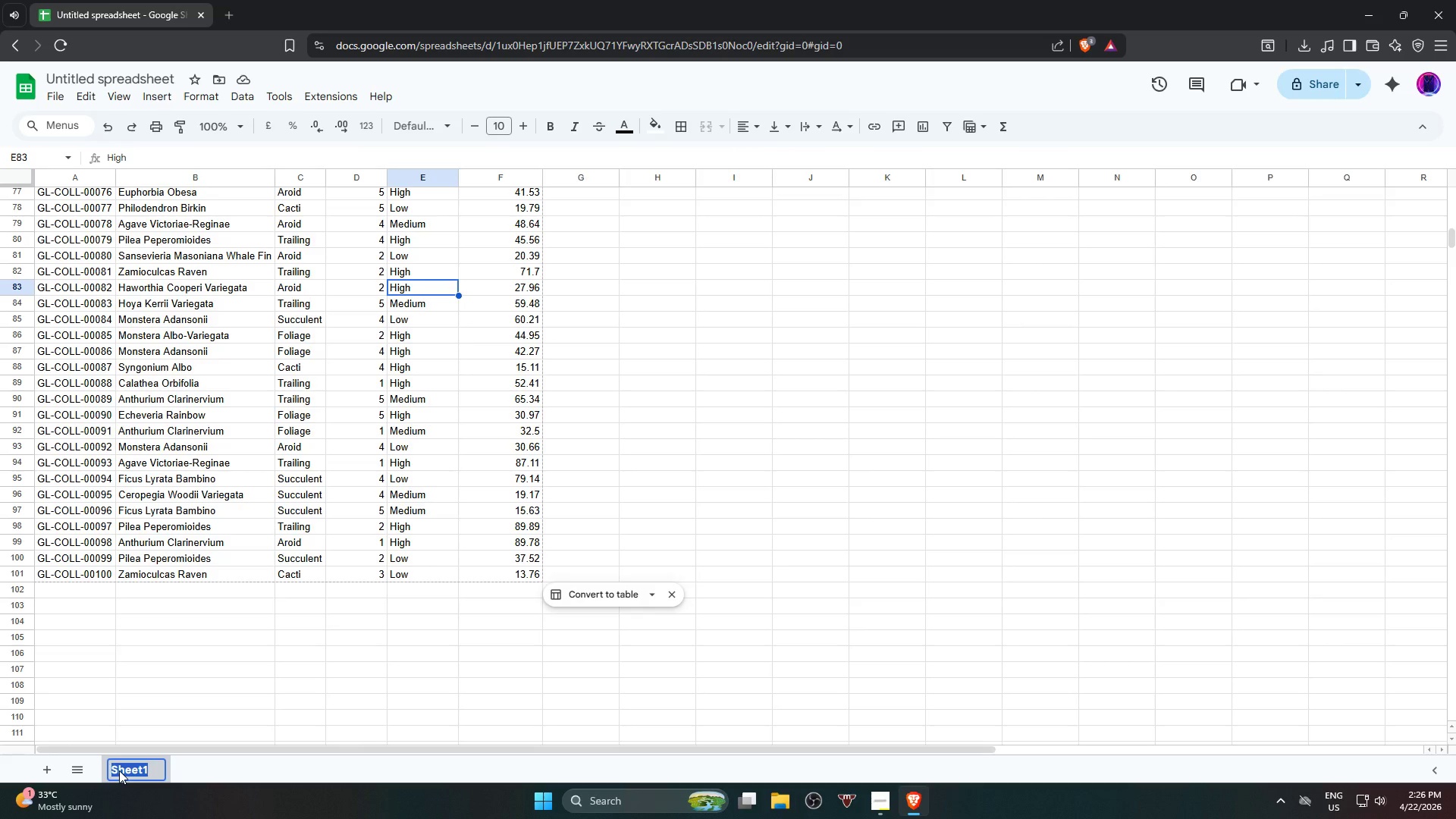 
type(Raw_Datra)
key(Backspace)
key(Backspace)
type(a)
 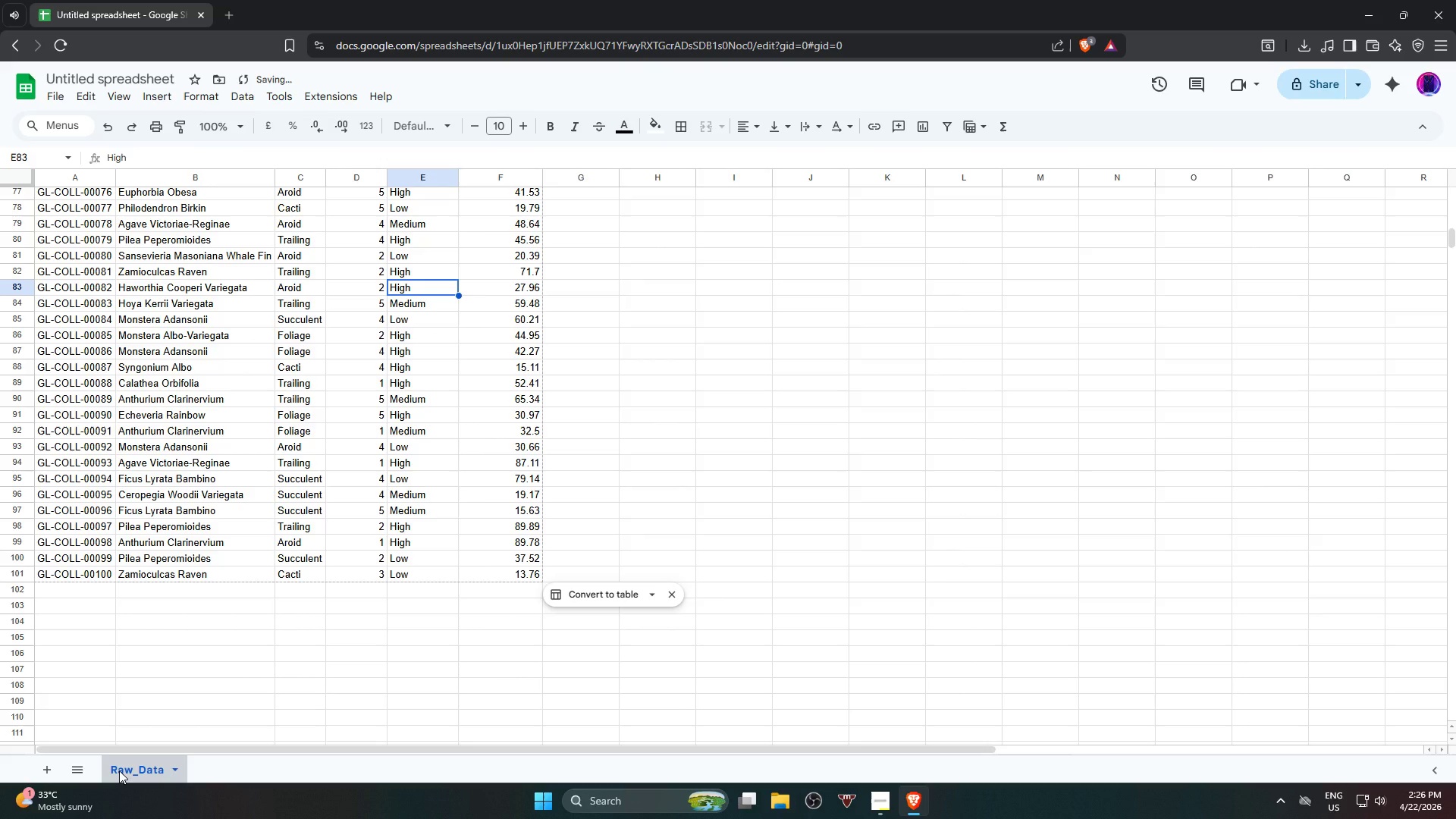 
 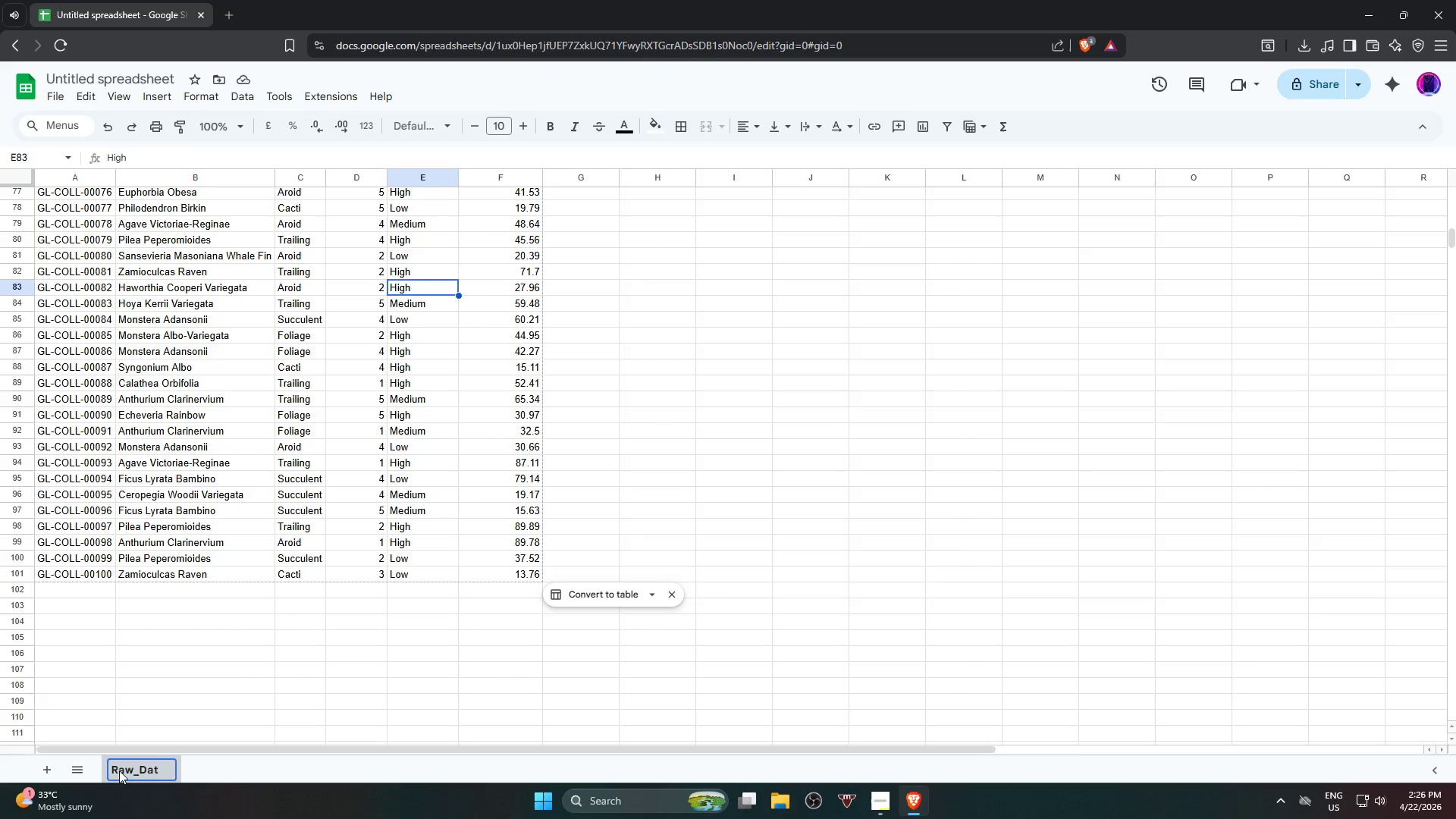 
key(Enter)
 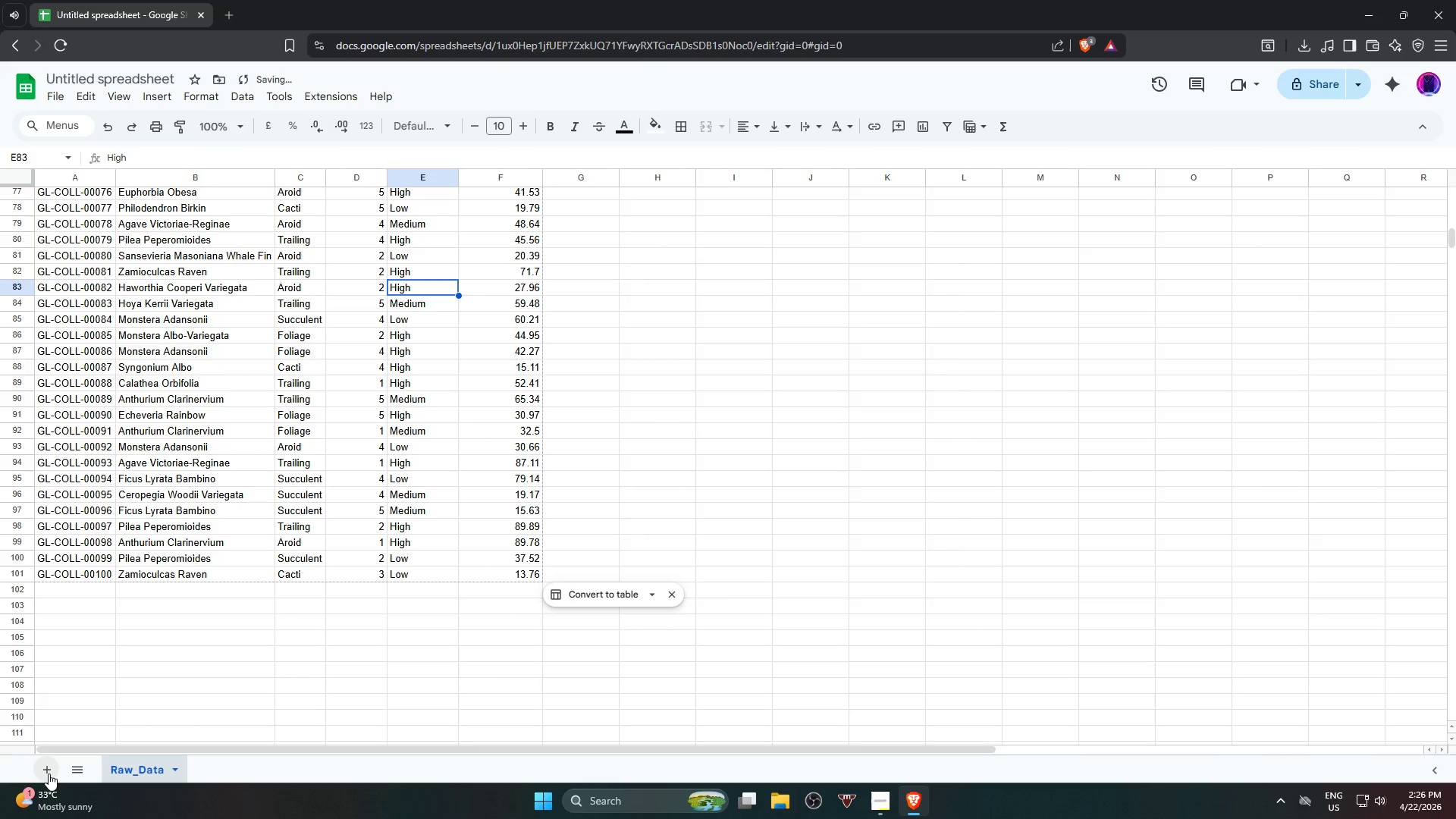 
left_click([47, 774])
 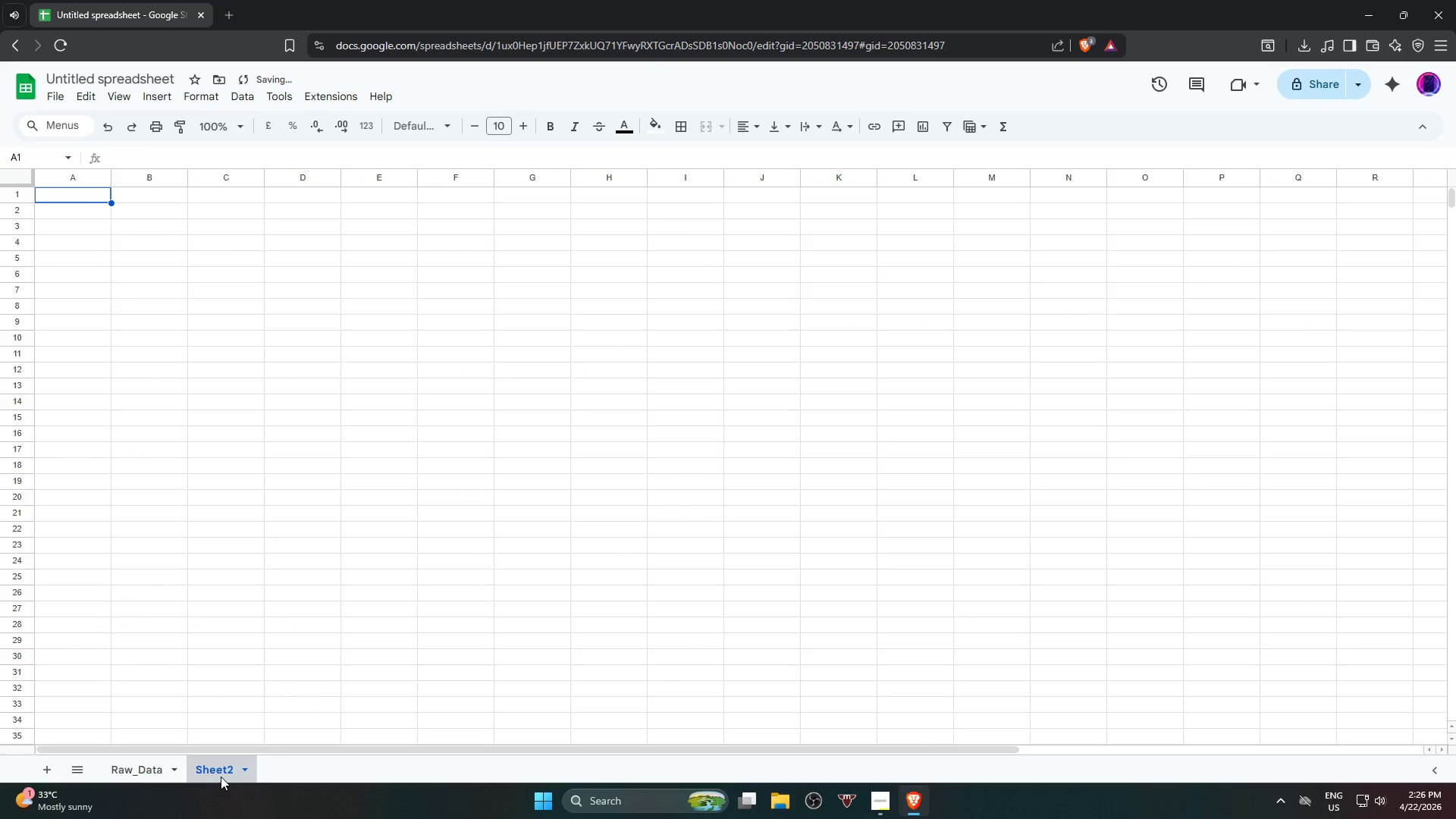 
double_click([221, 777])
 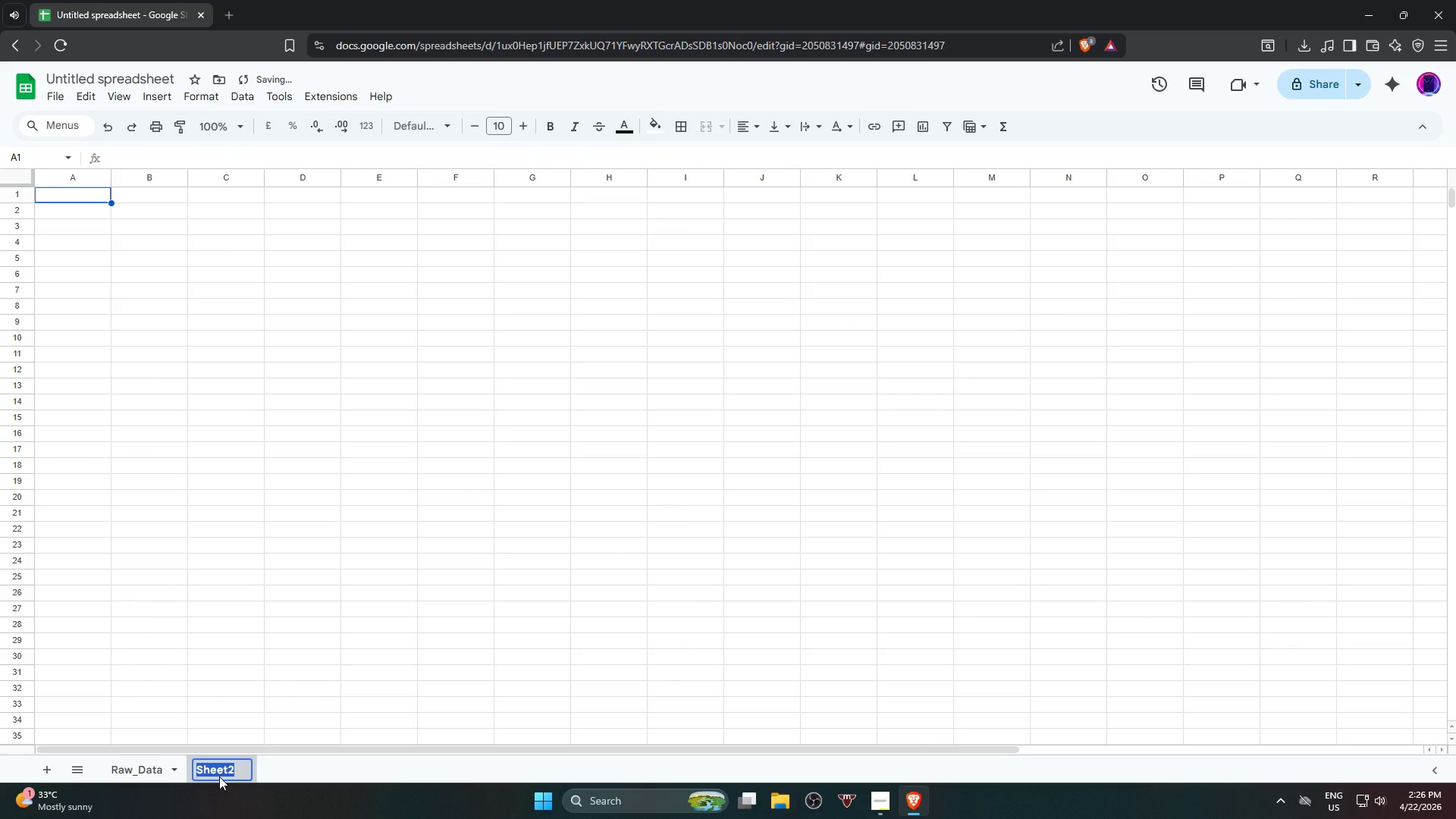 
type(Competitor_Data)
 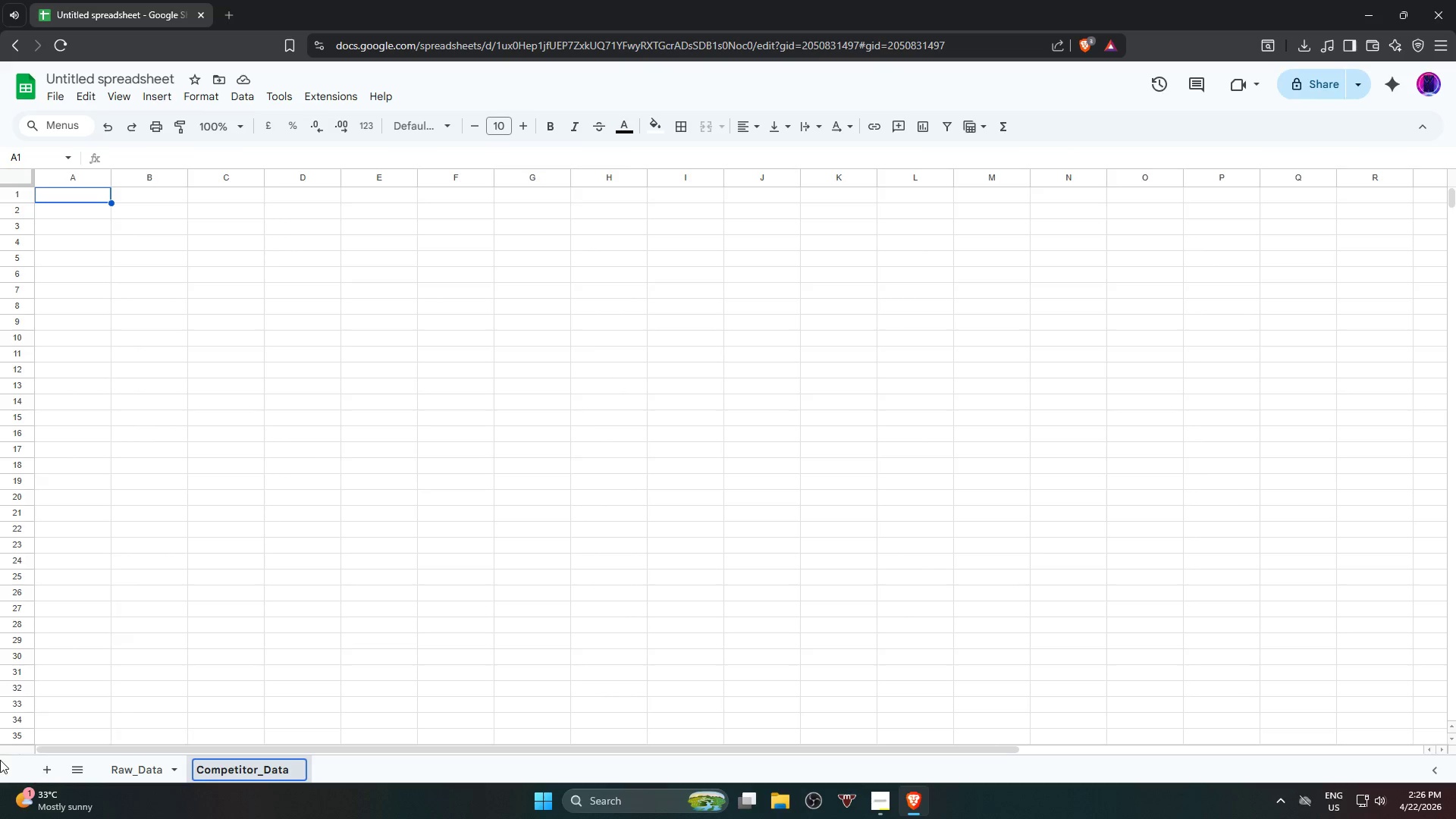 
left_click([52, 775])
 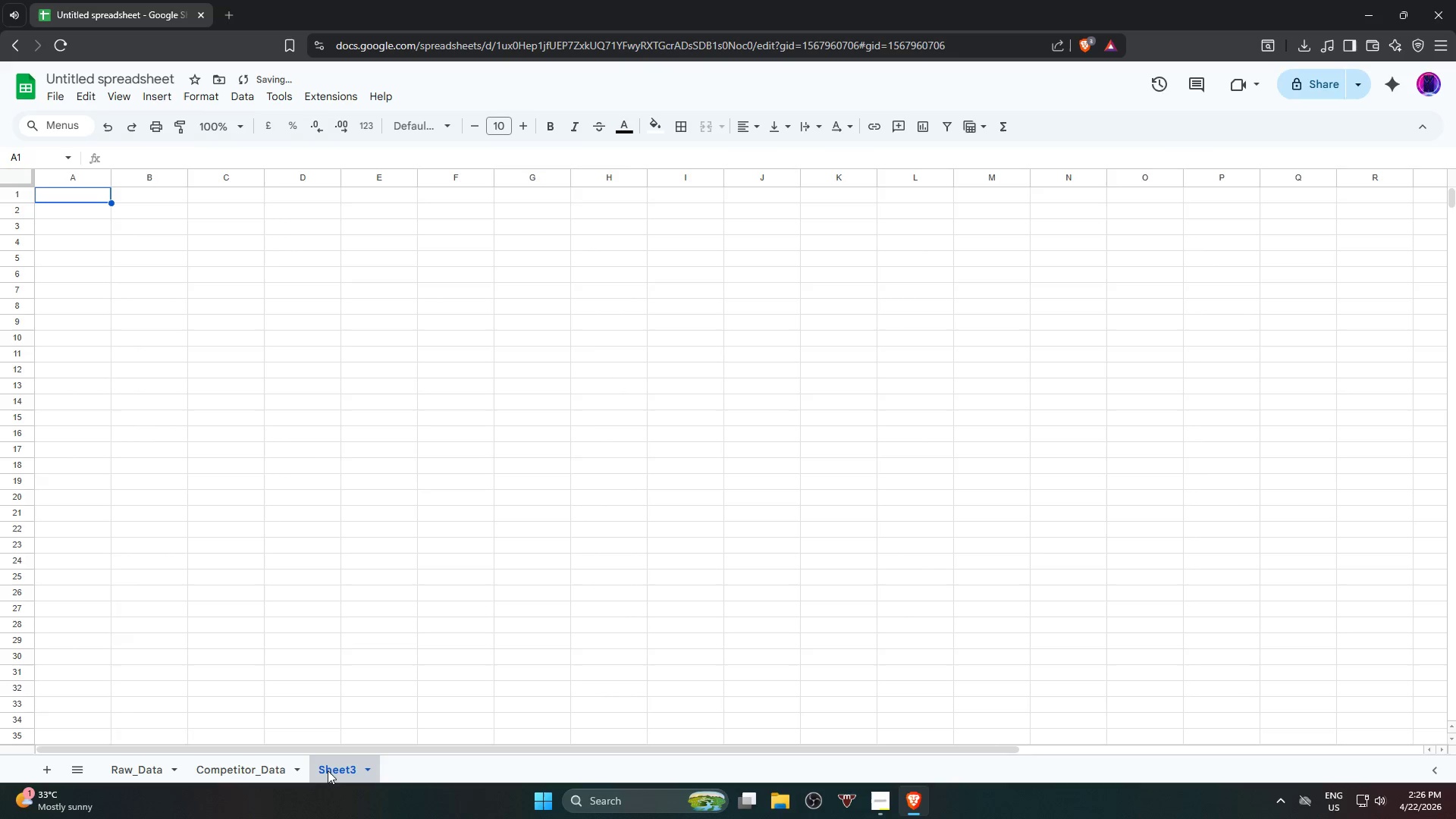 
double_click([331, 770])
 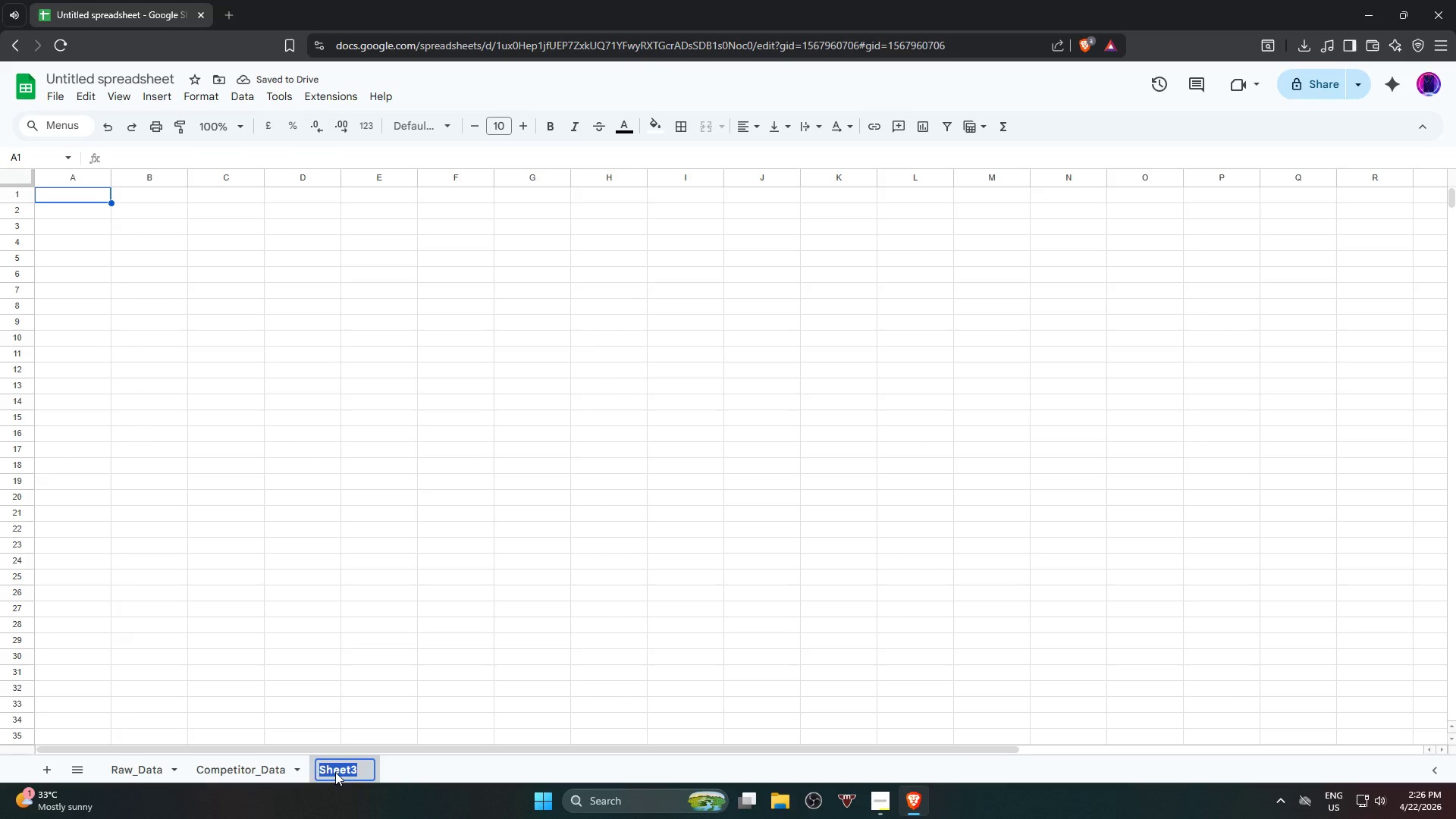 
type(Calculations)
 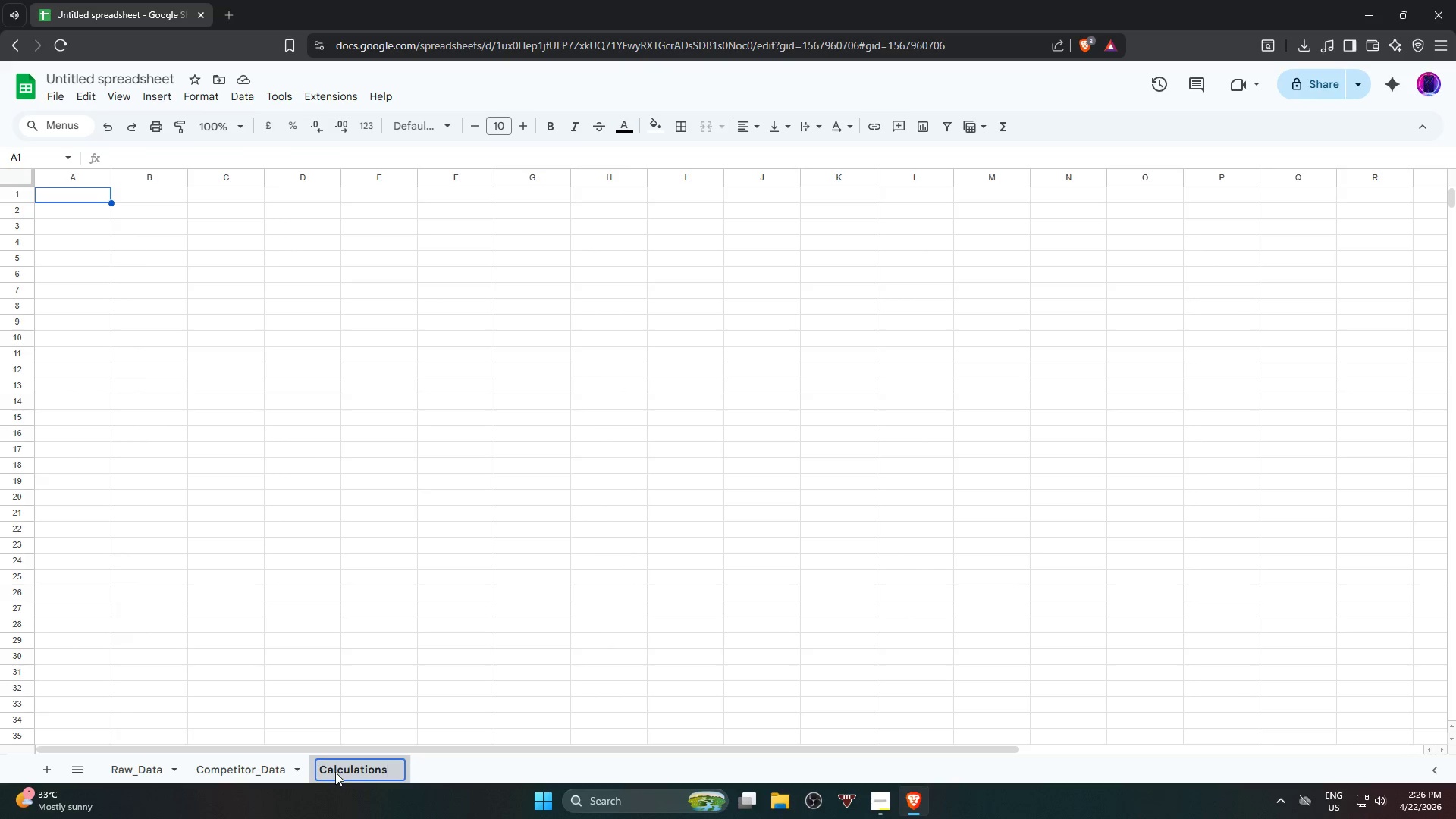 
left_click([52, 772])
 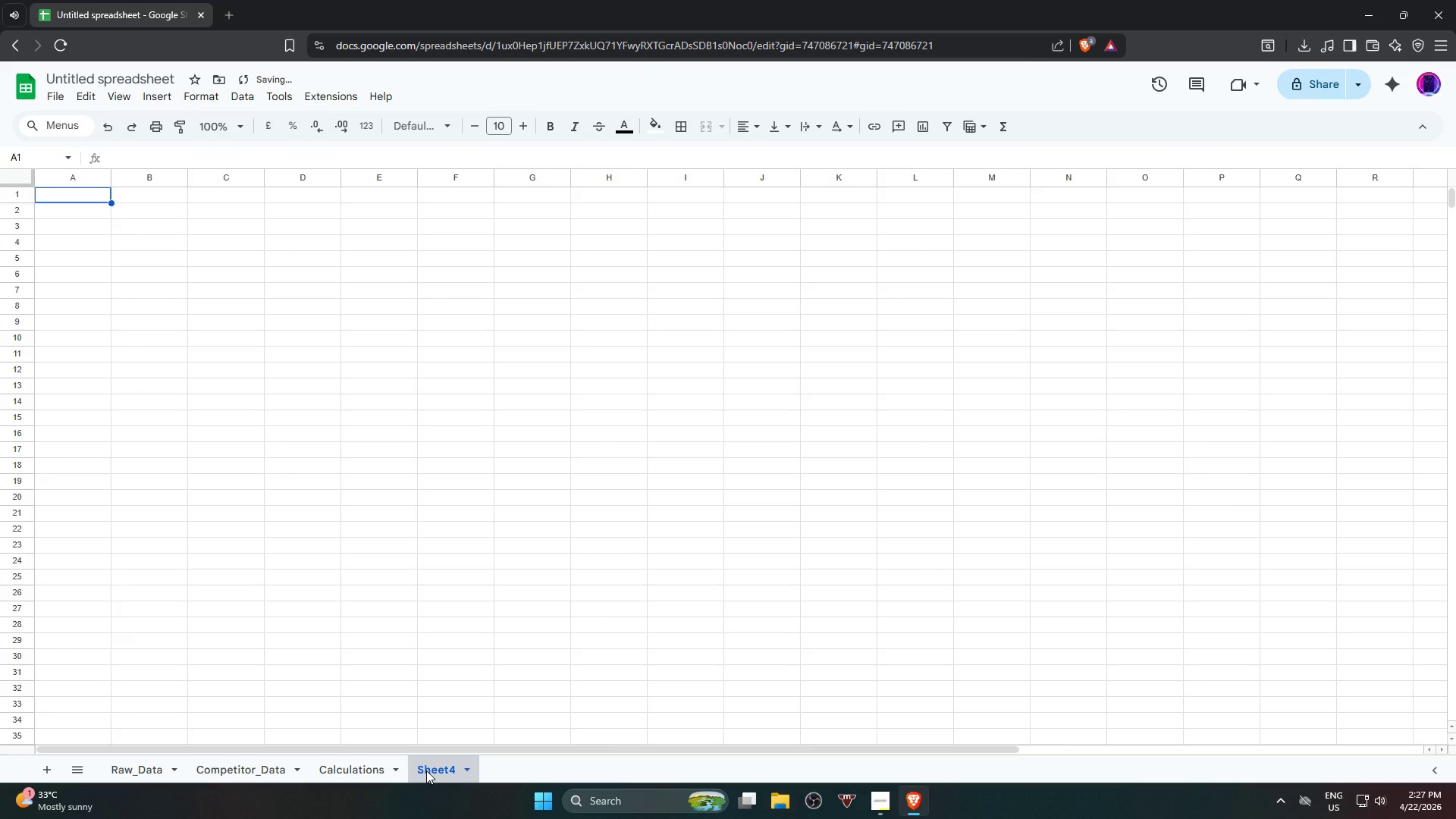 
double_click([426, 770])
 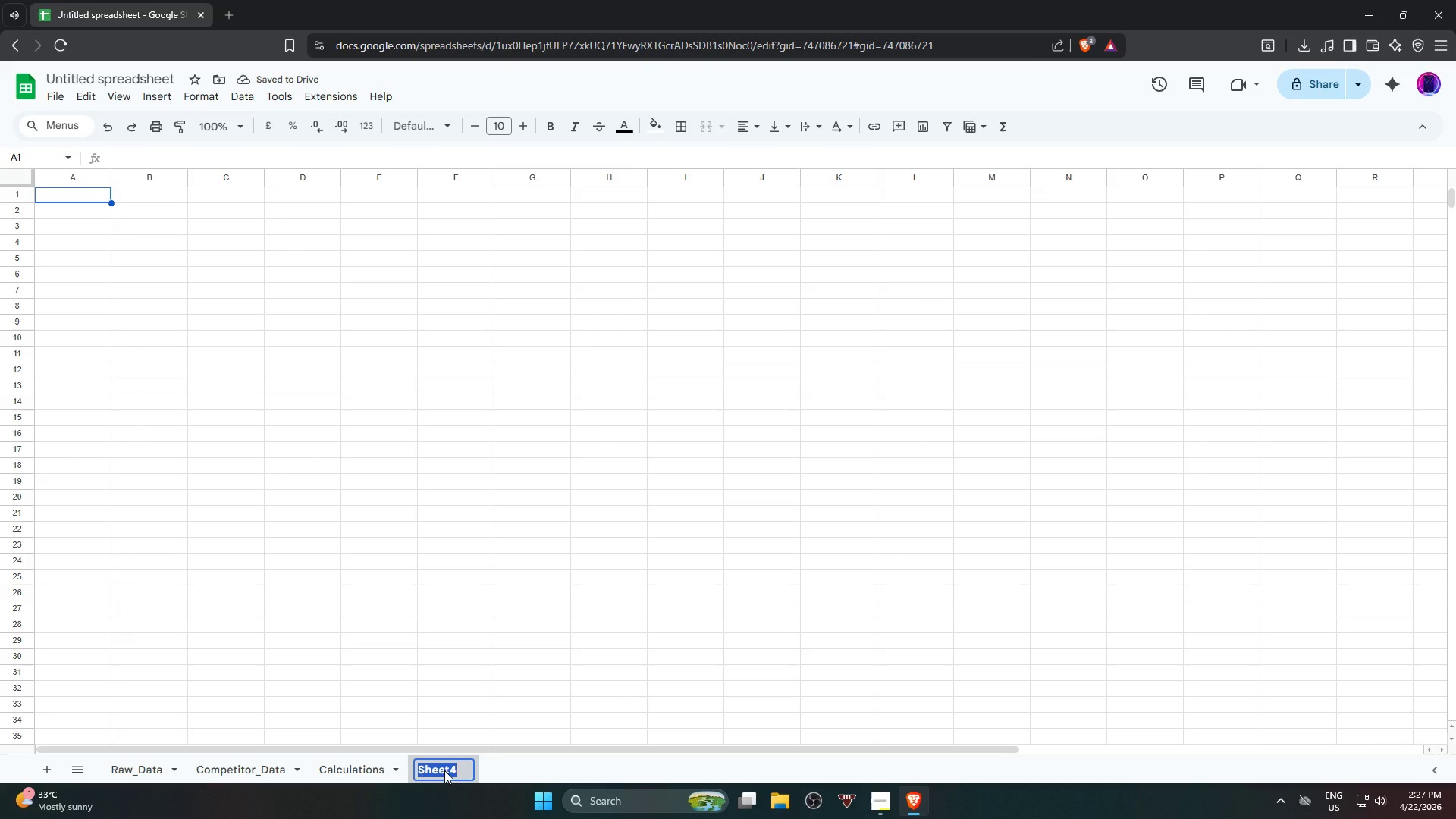 
type(Benchmark_t)
key(Backspace)
type(Tool)
 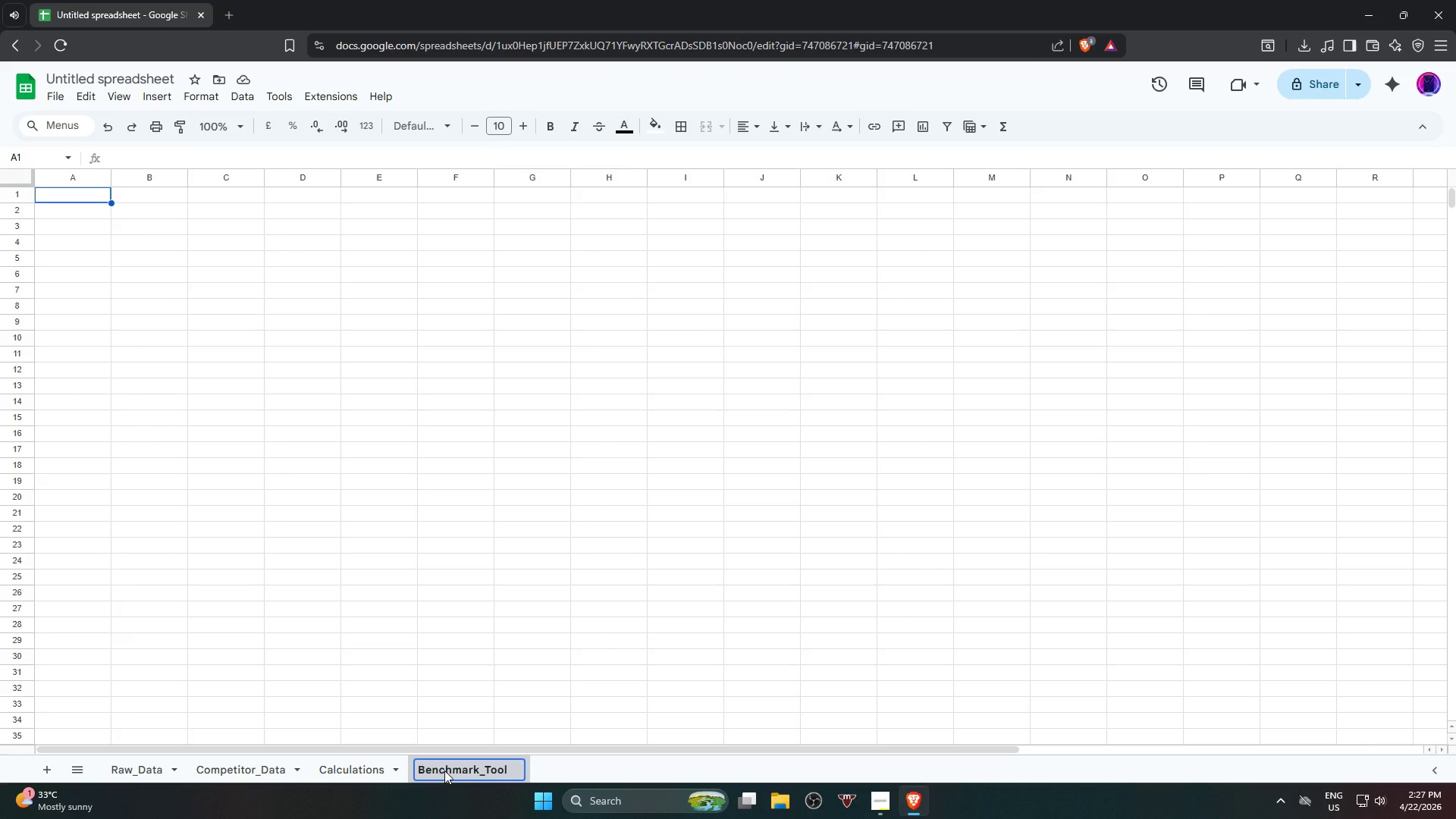 
left_click([49, 767])
 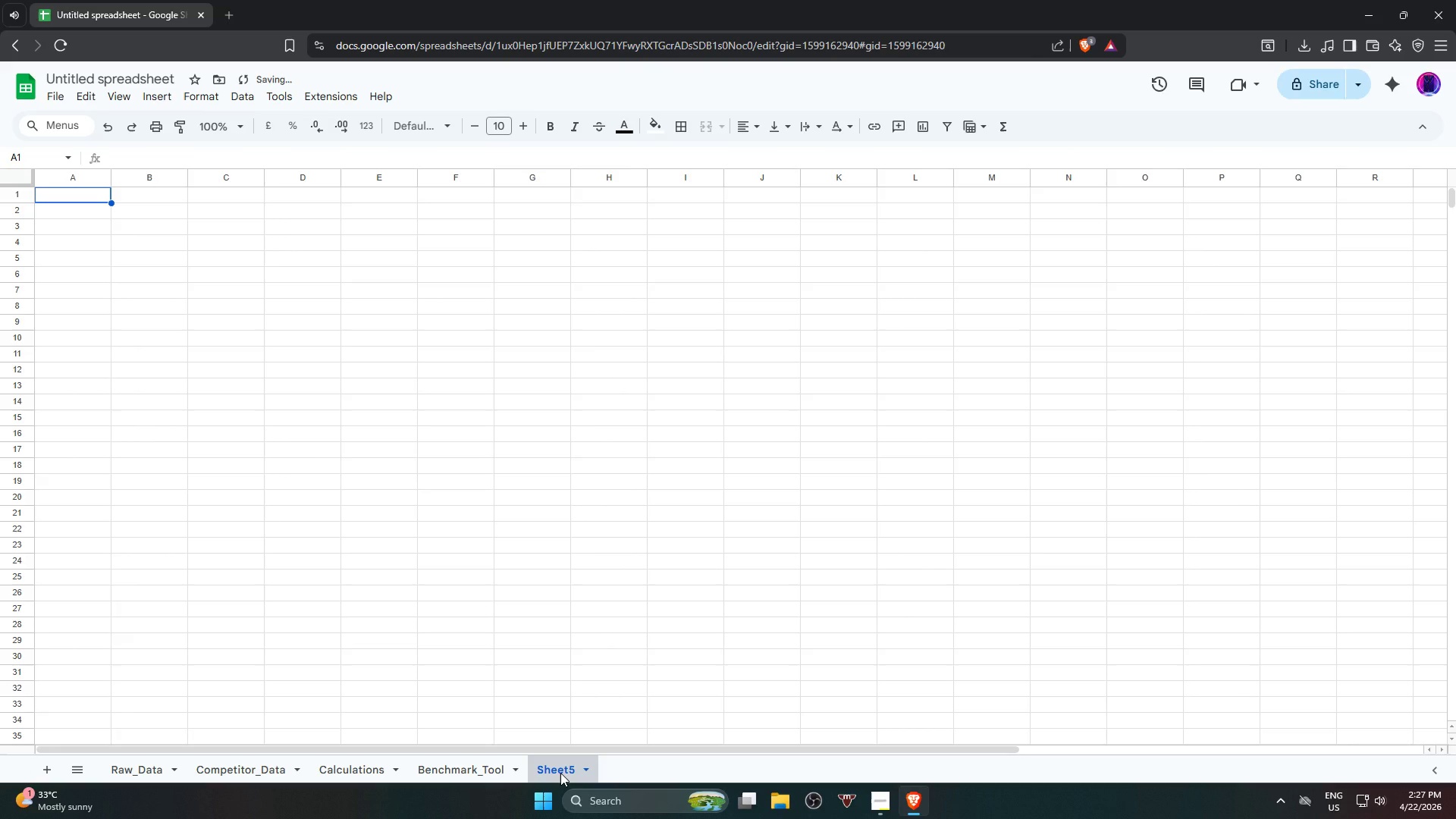 
double_click([560, 773])
 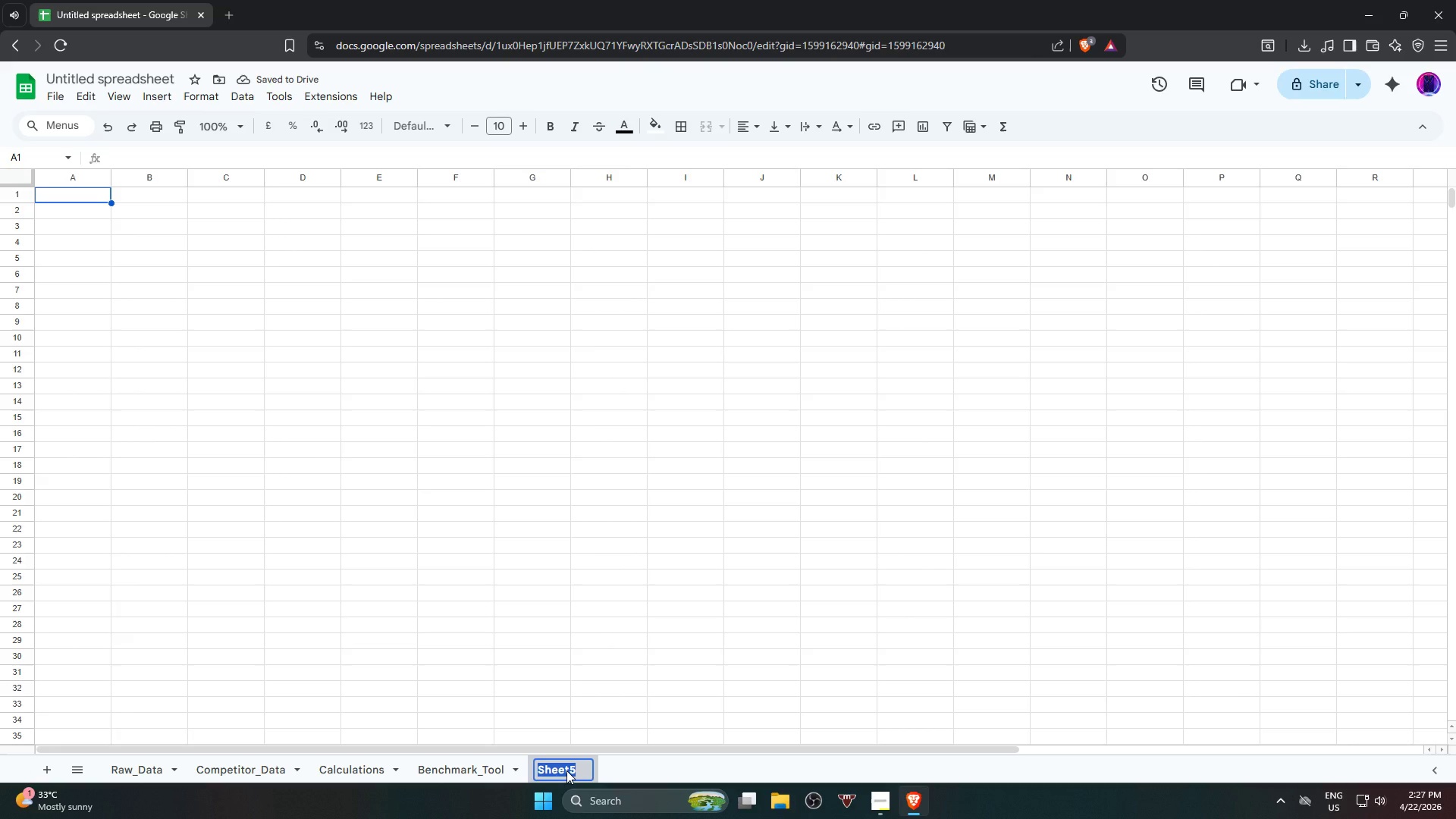 
type(Pivoy)
key(Backspace)
type(t_Summary)
 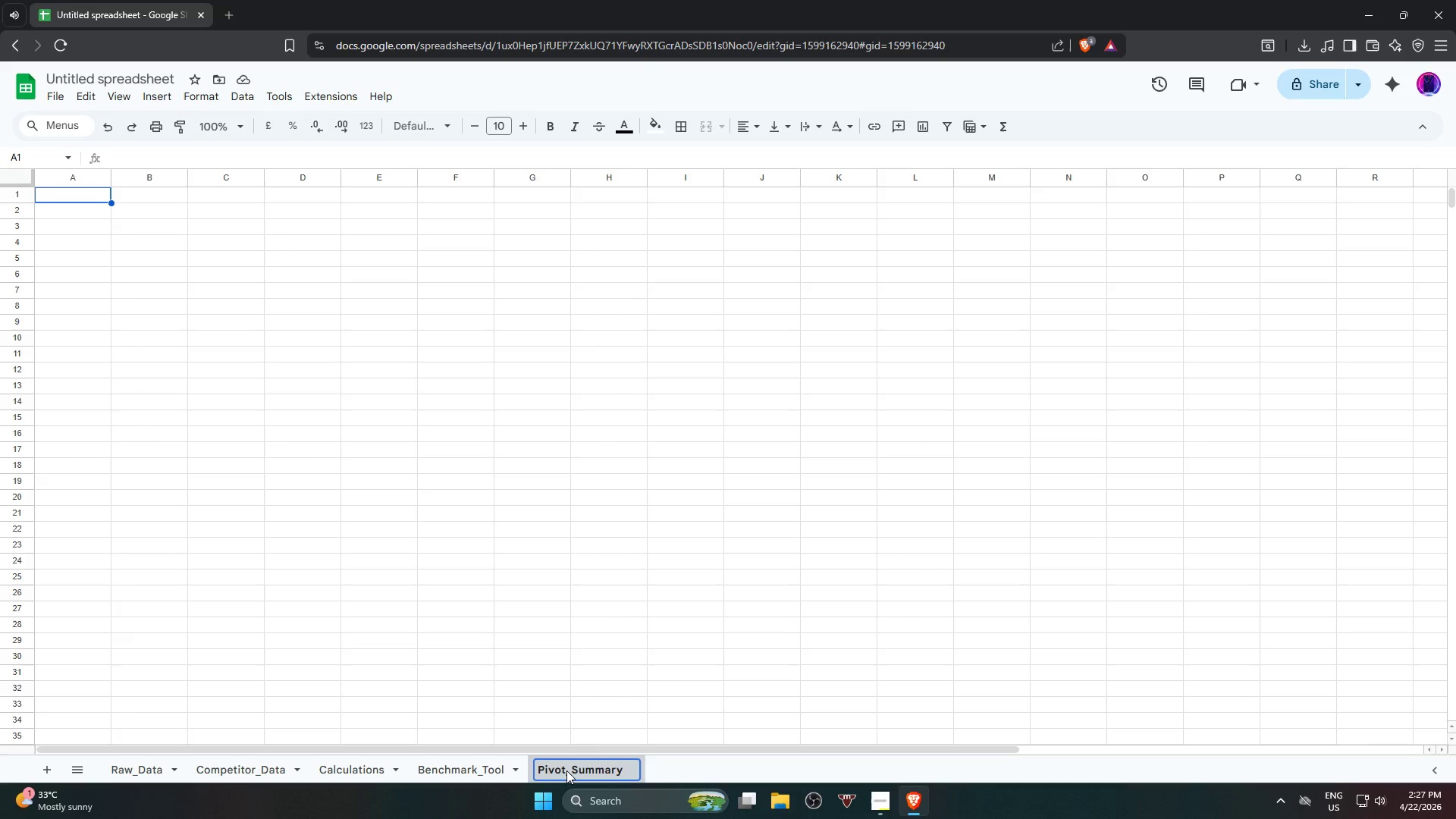 
left_click([47, 772])
 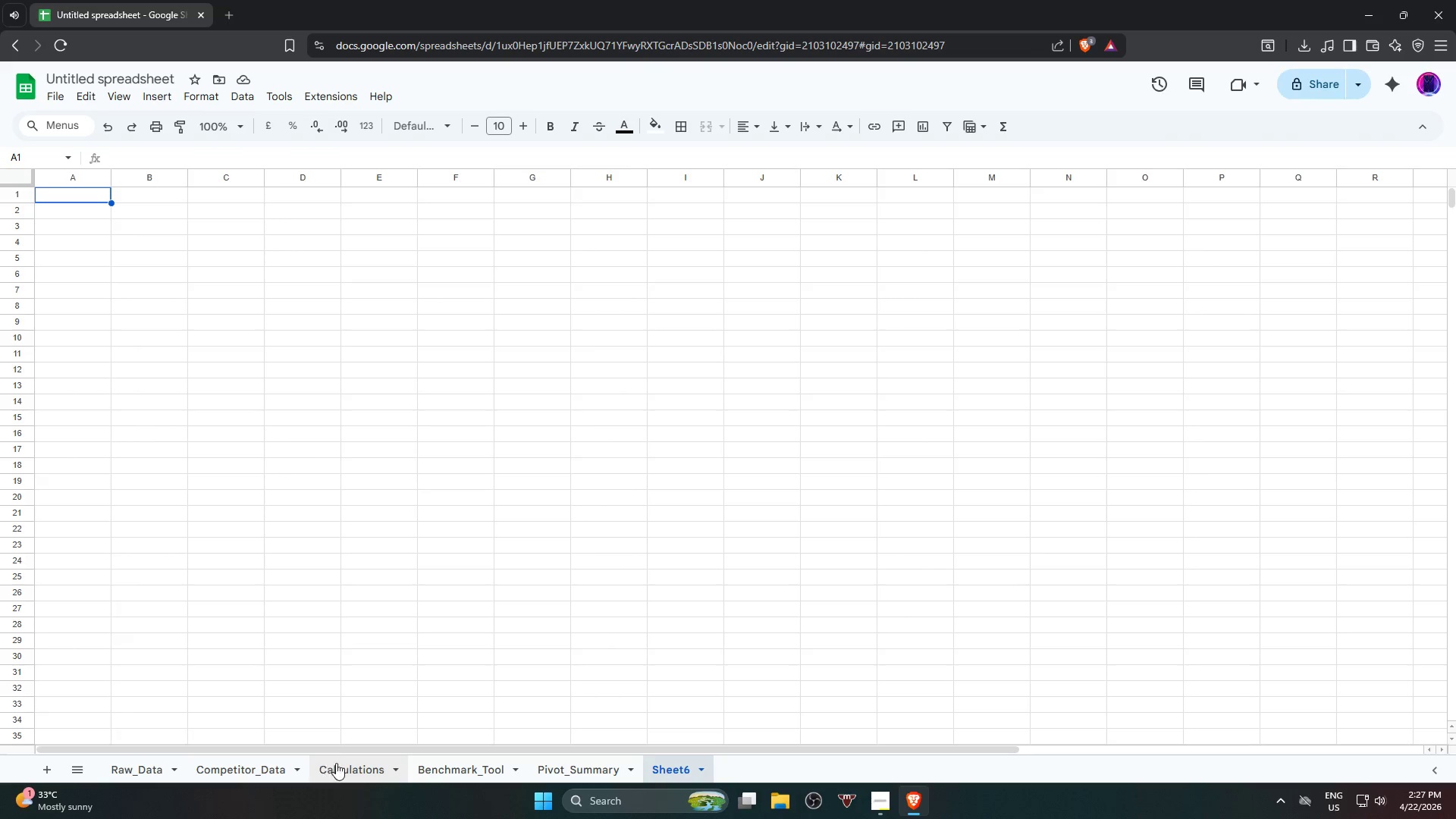 
wait(14.25)
 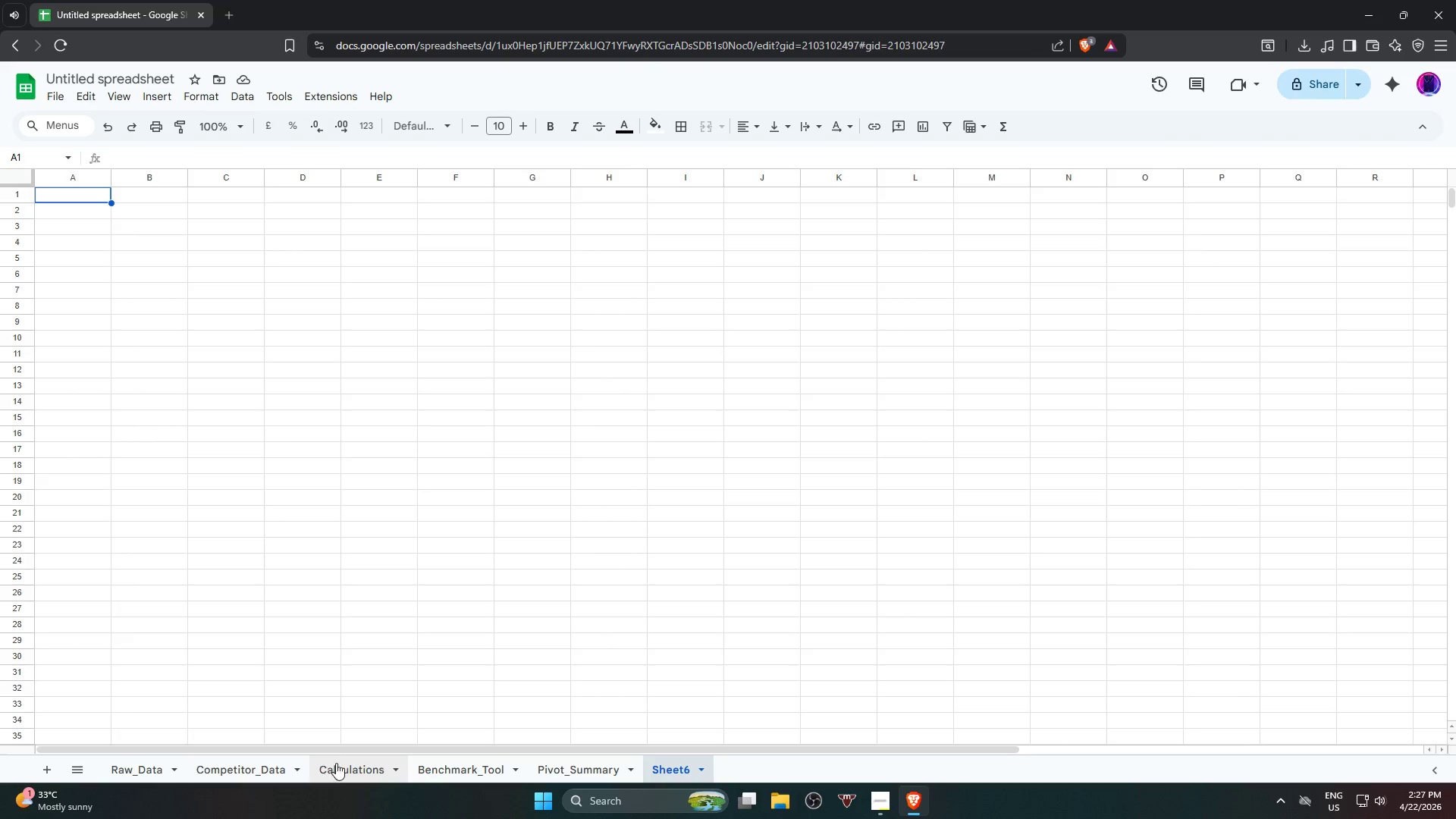 
double_click([668, 770])
 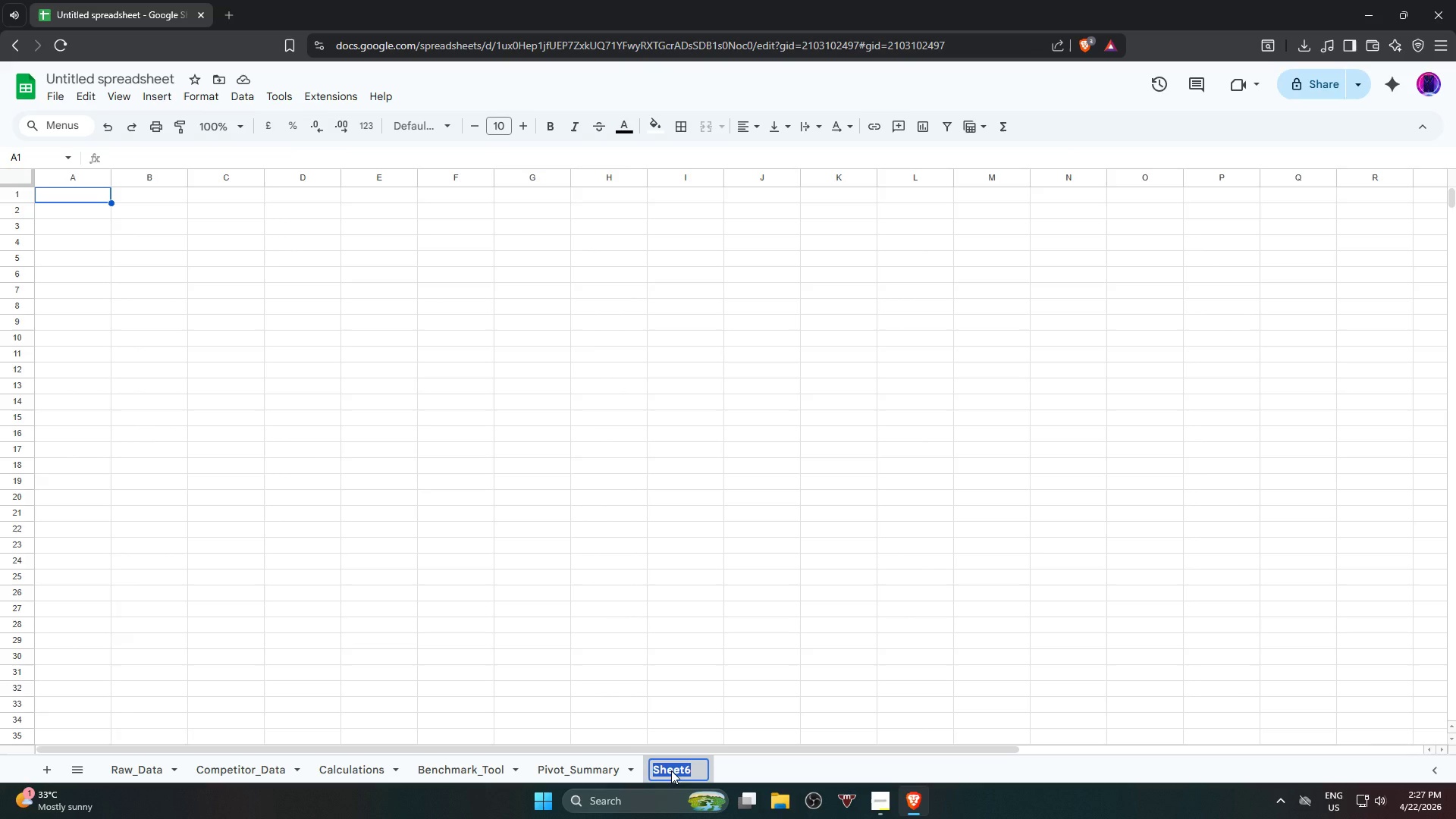 
type(Dashboard)
 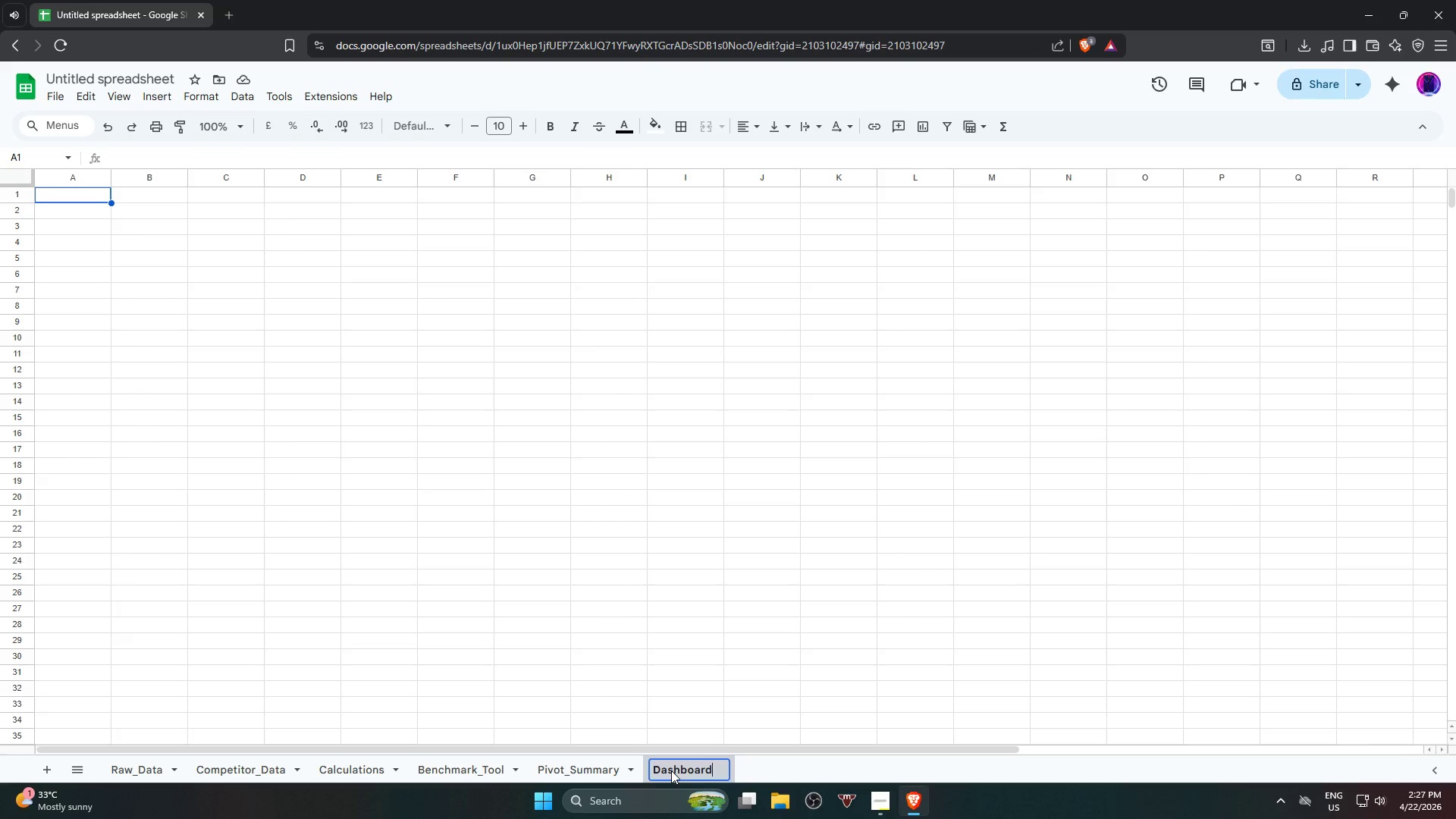 
key(Enter)
 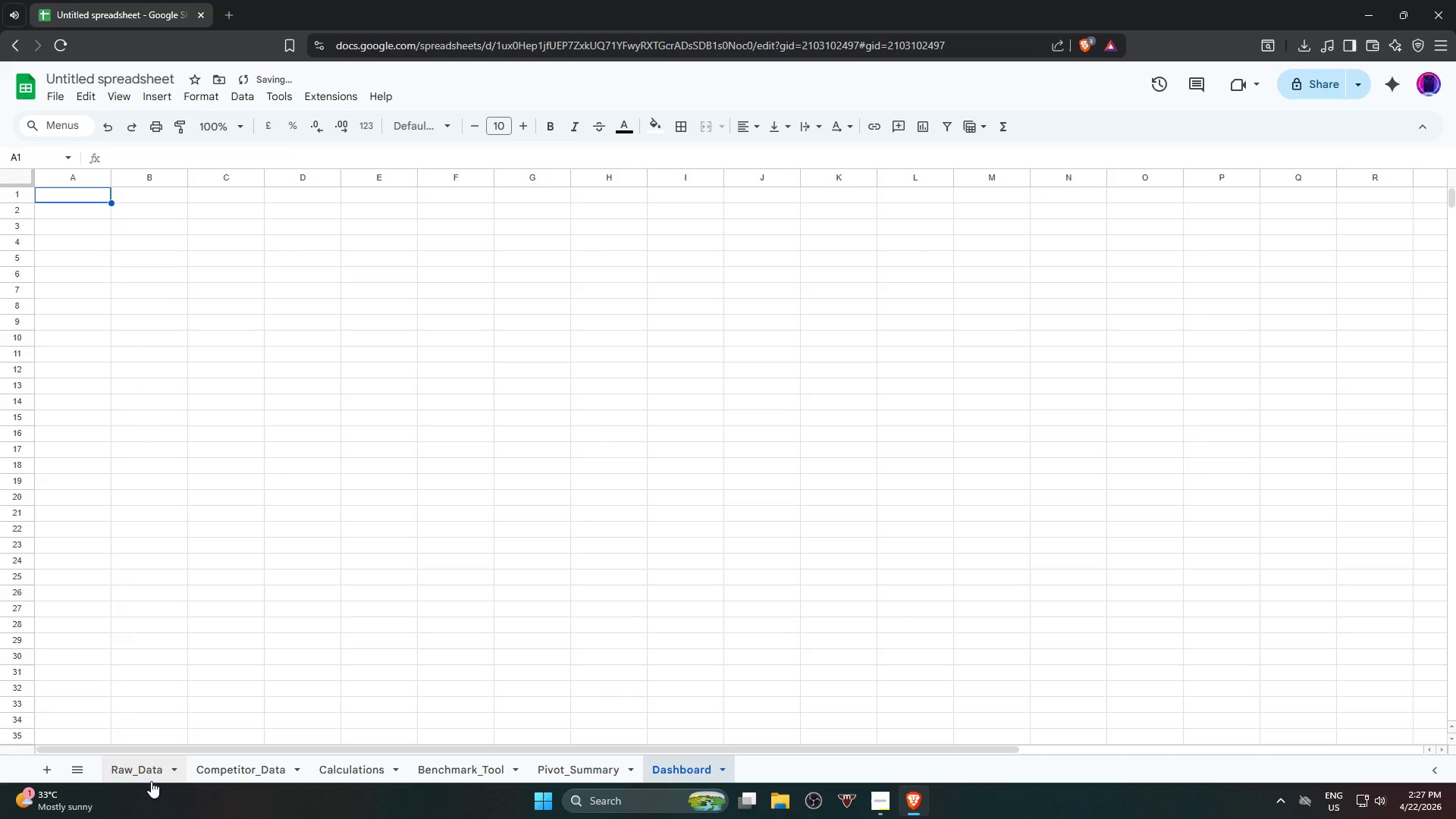 
left_click([140, 774])
 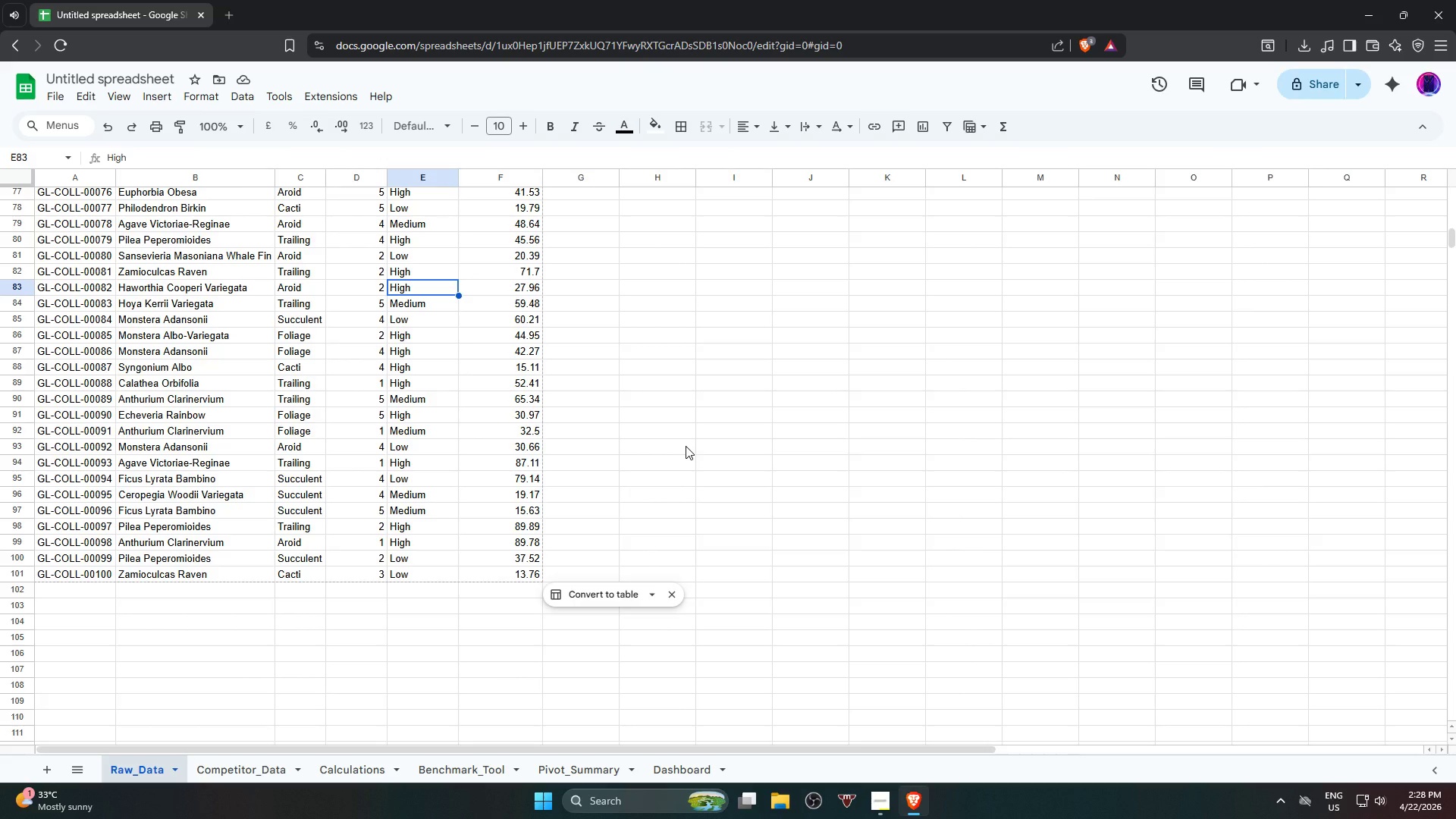 
wait(14.89)
 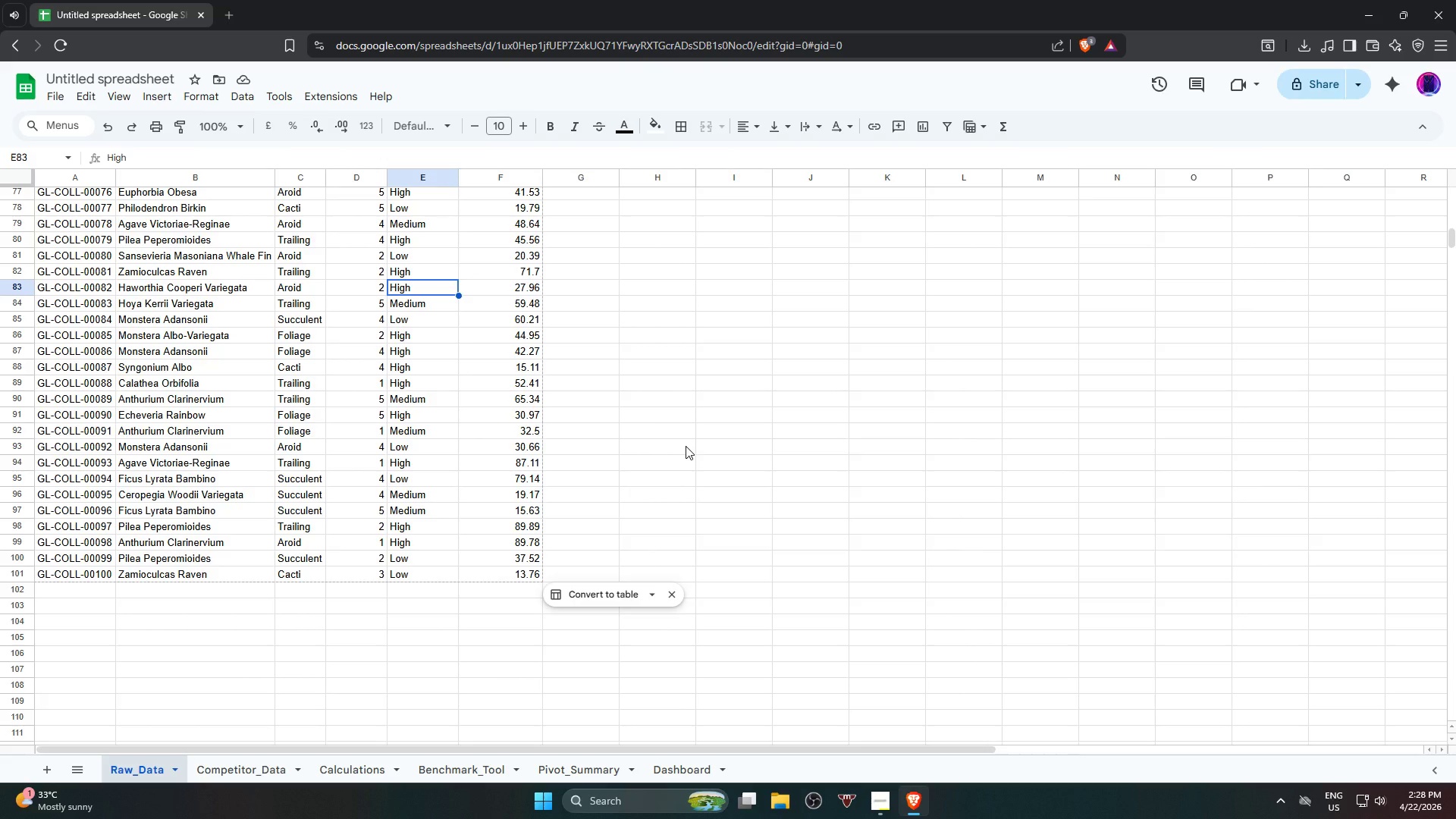 
scroll: coordinate [394, 504], scroll_direction: up, amount: 23.0
 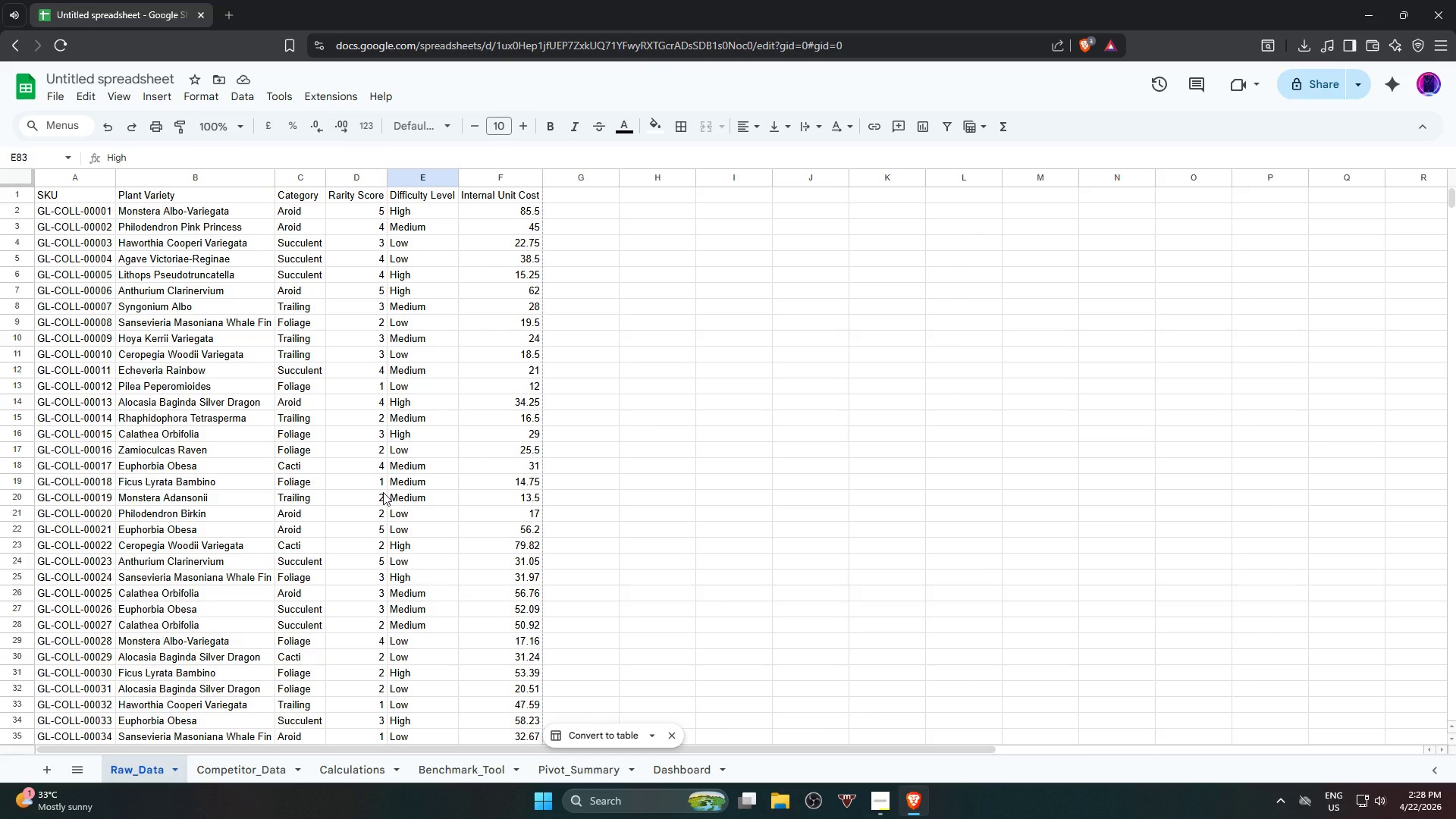 
wait(6.39)
 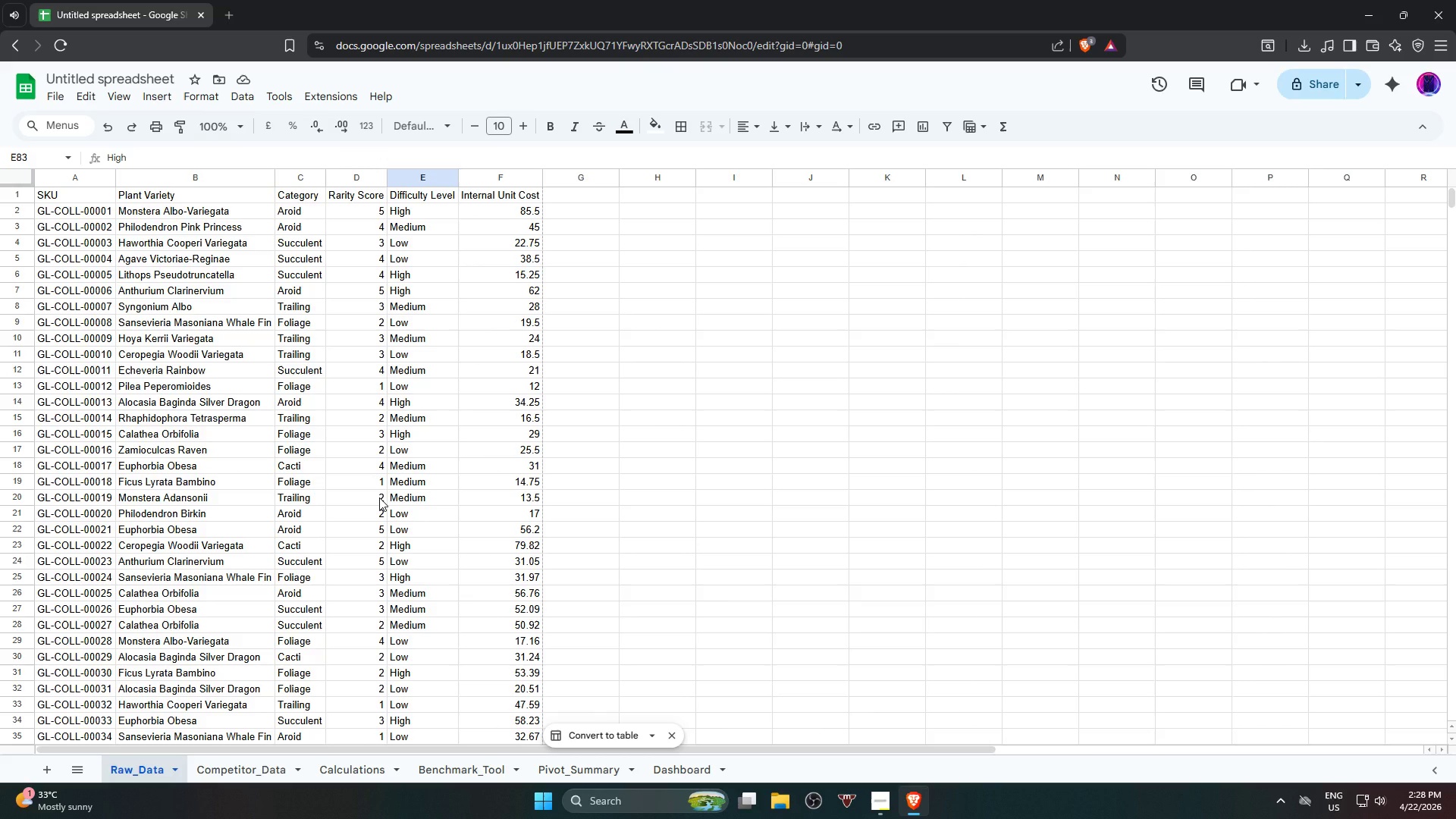 
scroll: coordinate [535, 464], scroll_direction: up, amount: 2.0
 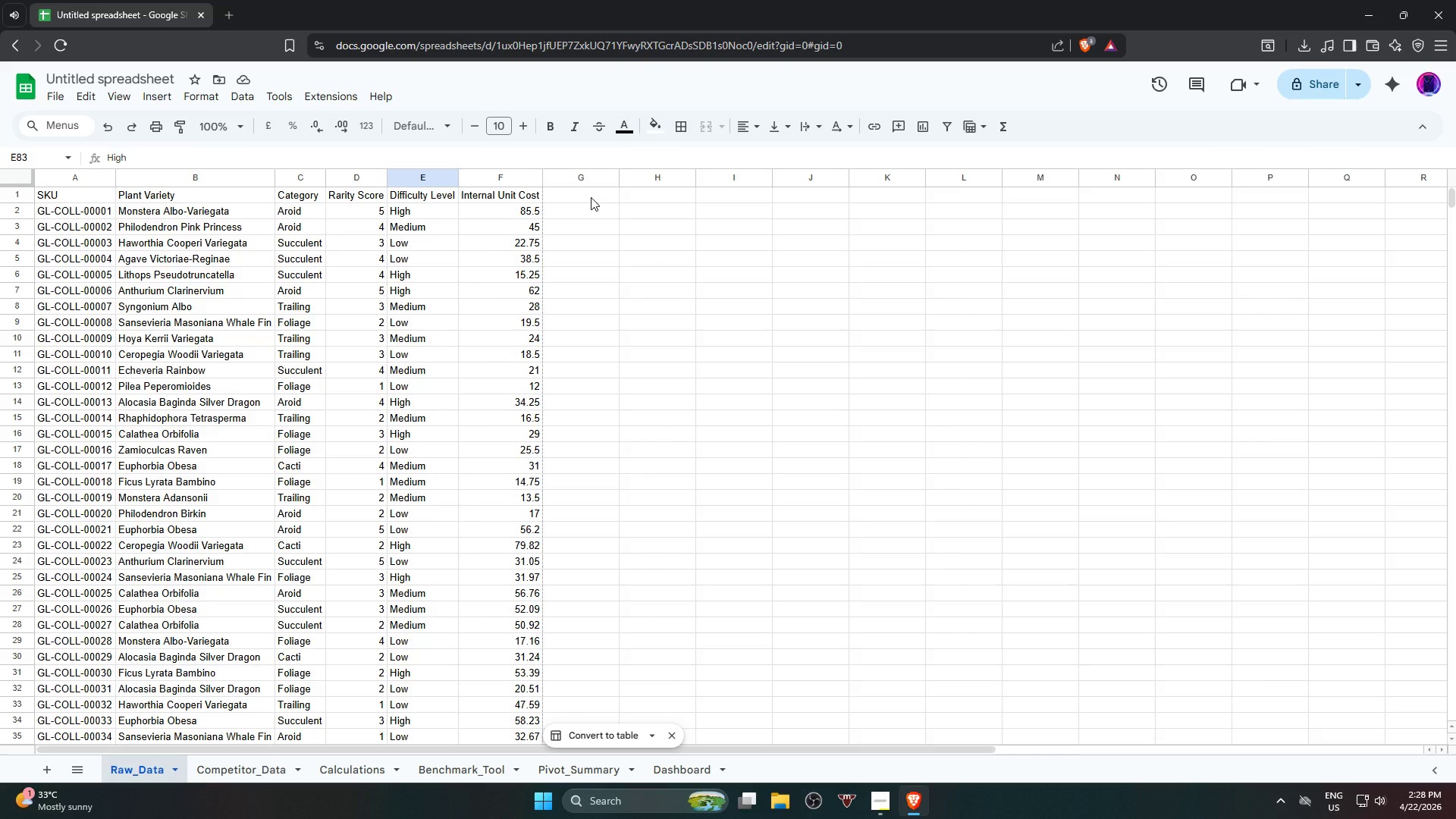 
left_click([591, 197])
 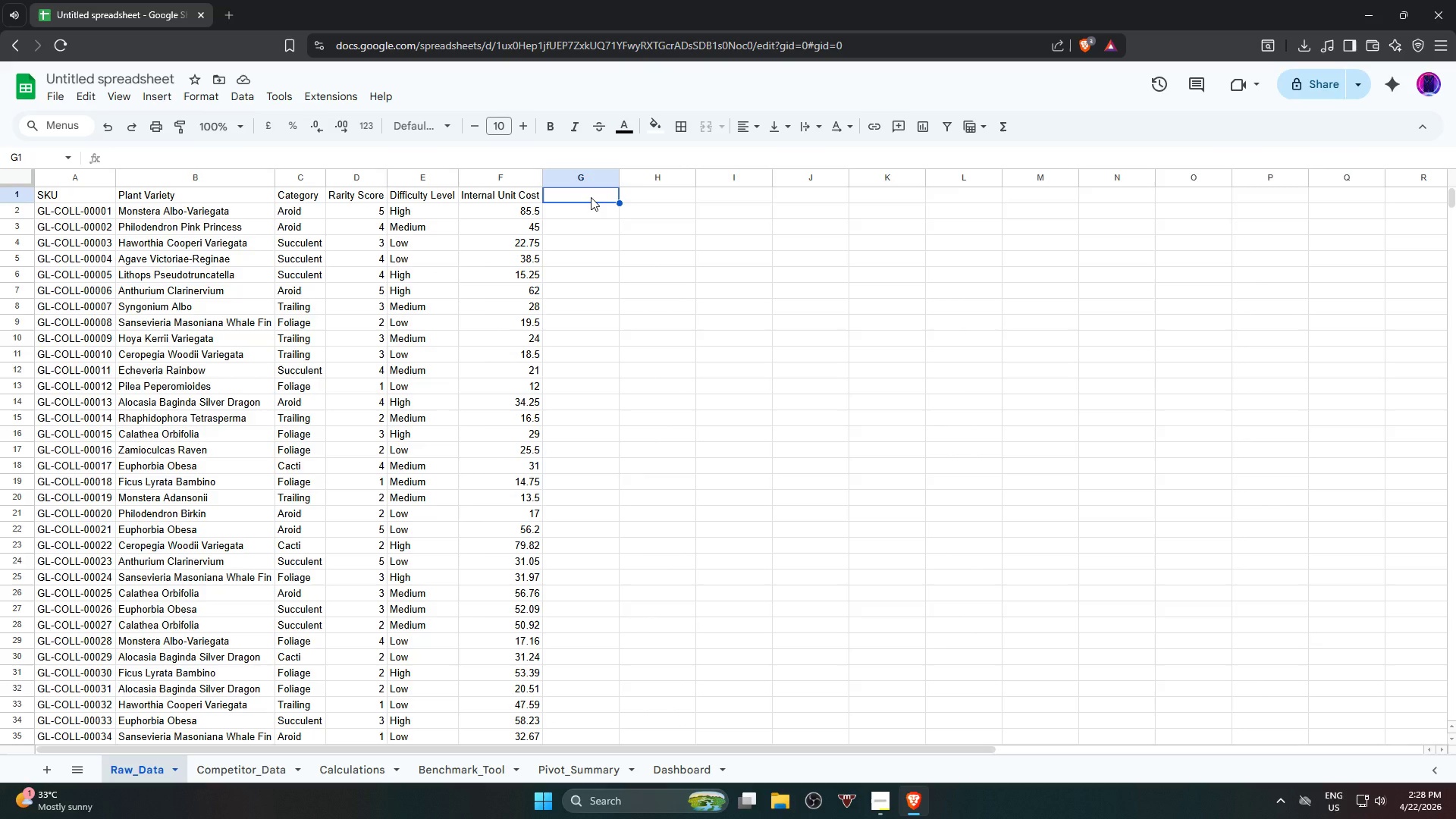 
type(Cost per Rarity)
 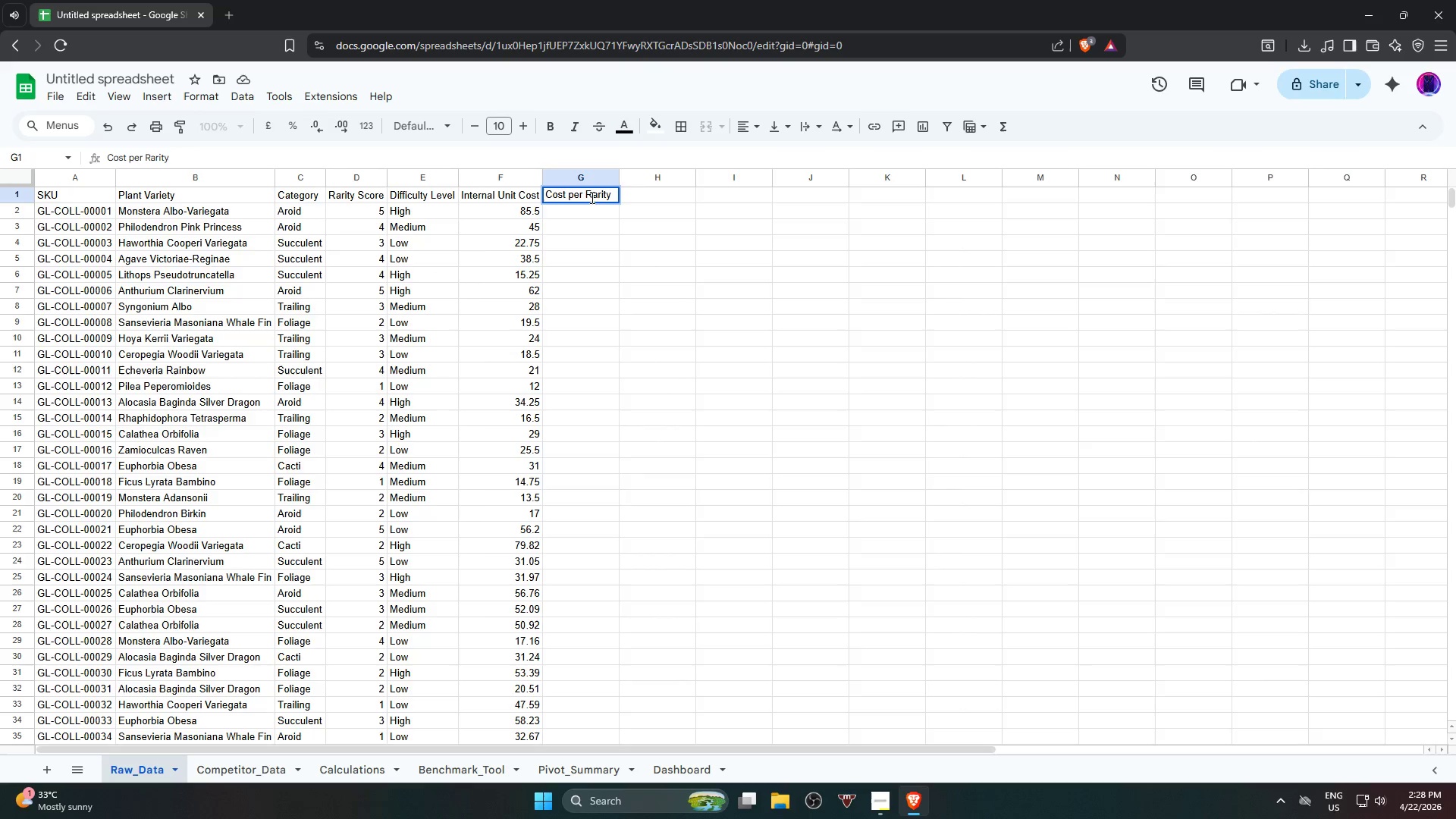 
left_click([596, 212])
 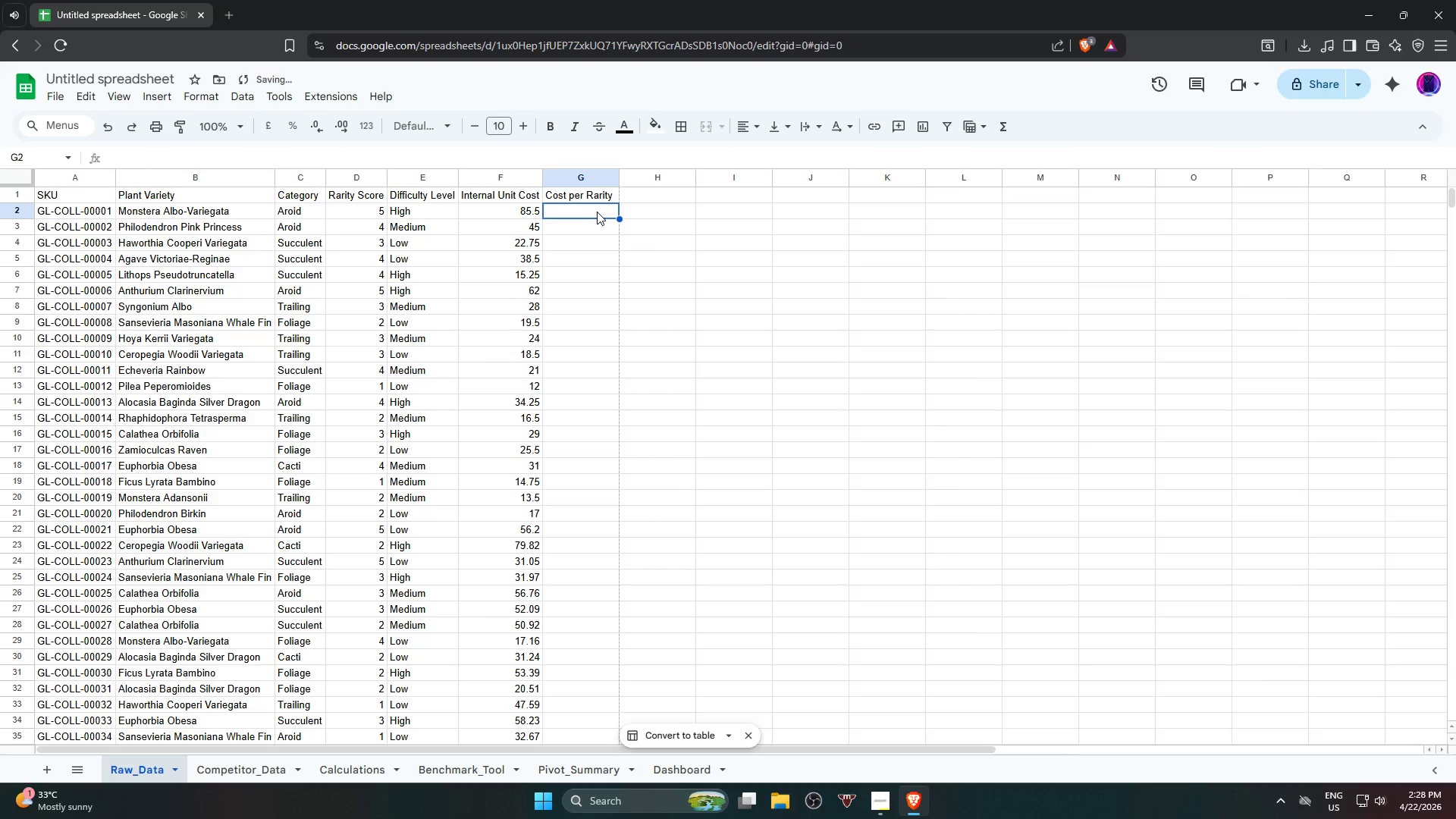 
type(=ife)
 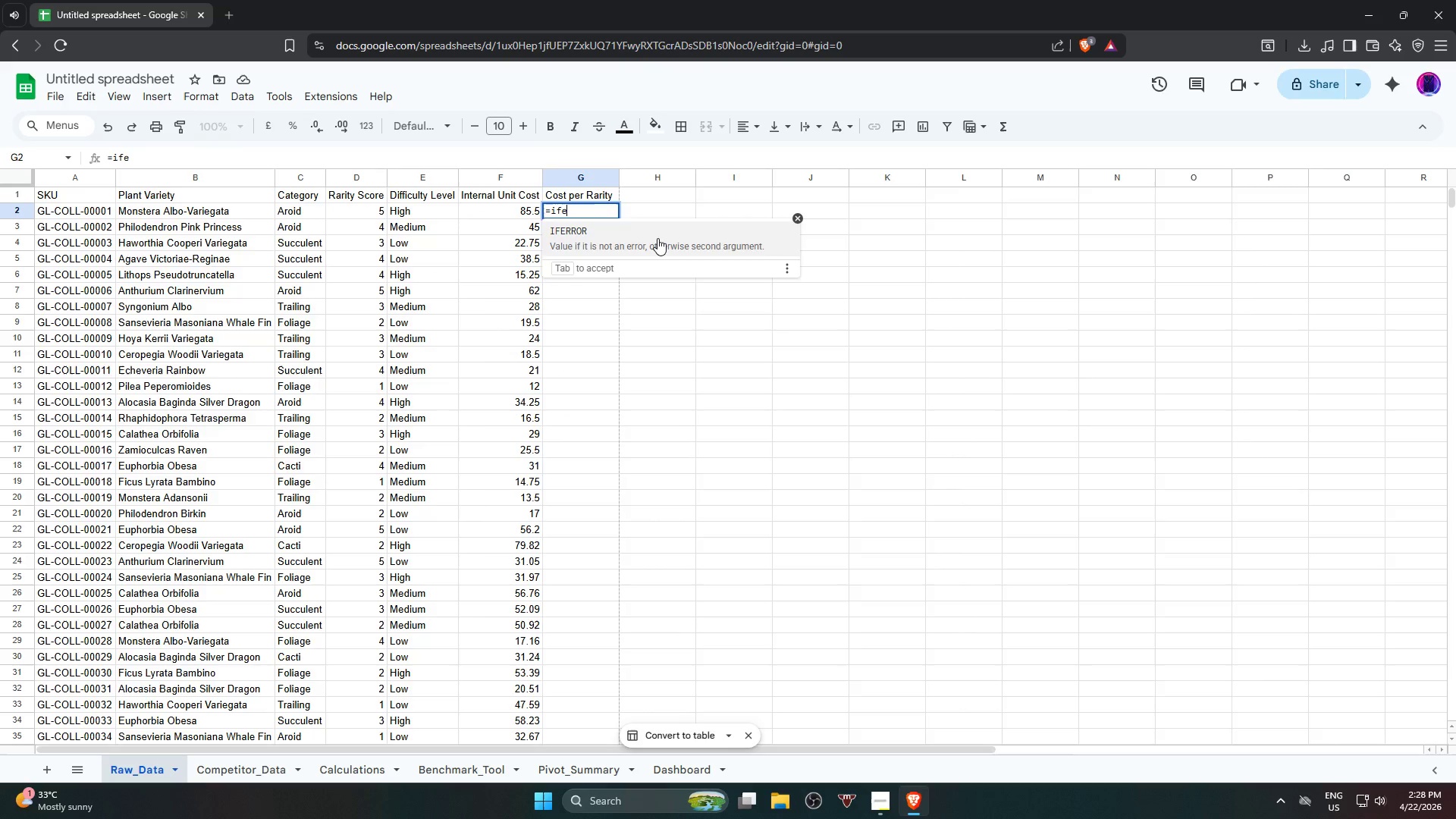 
left_click([657, 238])
 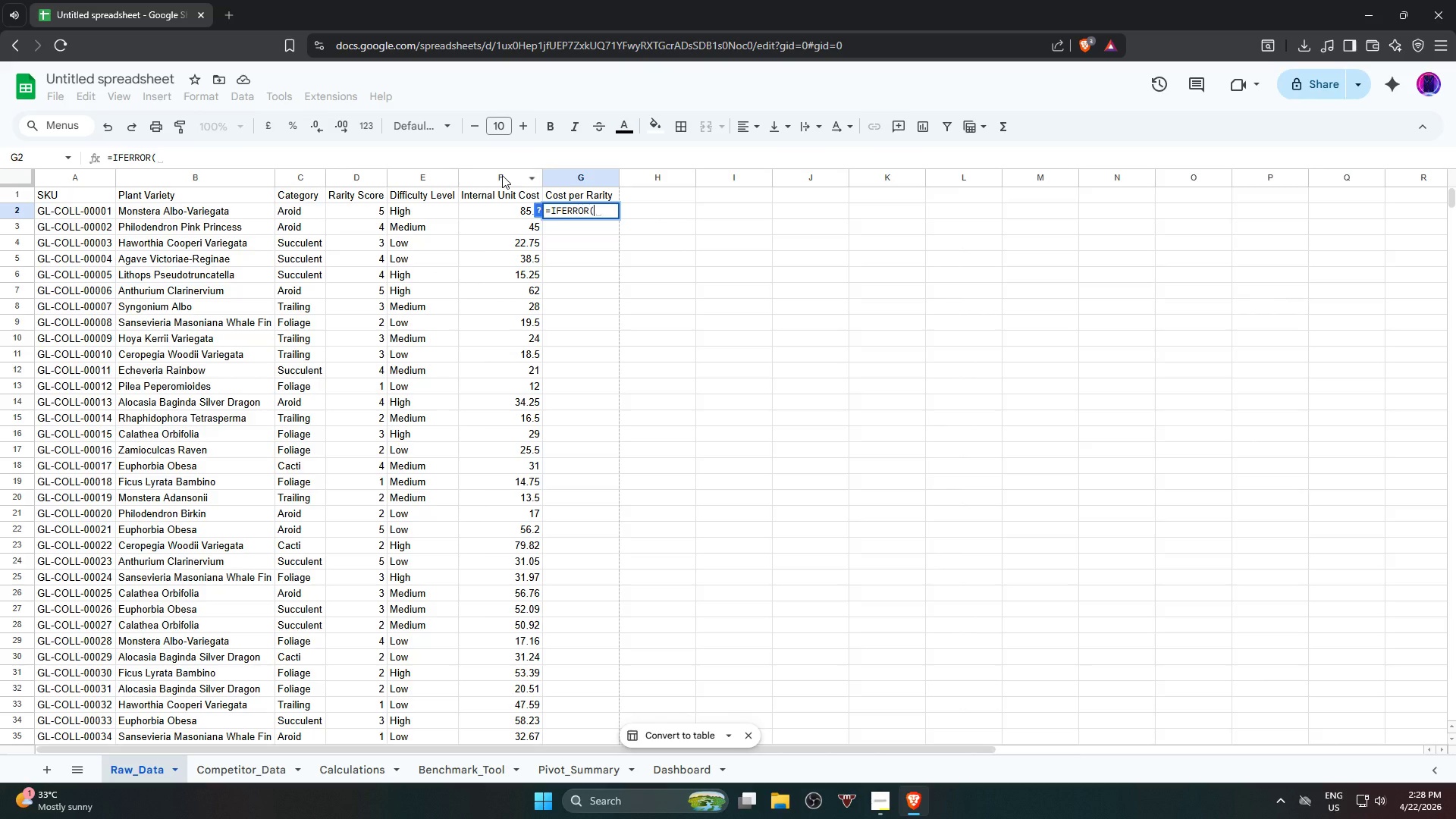 
left_click([502, 175])
 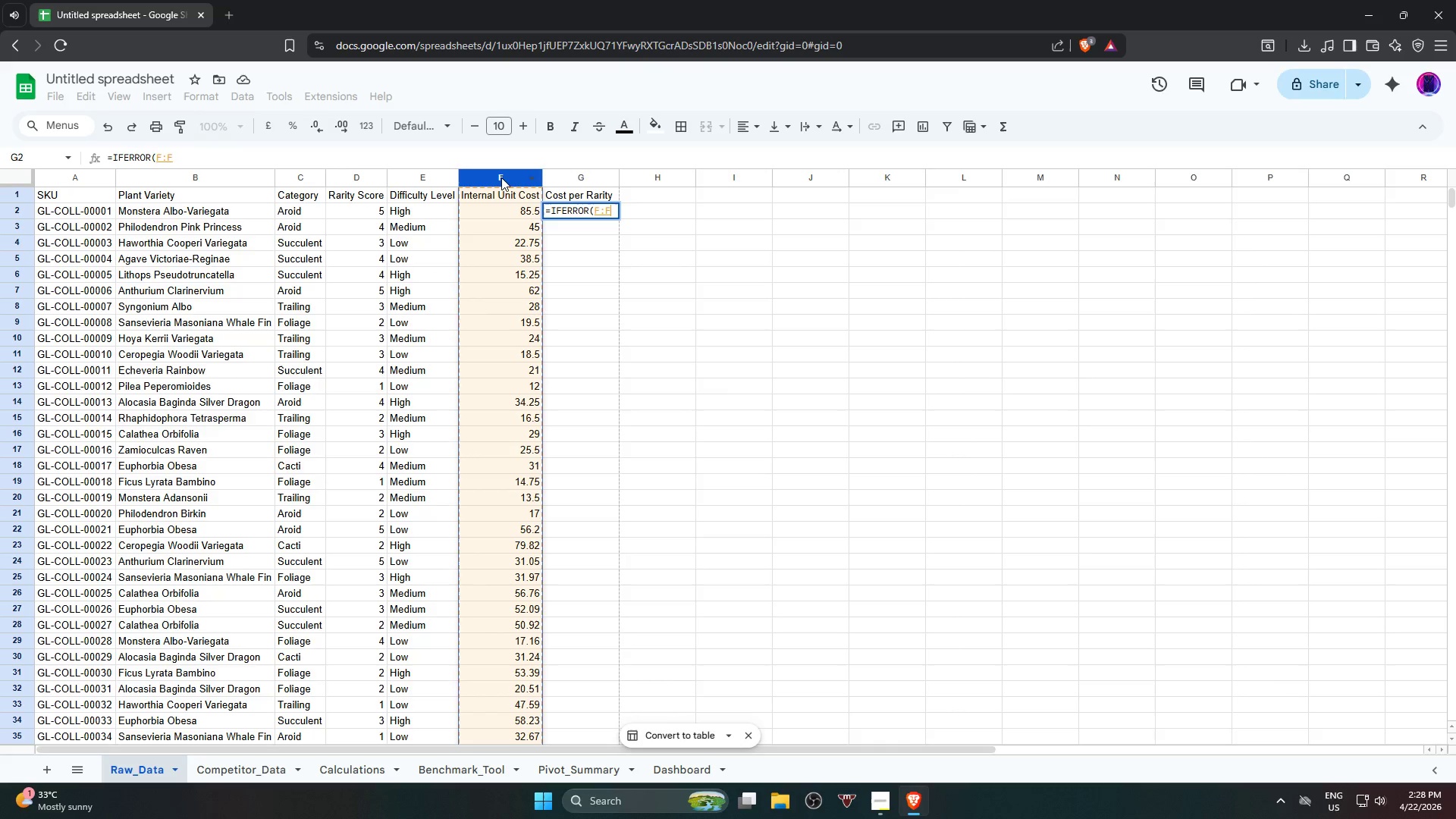 
left_click([504, 212])
 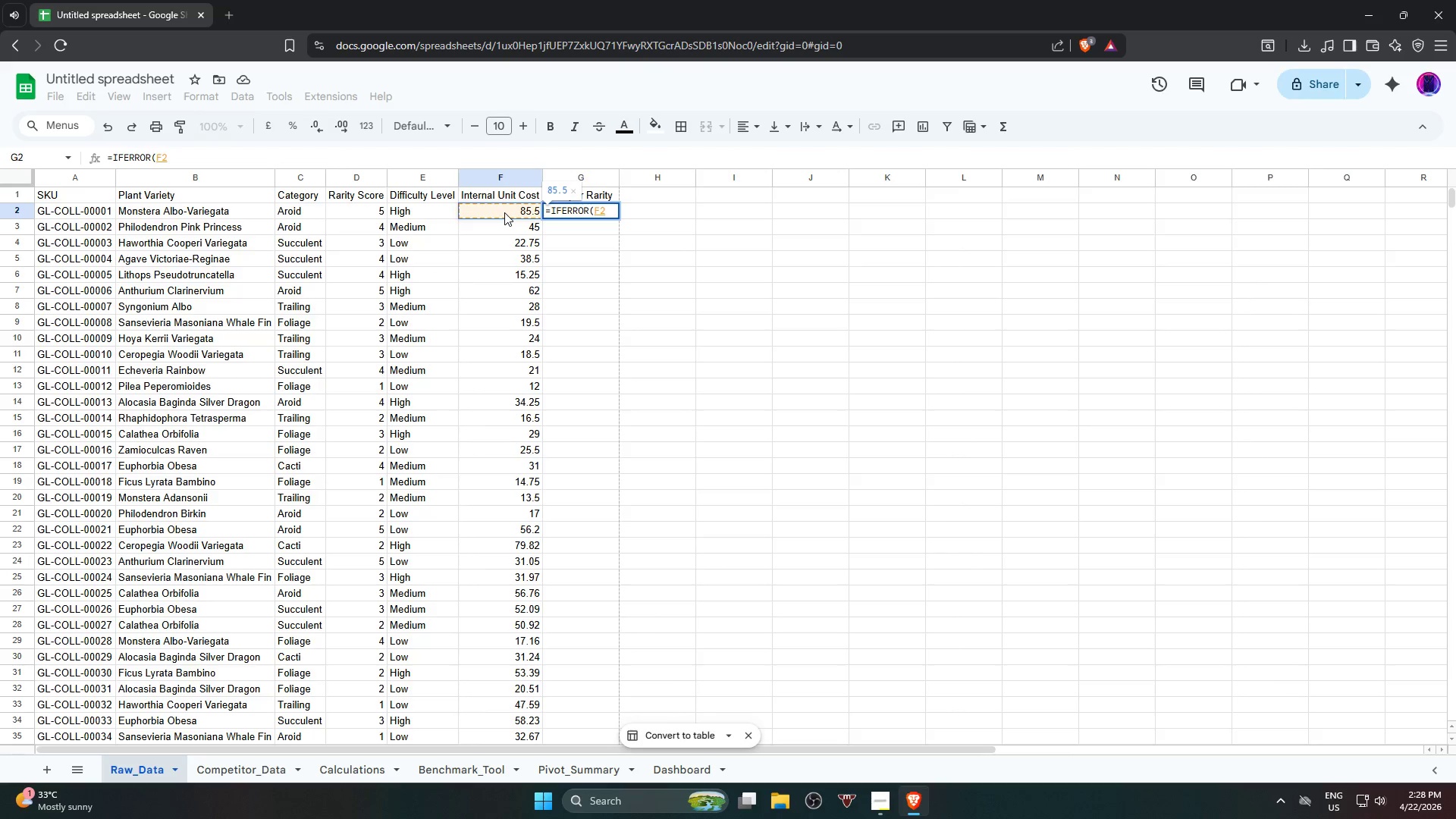 
key(Slash)
 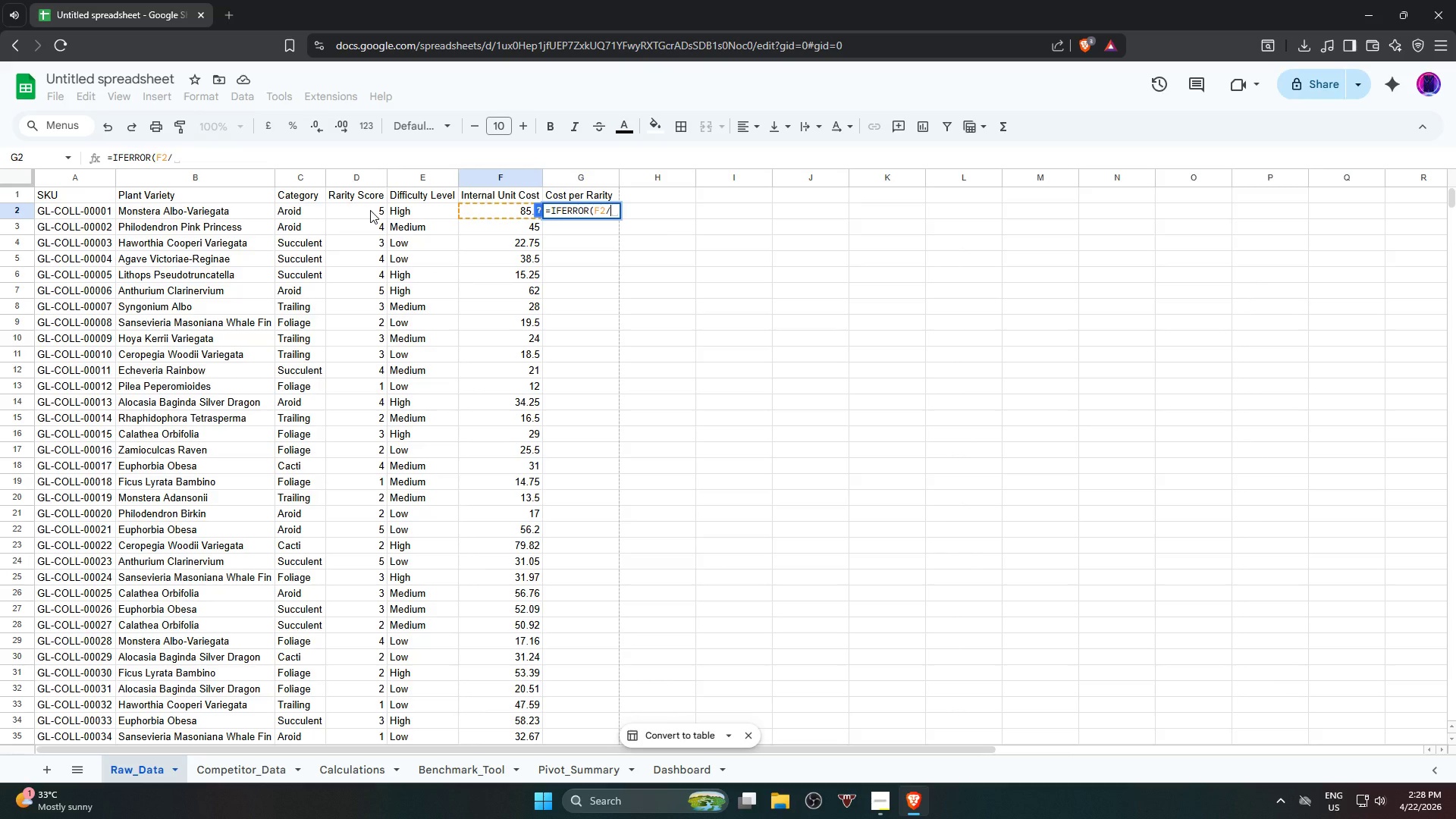 
left_click([369, 209])
 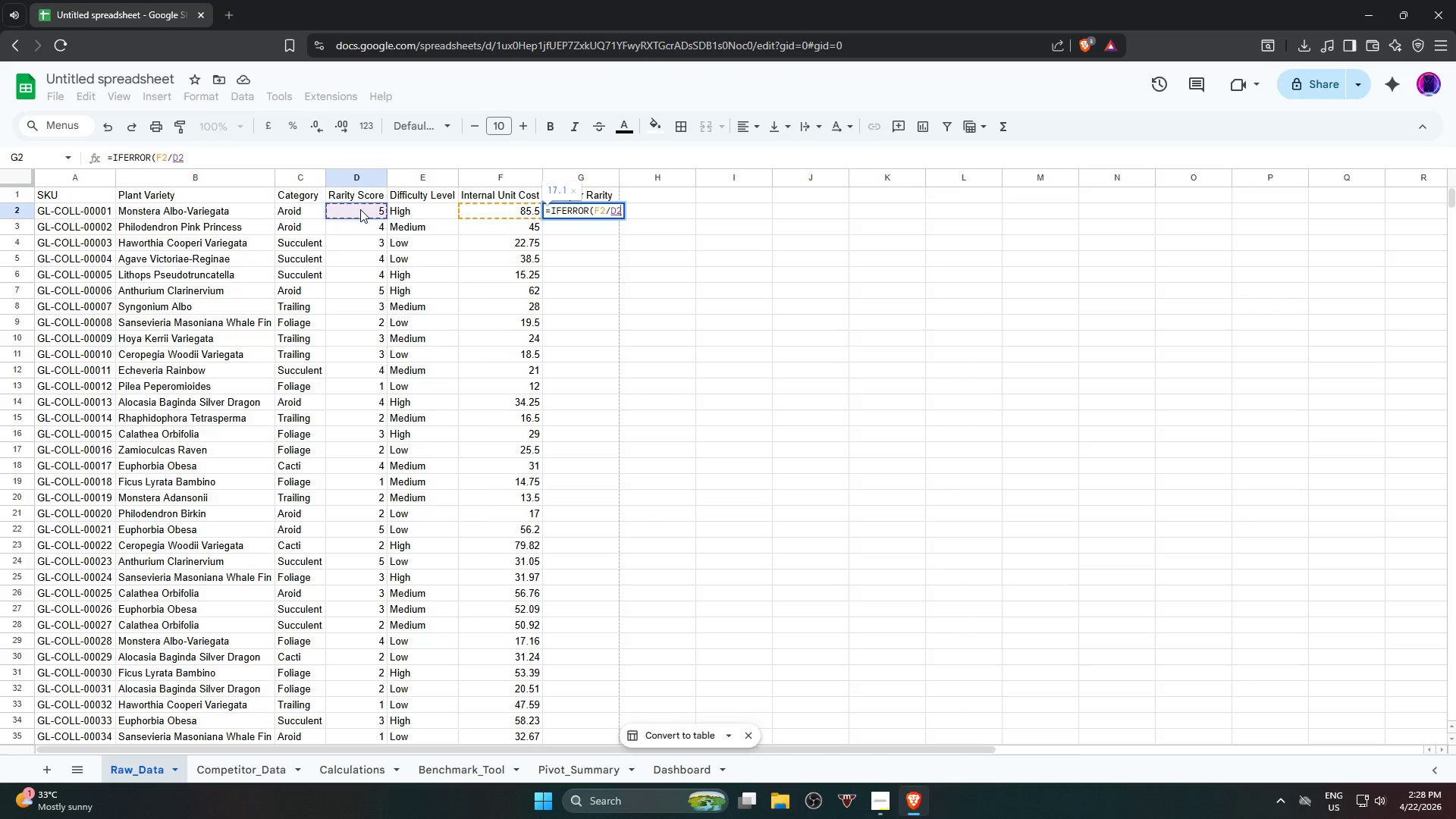 
key(Comma)
 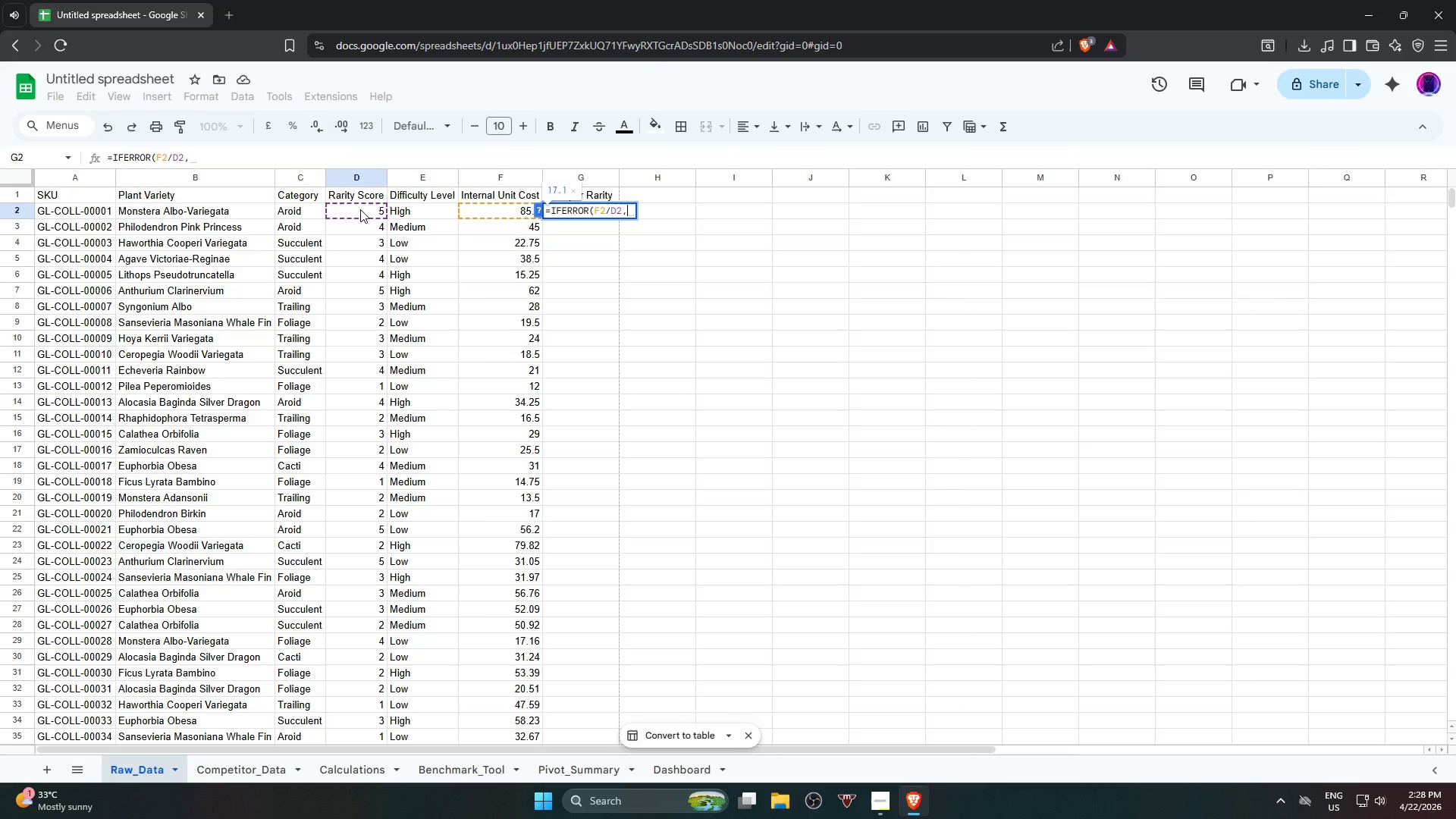 
key(Shift+ShiftRight)
 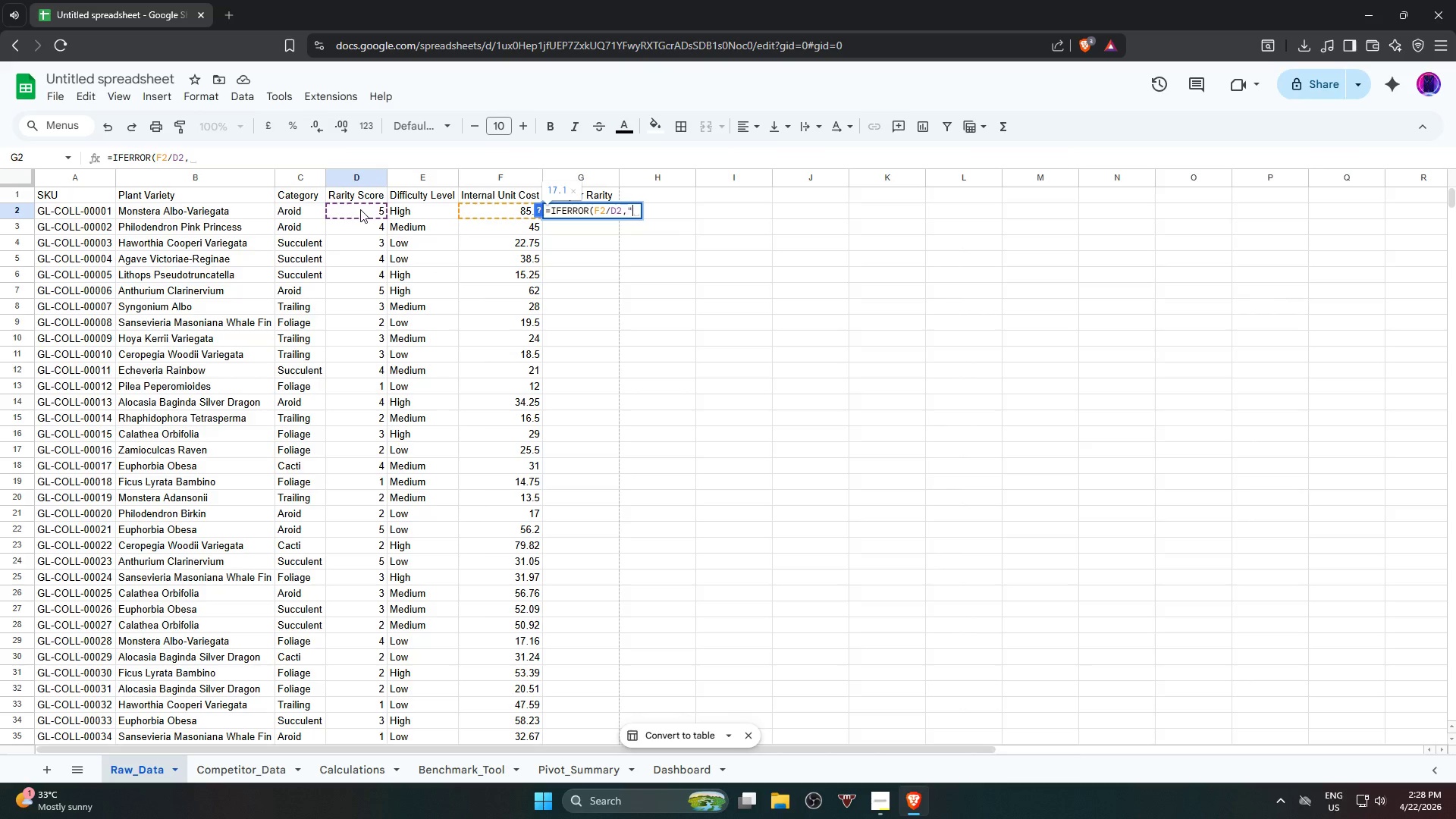 
key(Shift+Quote)
 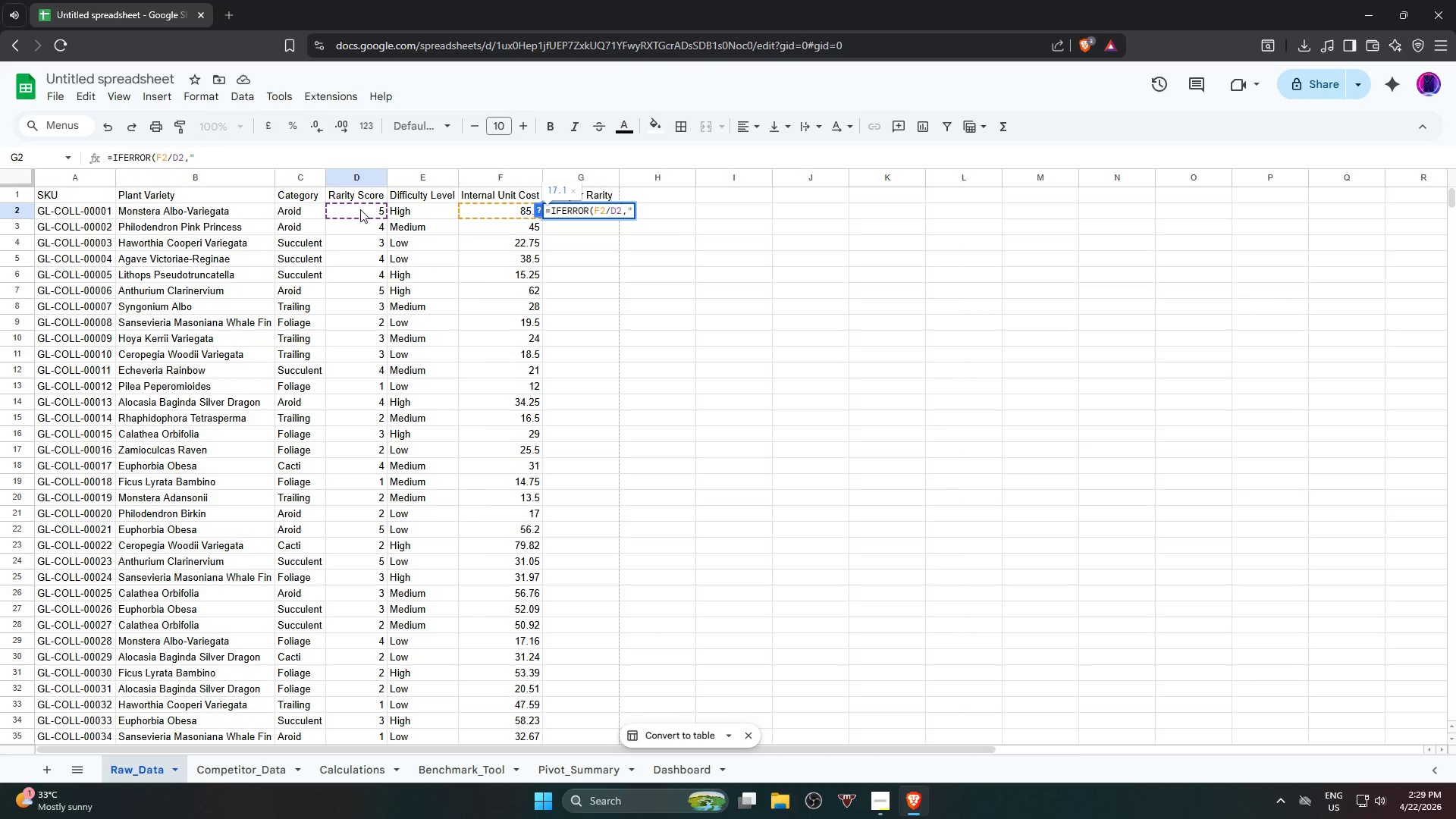 
hold_key(key=ShiftRight, duration=0.42)
 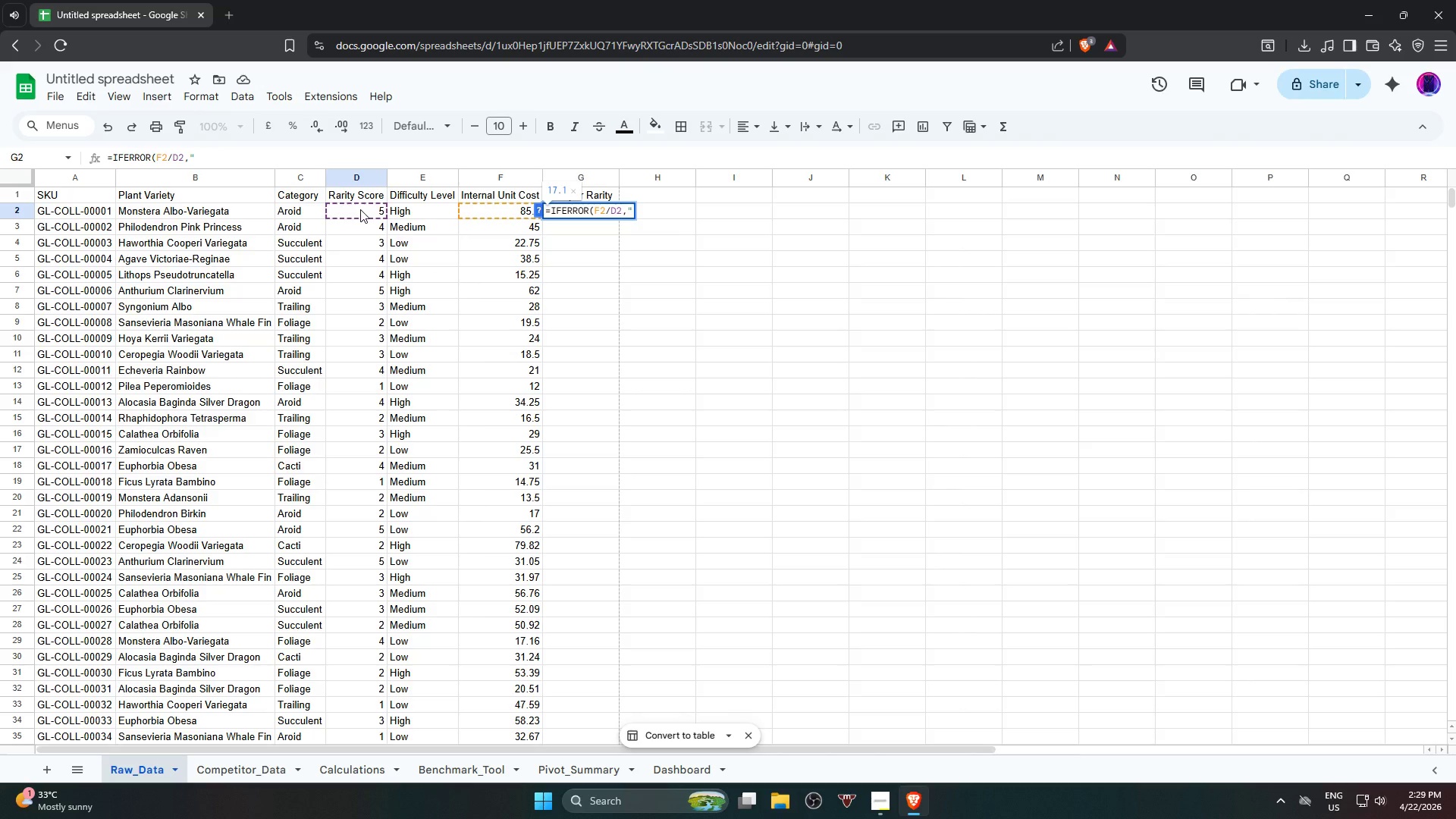 
key(Shift+Quote)
 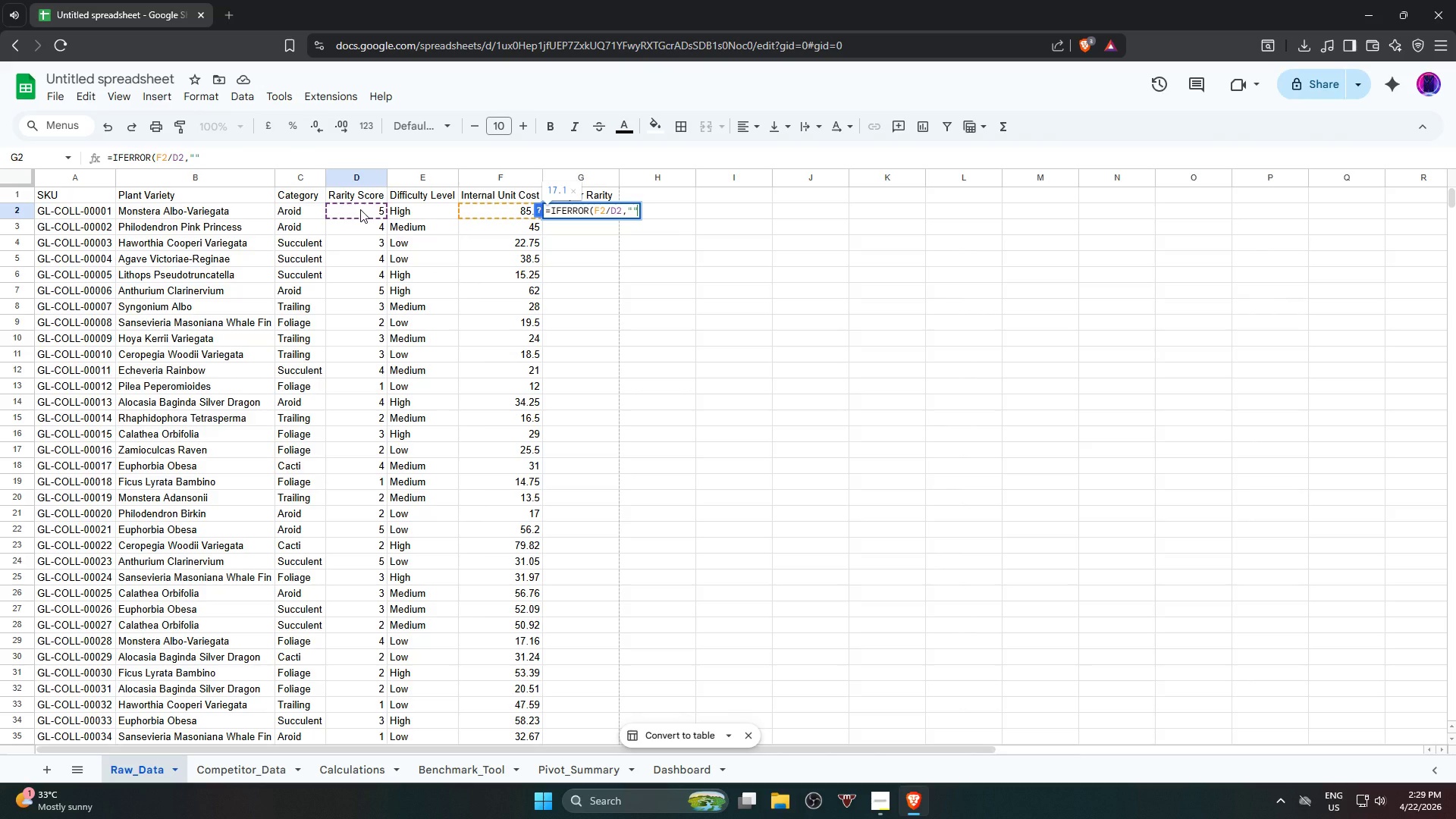 
key(Shift+0)
 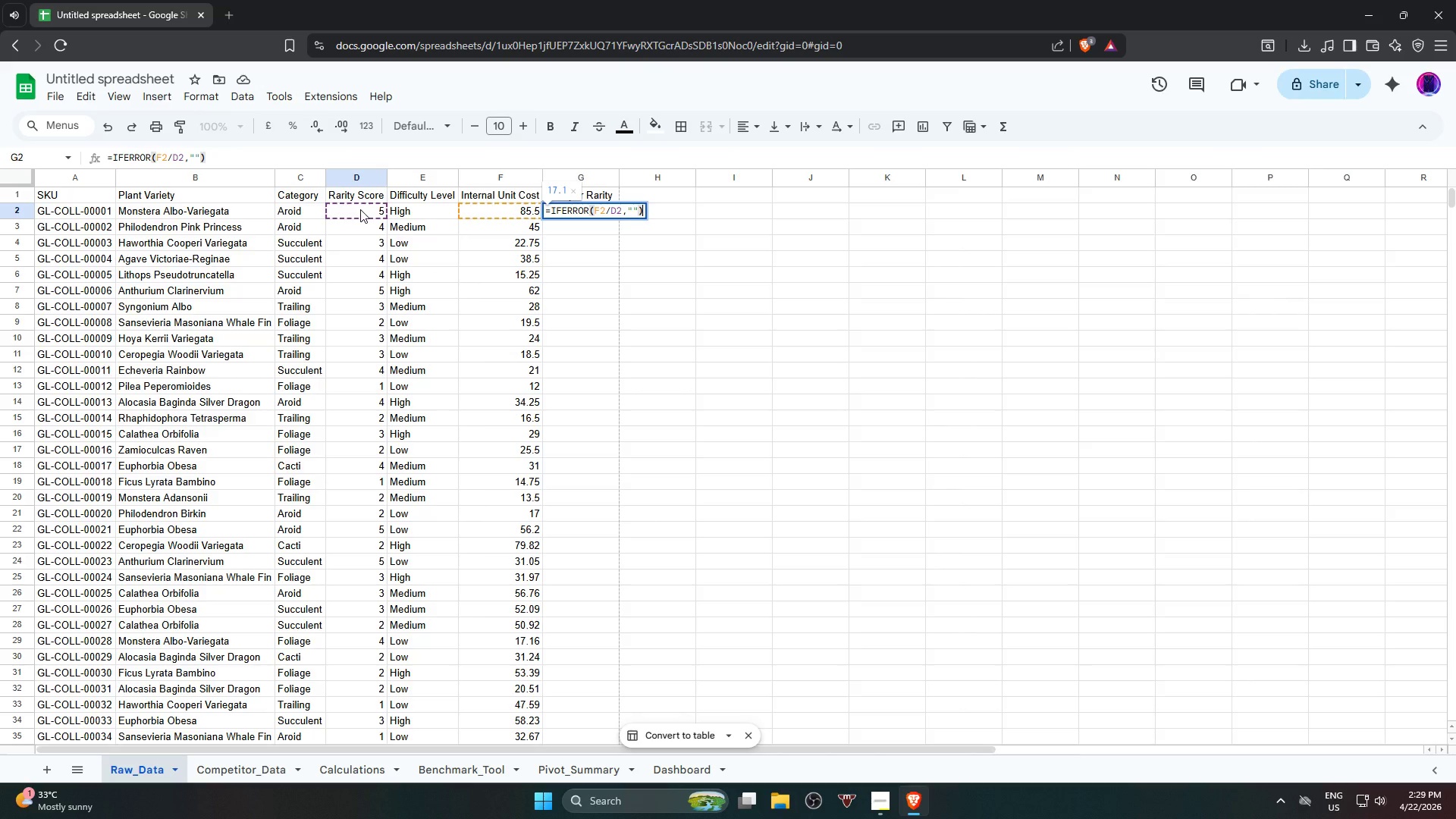 
key(NumpadEnter)
 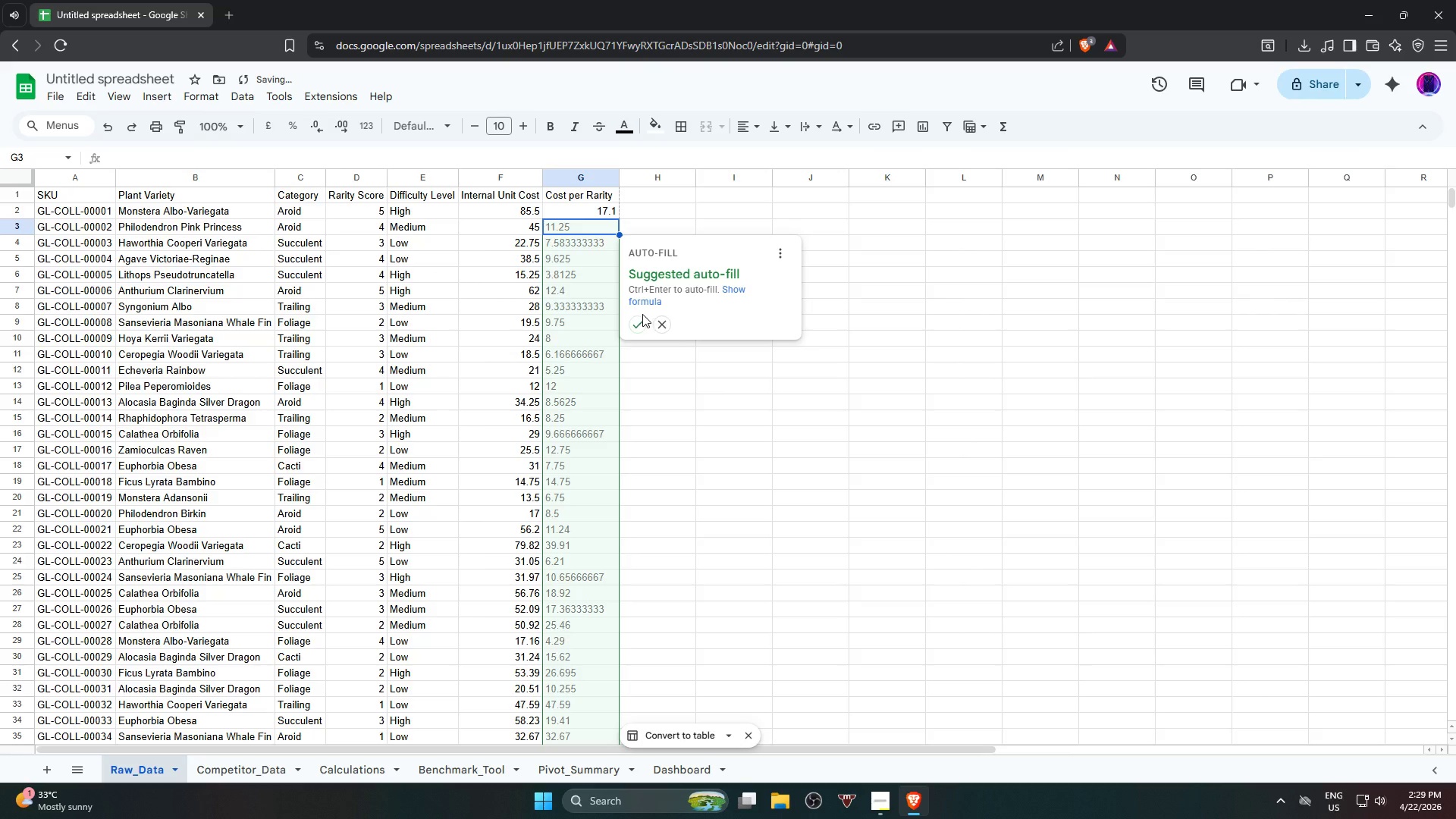 
left_click([636, 322])
 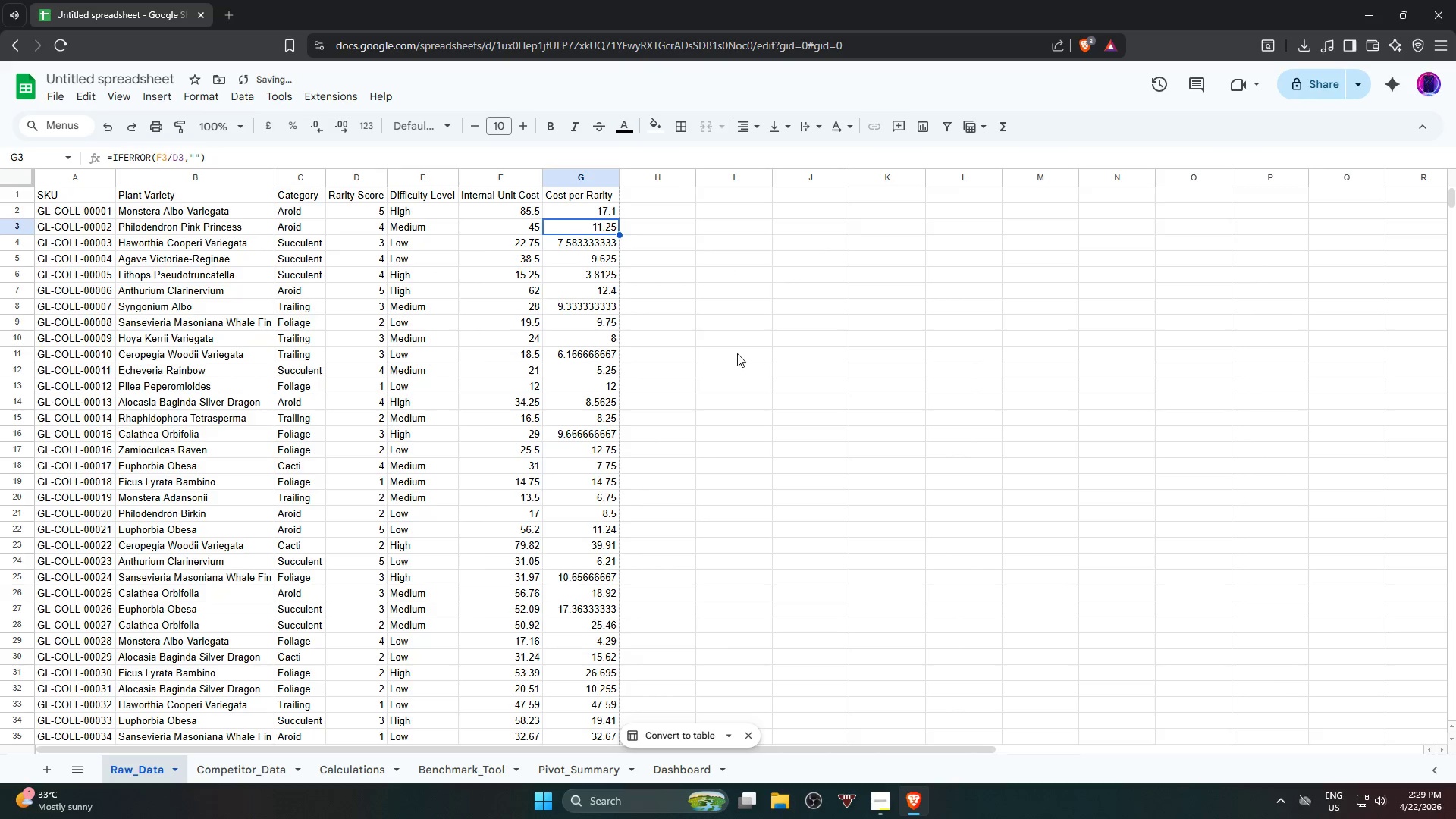 
scroll: coordinate [744, 413], scroll_direction: down, amount: 17.0
 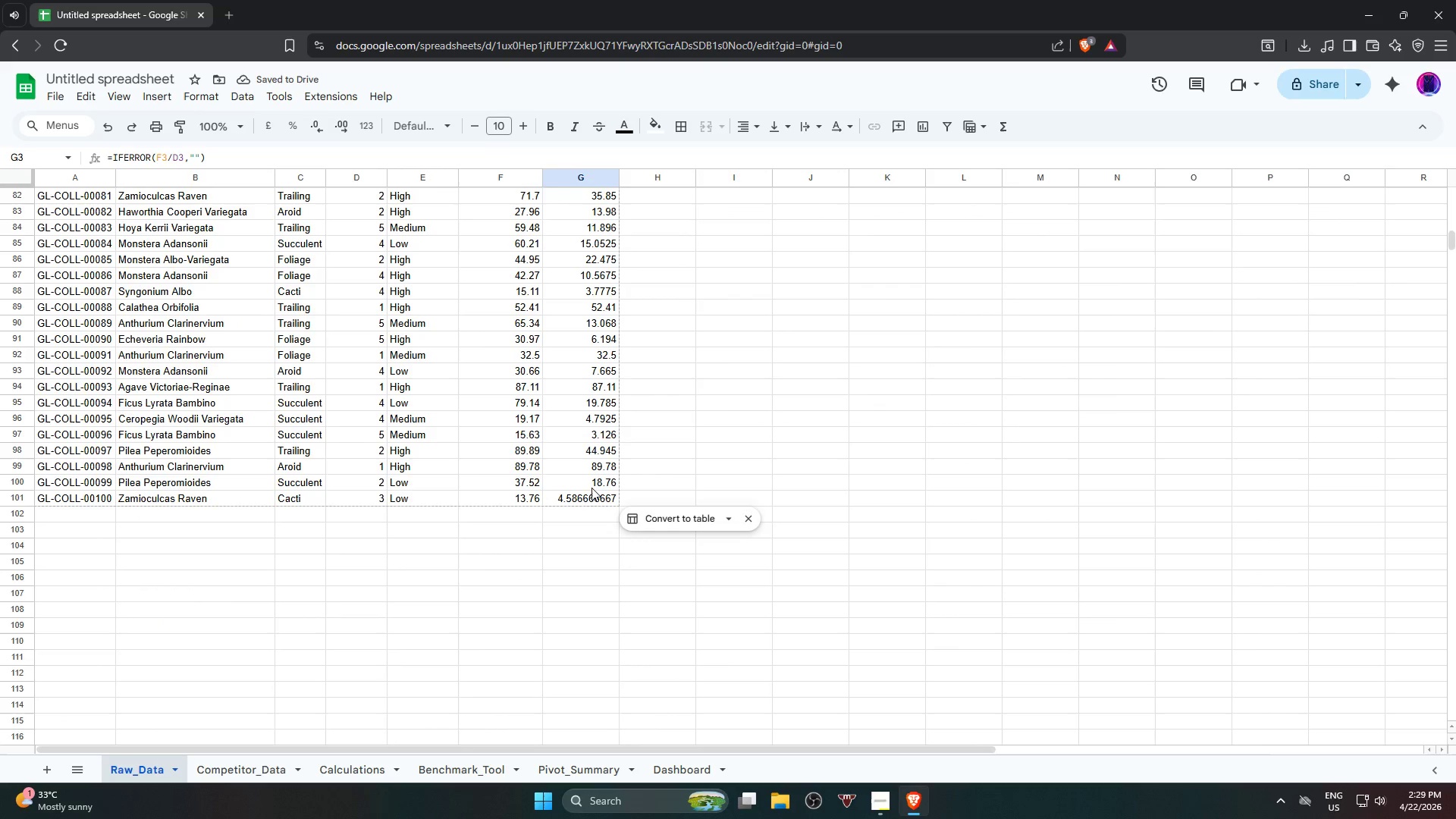 
left_click([582, 501])
 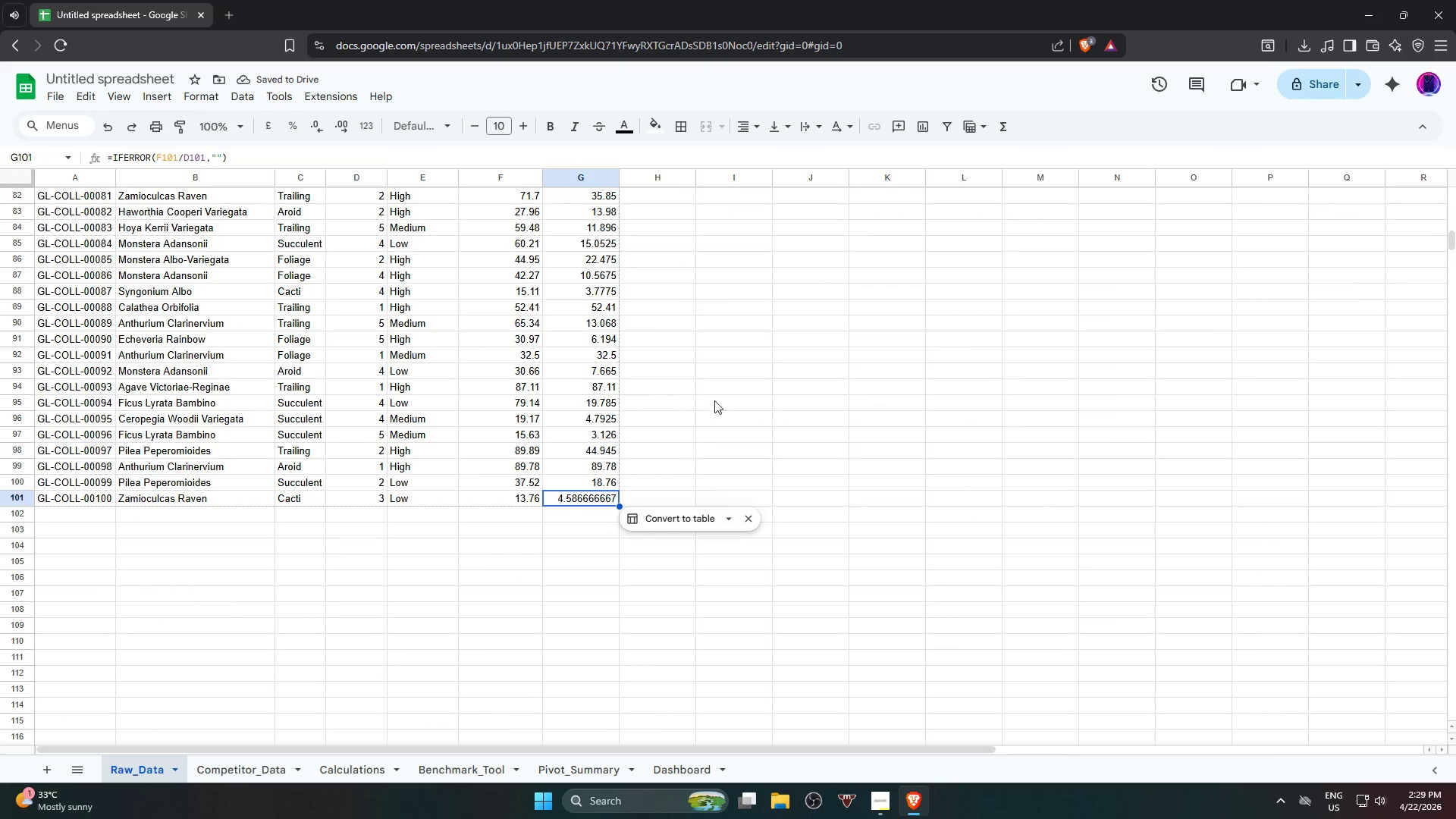 
scroll: coordinate [714, 397], scroll_direction: up, amount: 6.0
 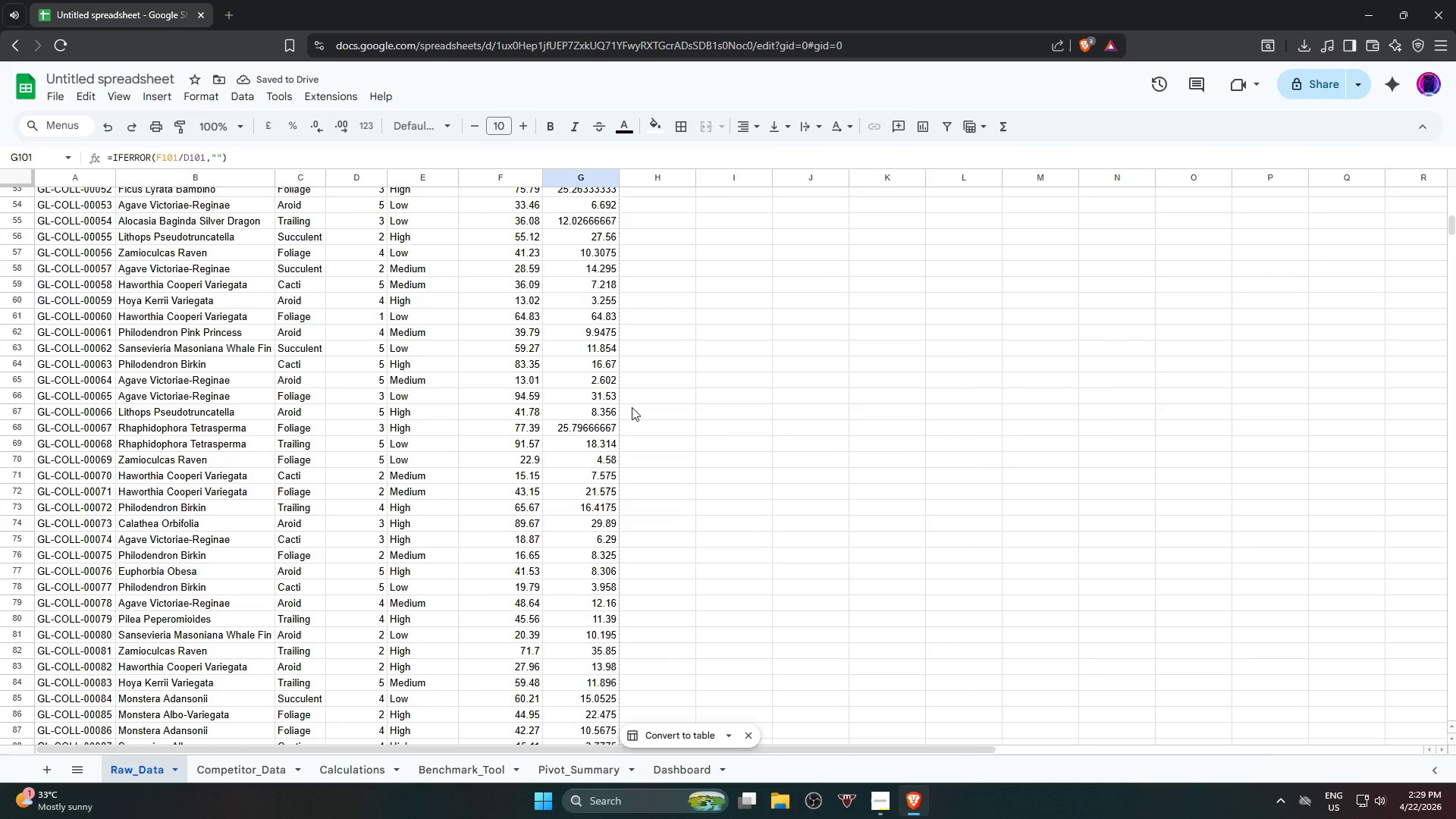 
hold_key(key=ControlLeft, duration=0.89)
left_click([598, 425])
 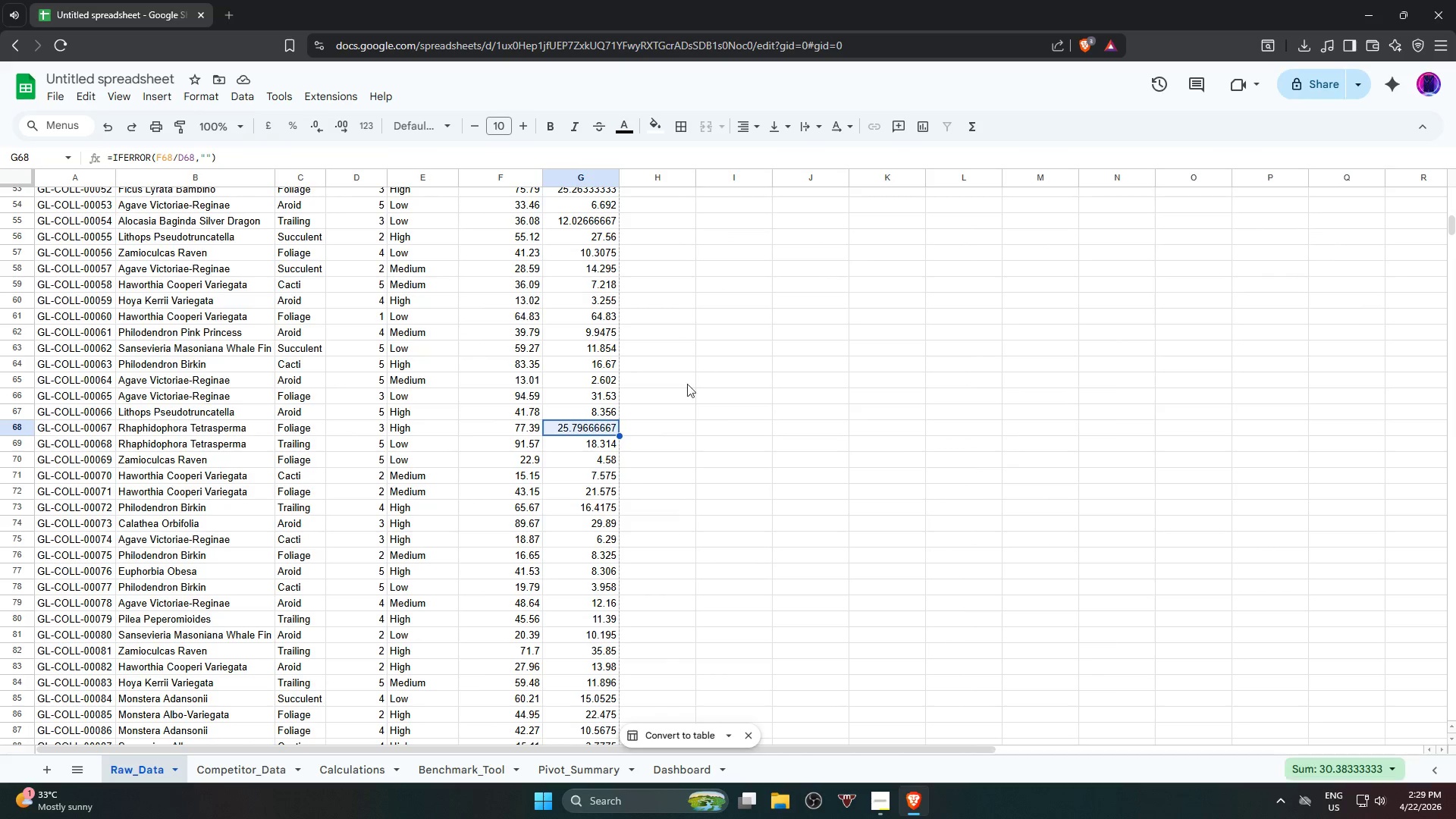 
hold_key(key=ControlLeft, duration=2.34)
 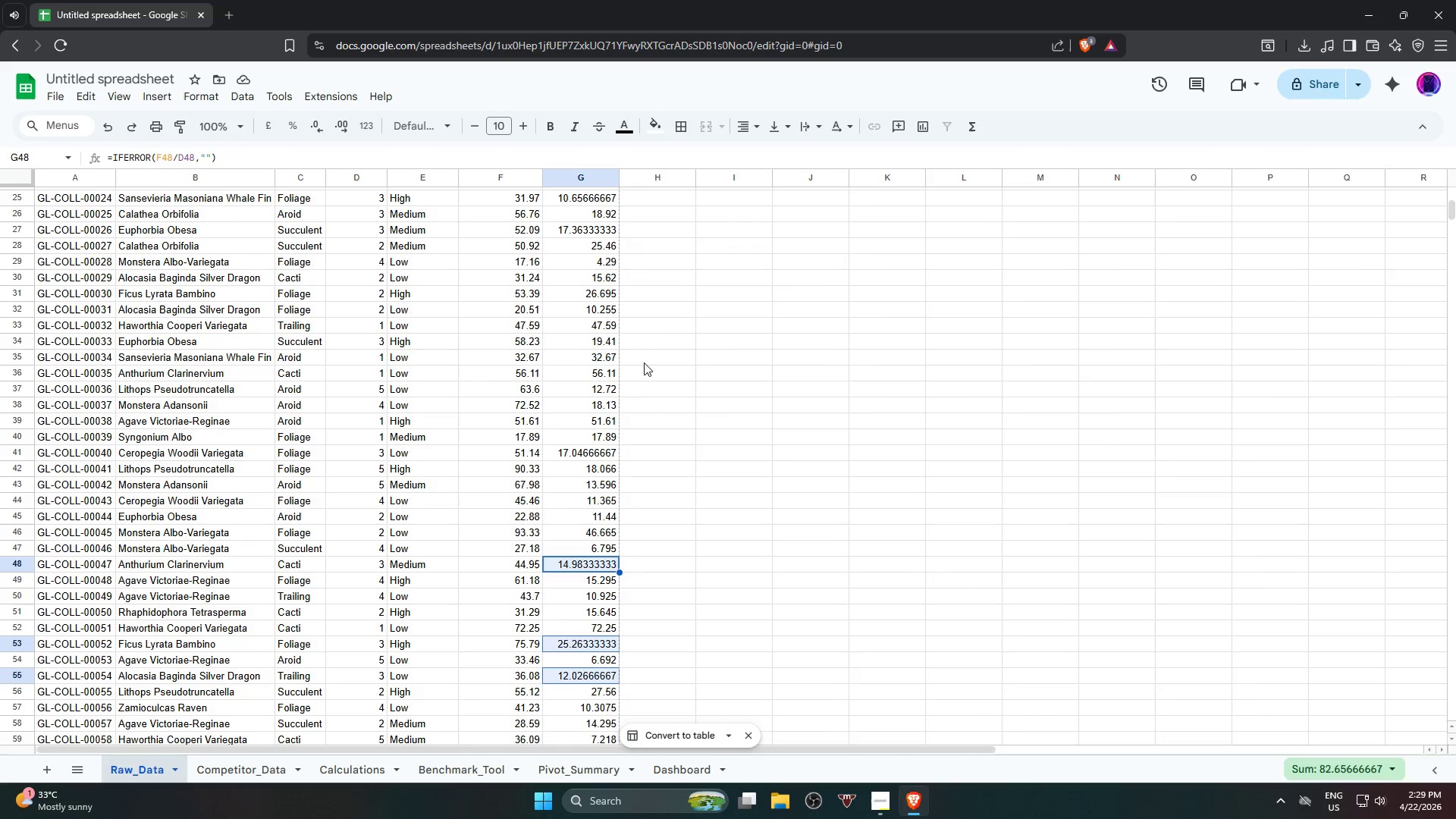 
scroll: coordinate [693, 377], scroll_direction: up, amount: 3.0
 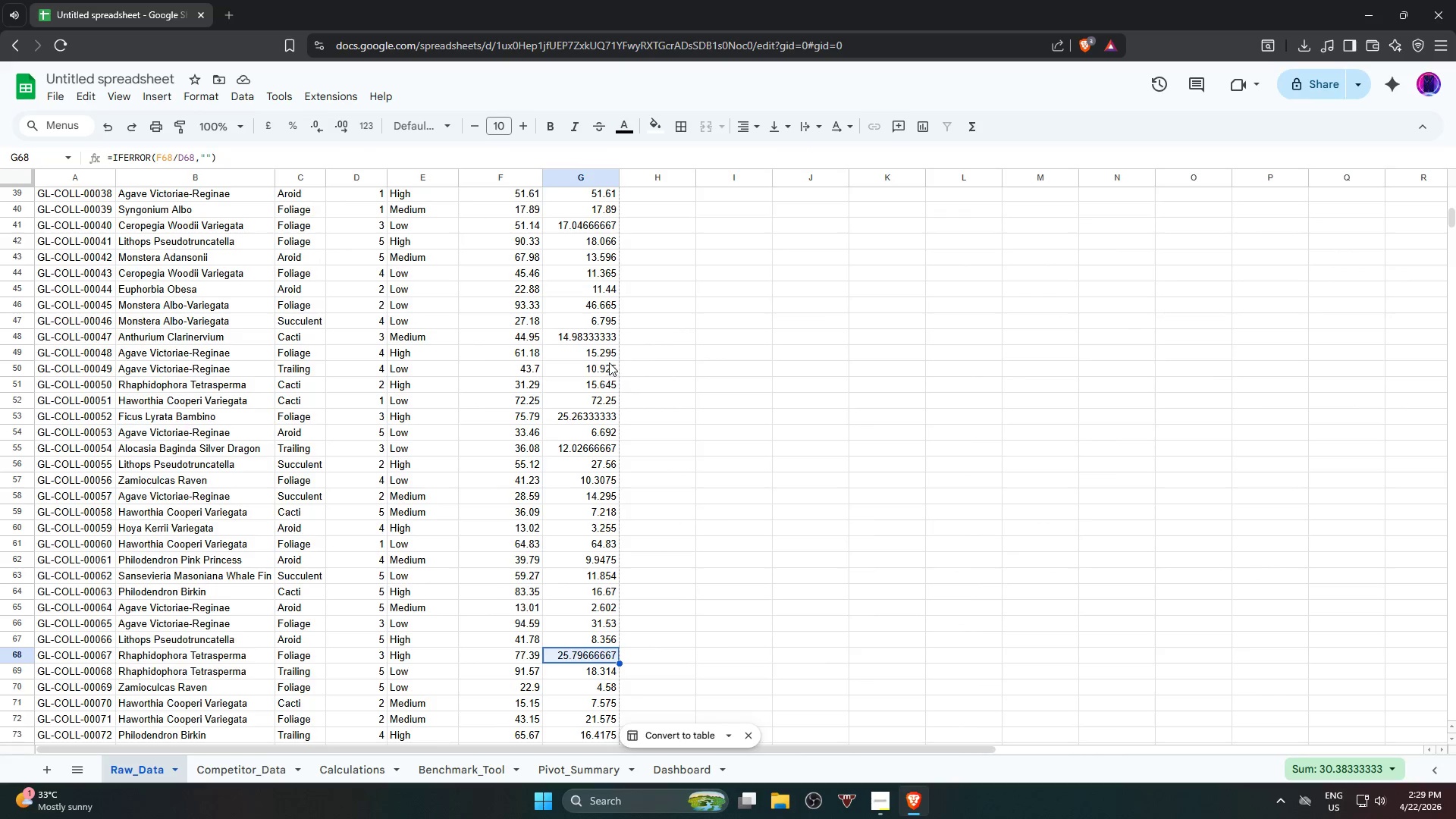 
left_click([579, 447])
 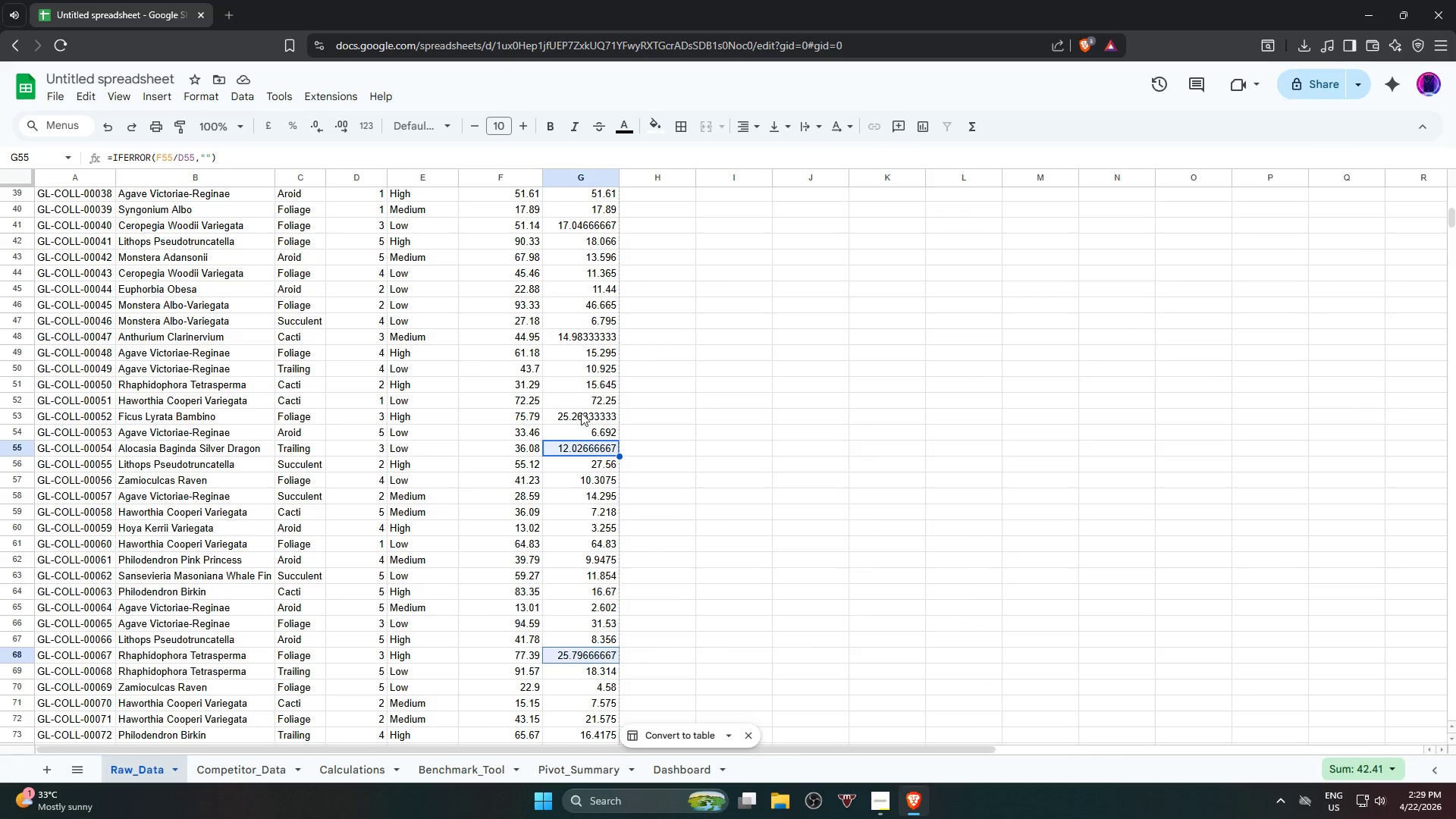 
left_click([579, 416])
 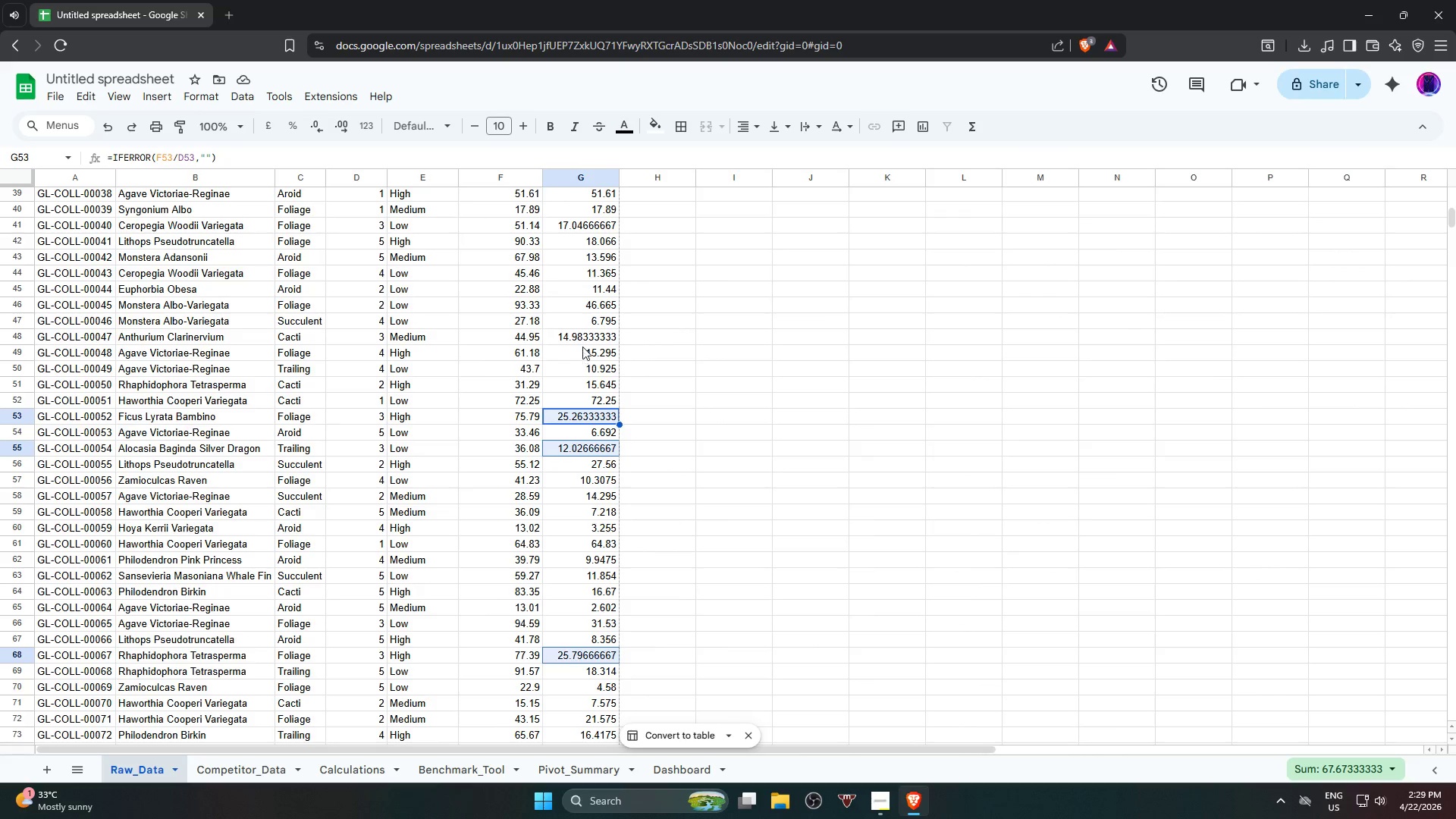 
left_click([584, 334])
 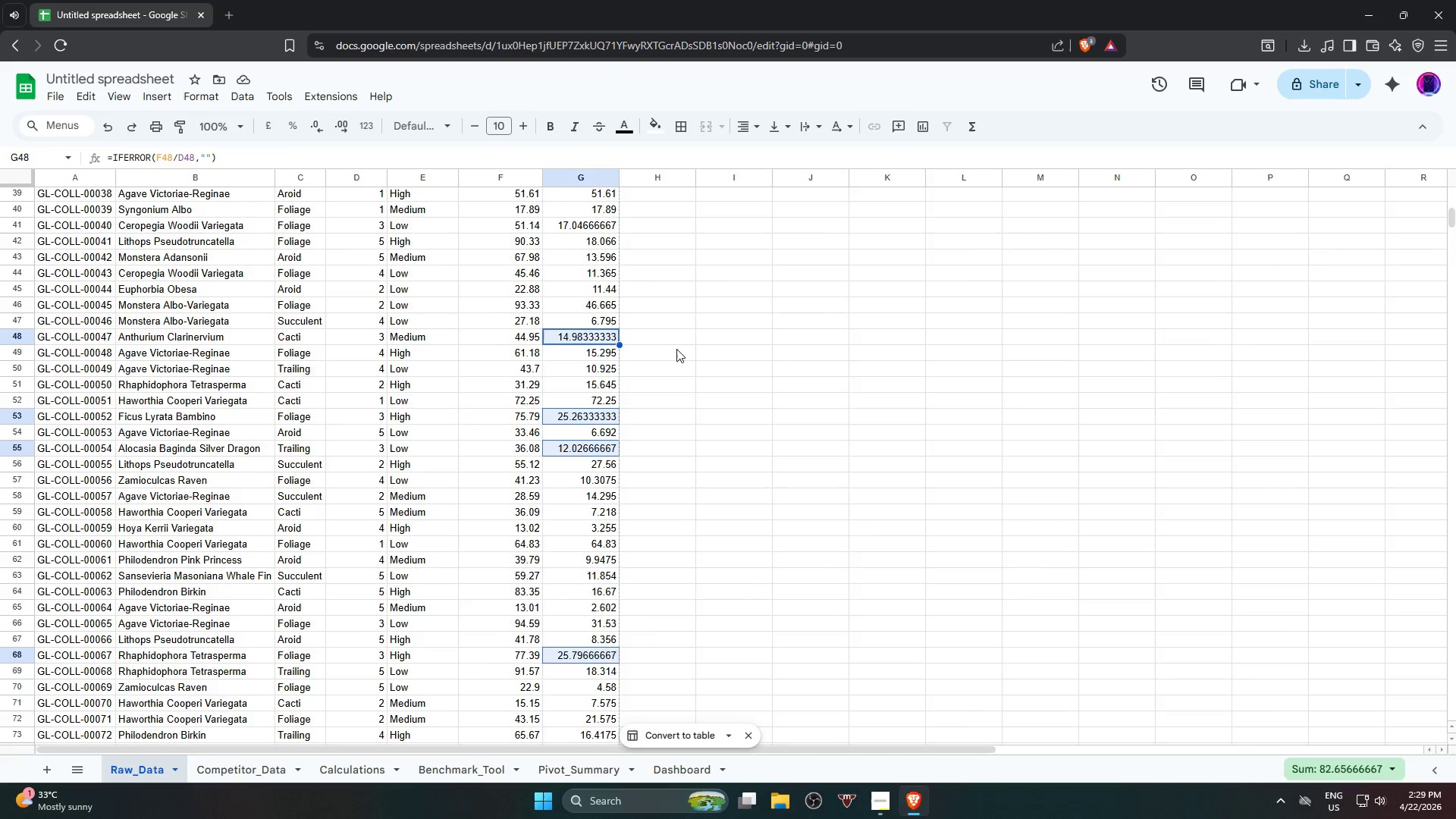 
hold_key(key=ControlLeft, duration=0.81)
 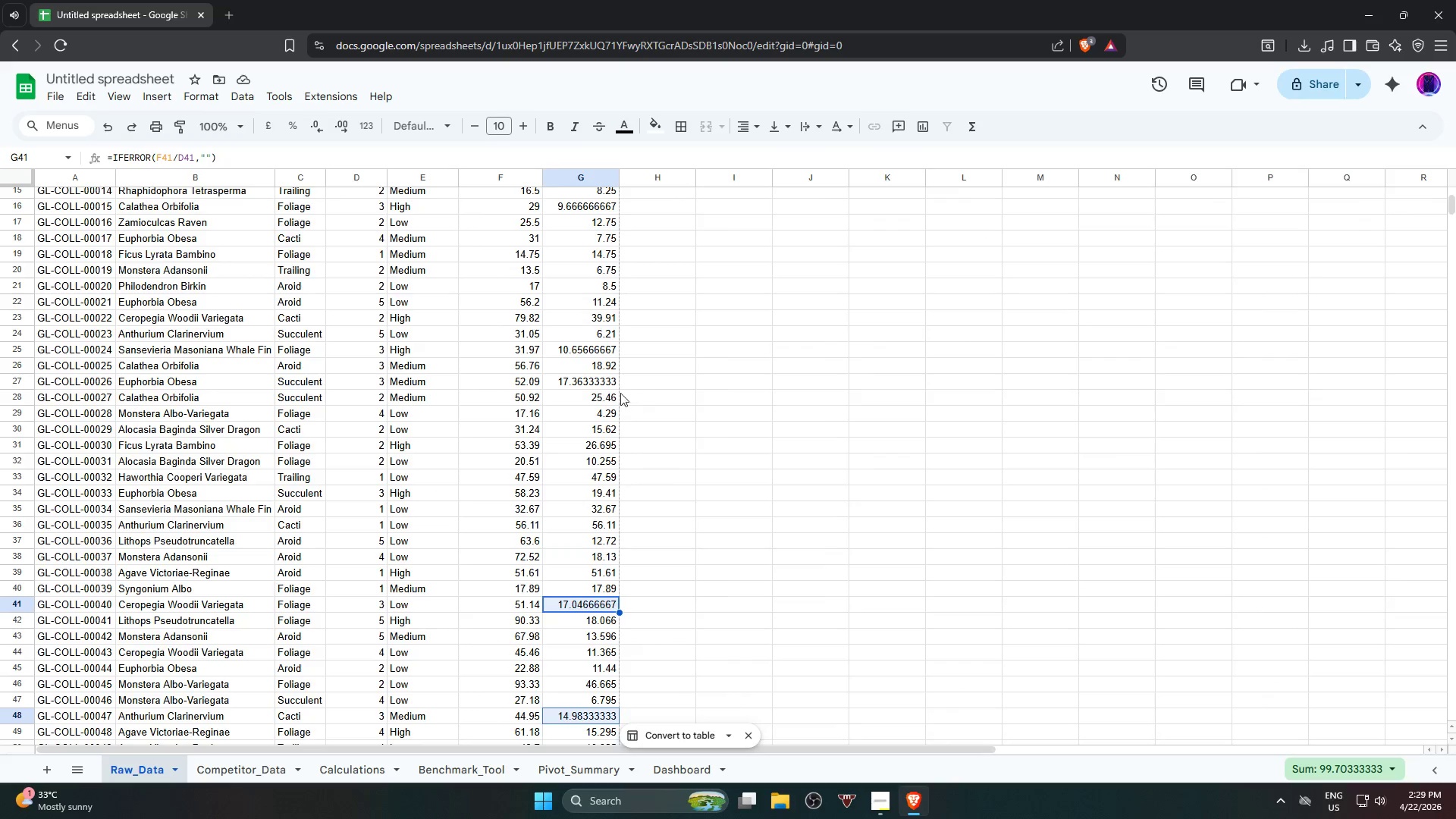 
scroll: coordinate [677, 349], scroll_direction: up, amount: 3.0
 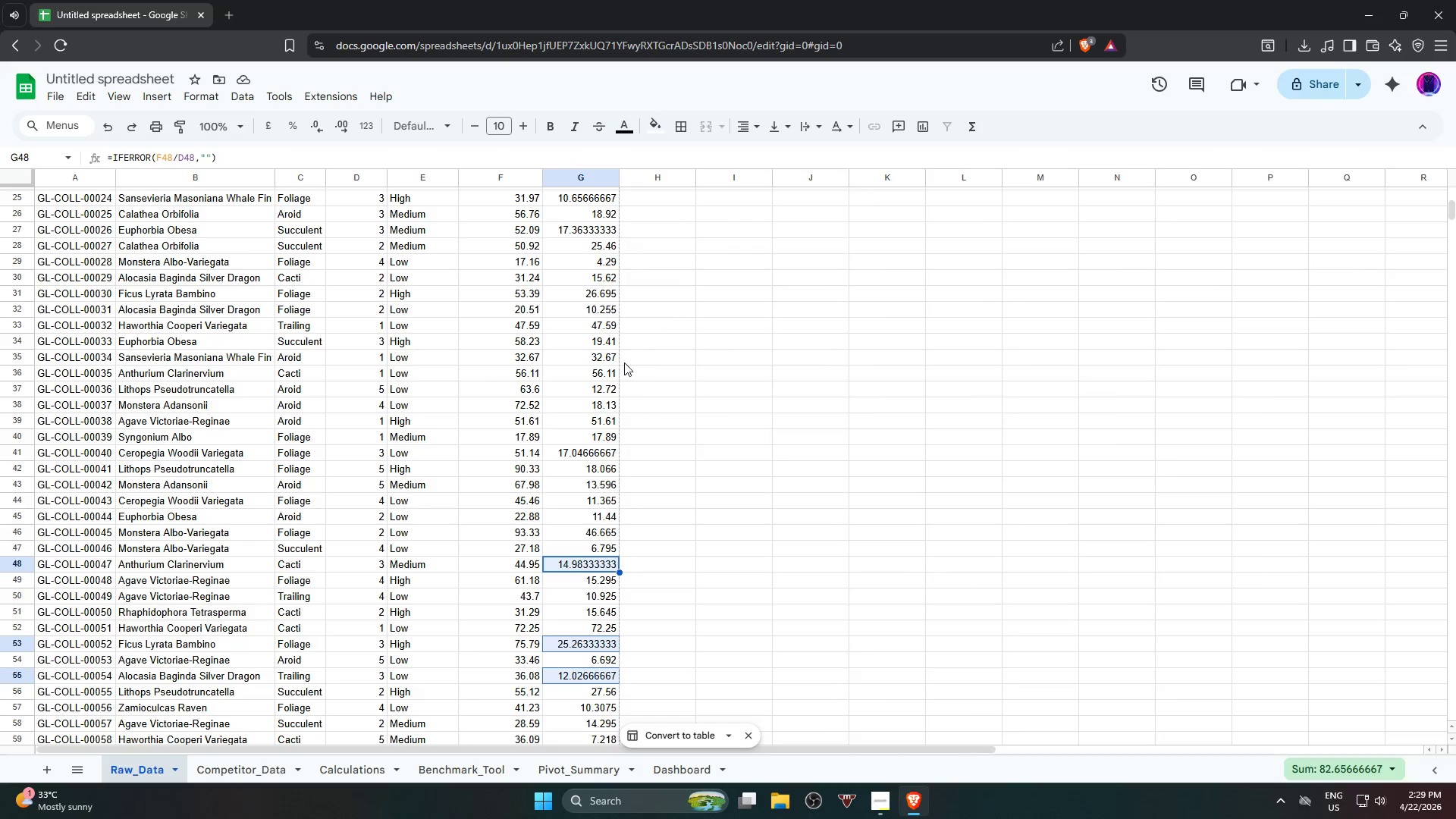 
left_click([579, 456])
 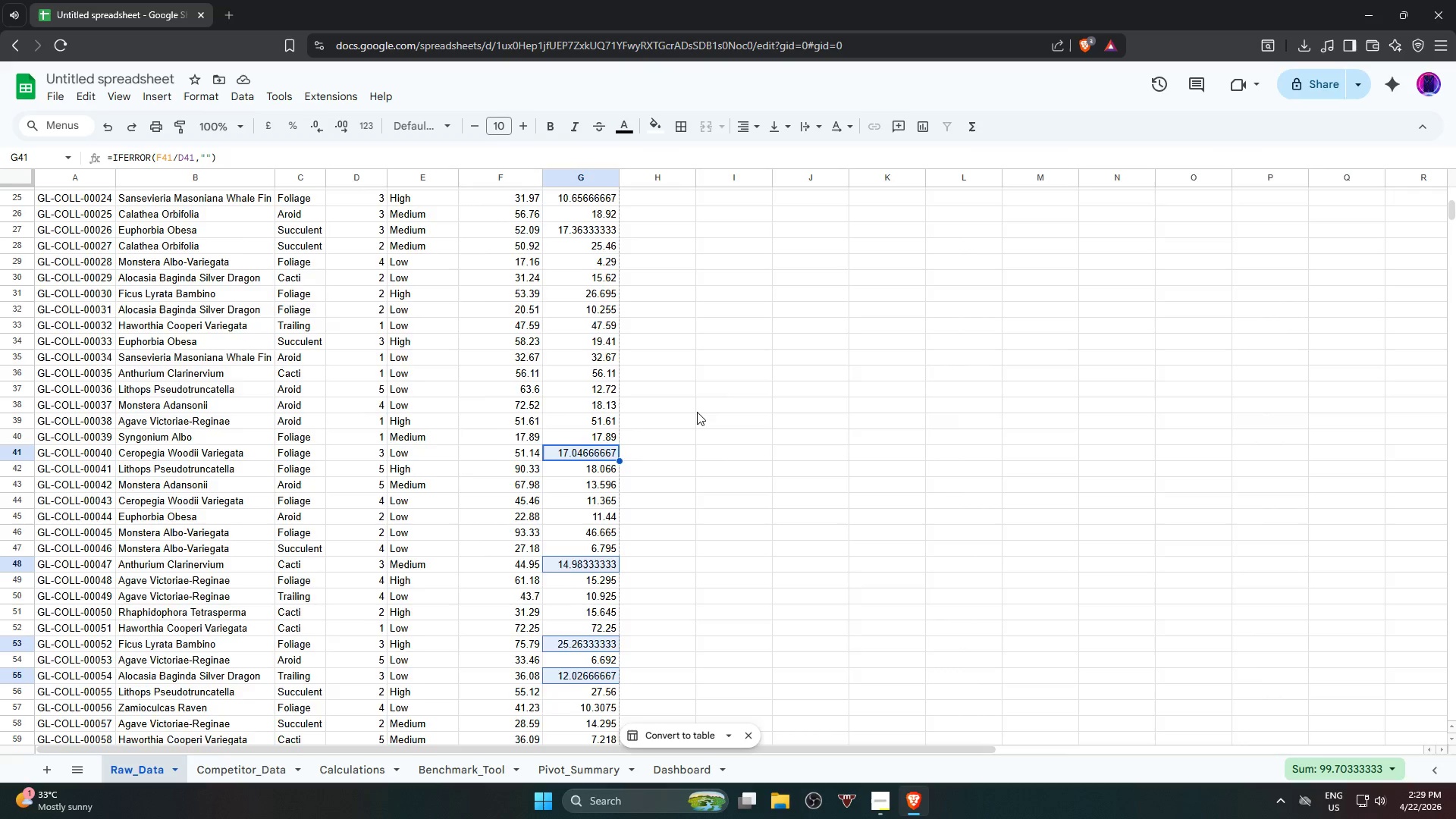 
hold_key(key=ControlLeft, duration=1.16)
 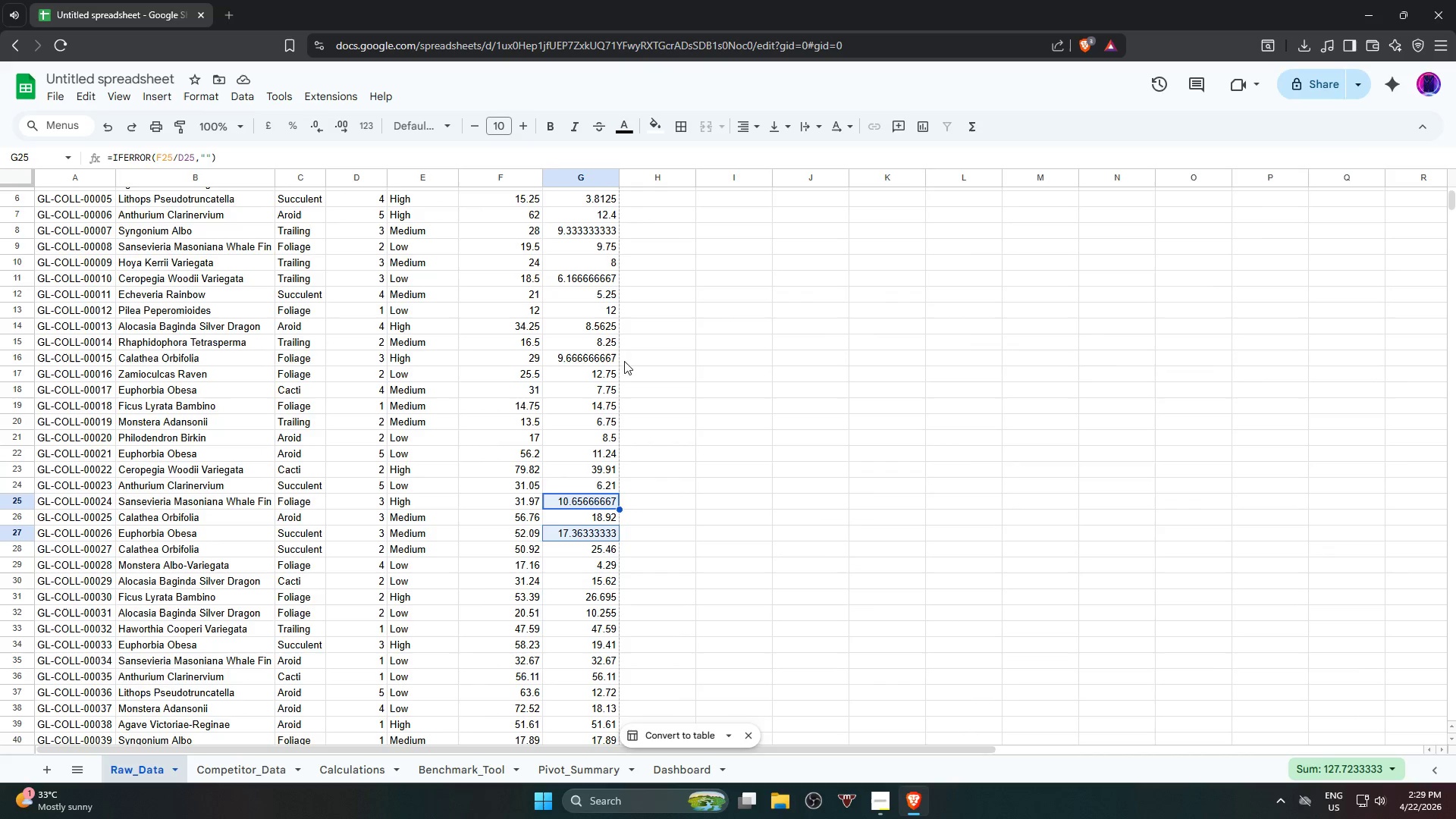 
scroll: coordinate [697, 408], scroll_direction: up, amount: 2.0
 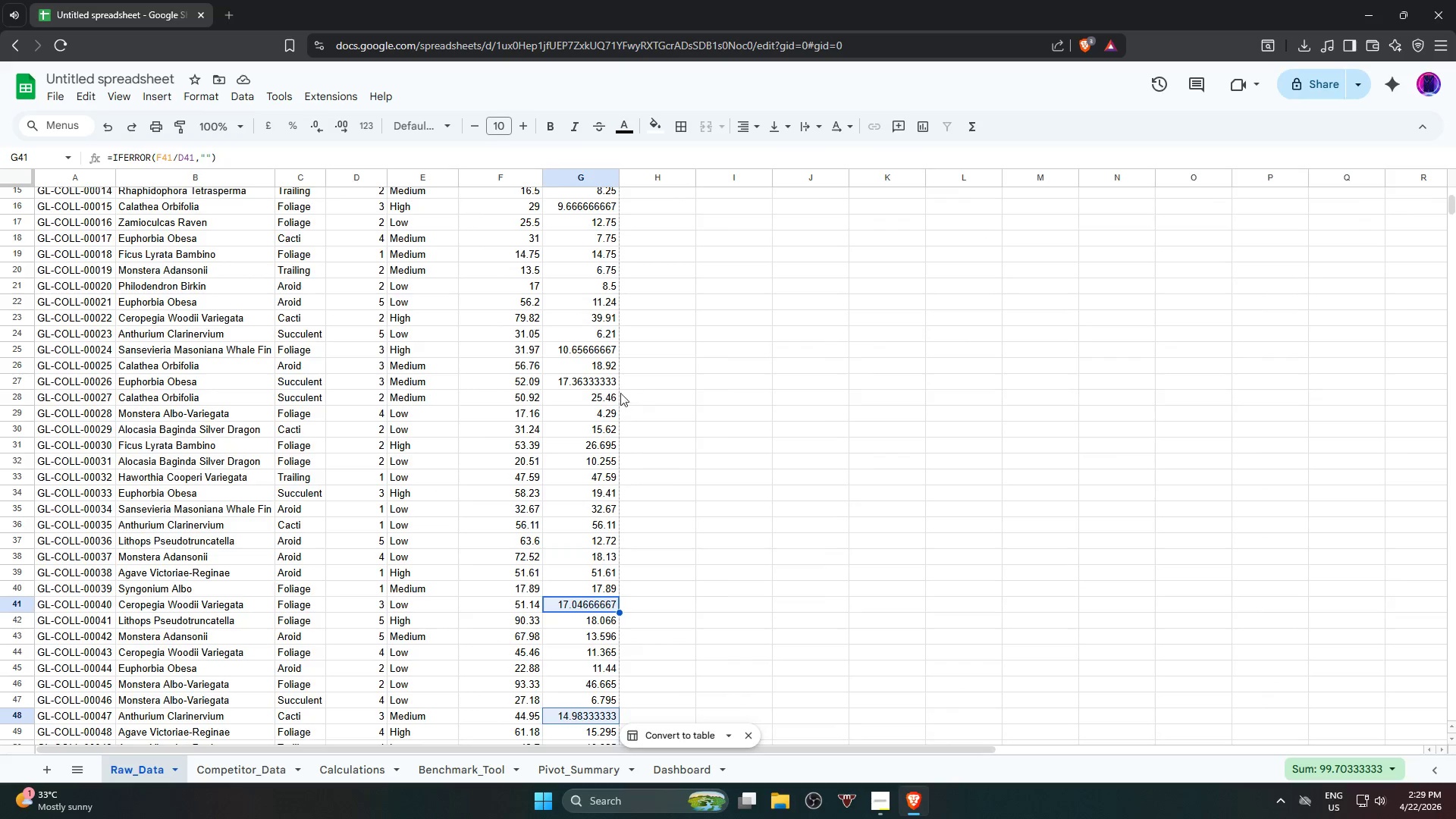 
left_click([586, 383])
 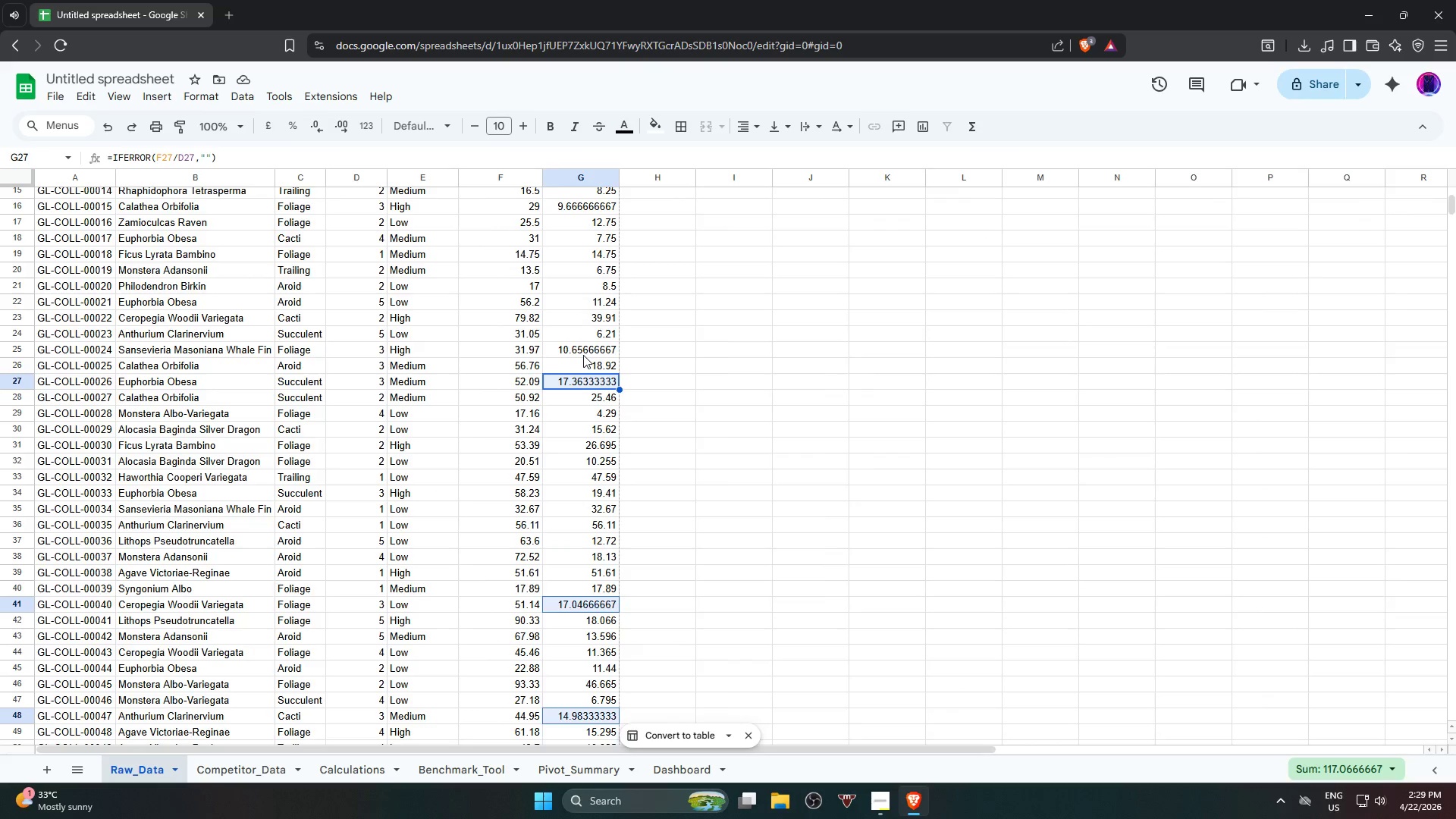 
left_click([583, 353])
 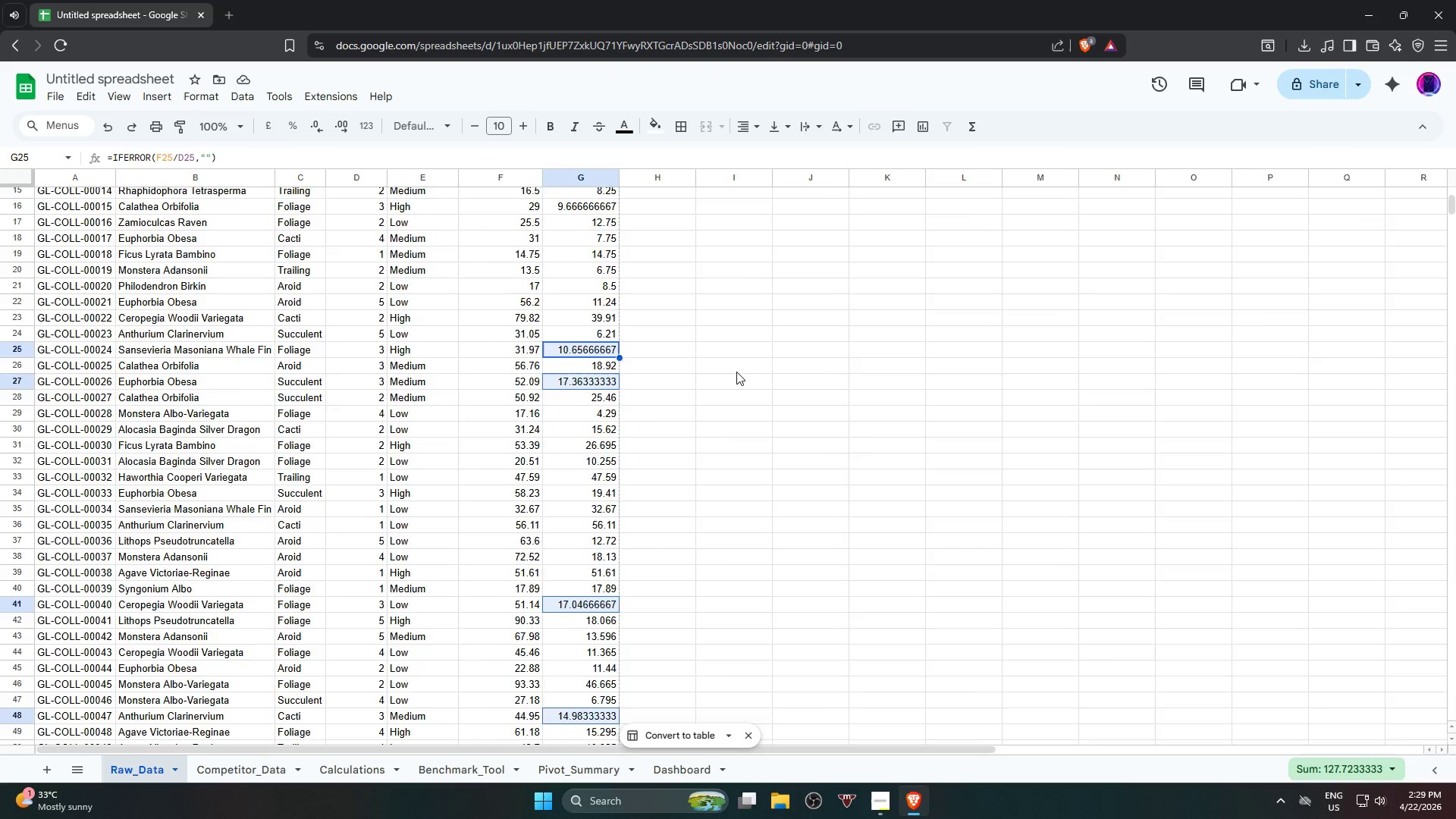 
hold_key(key=ControlLeft, duration=1.38)
 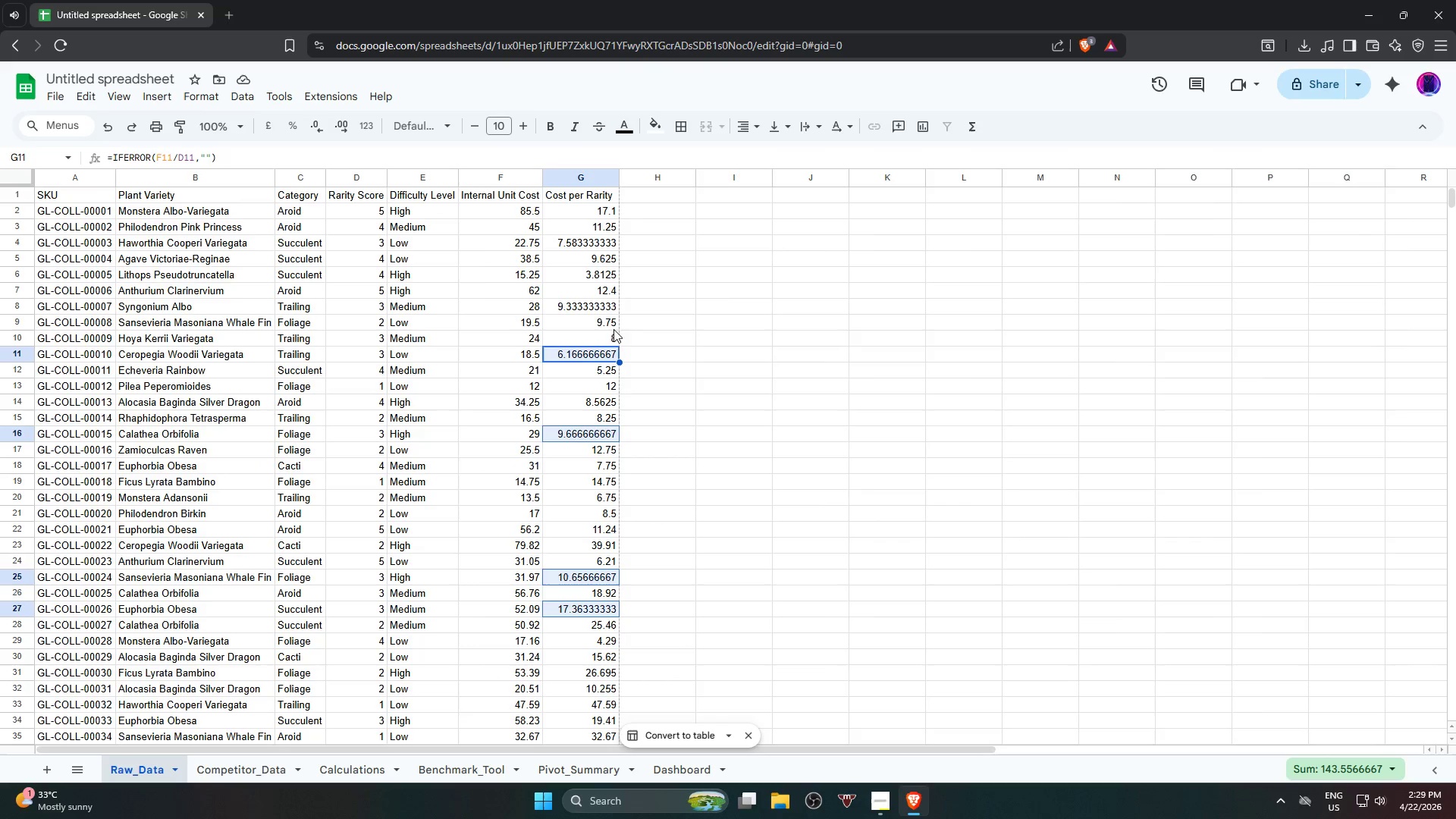 
scroll: coordinate [736, 372], scroll_direction: up, amount: 2.0
 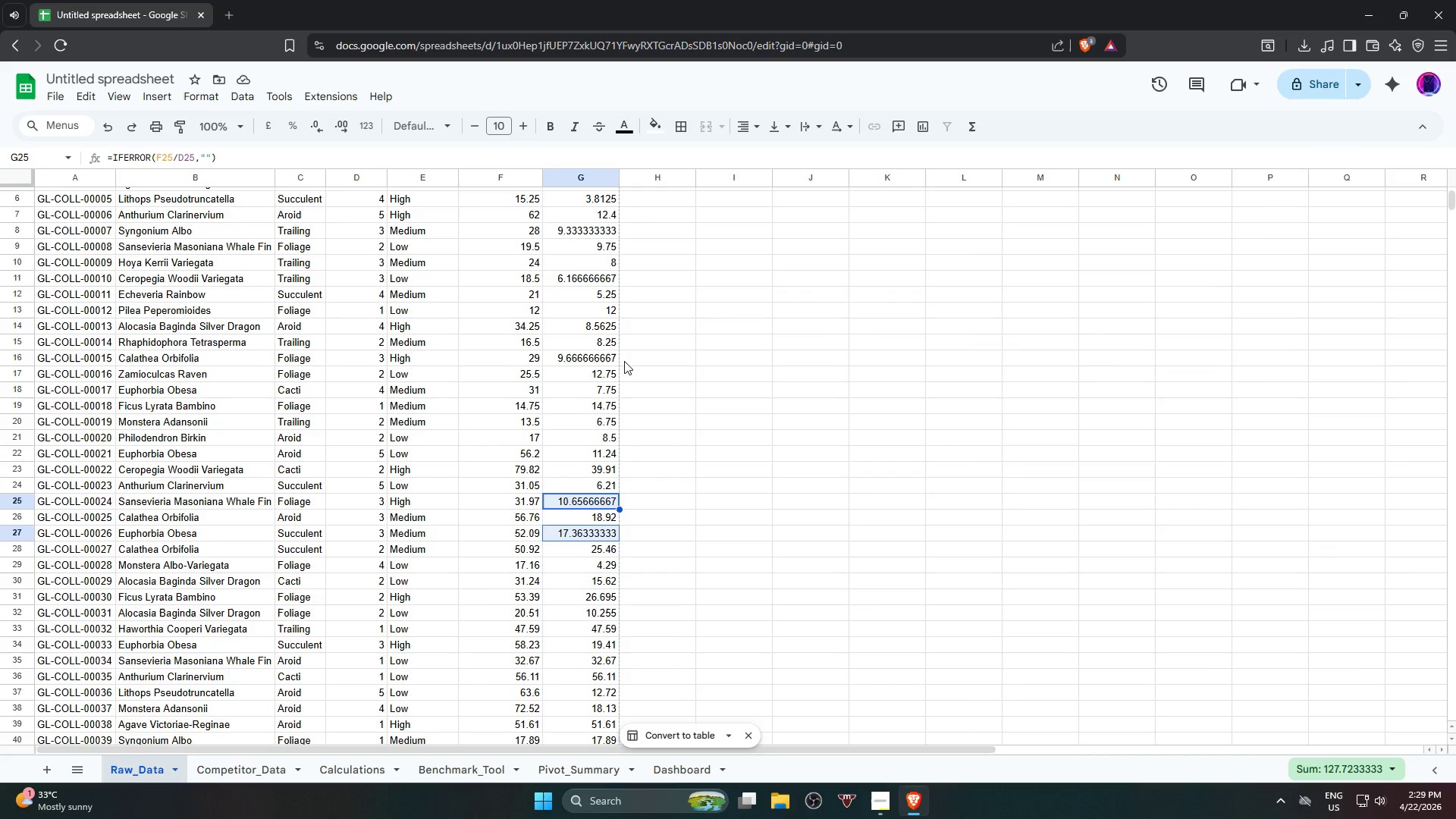 
left_click([597, 359])
 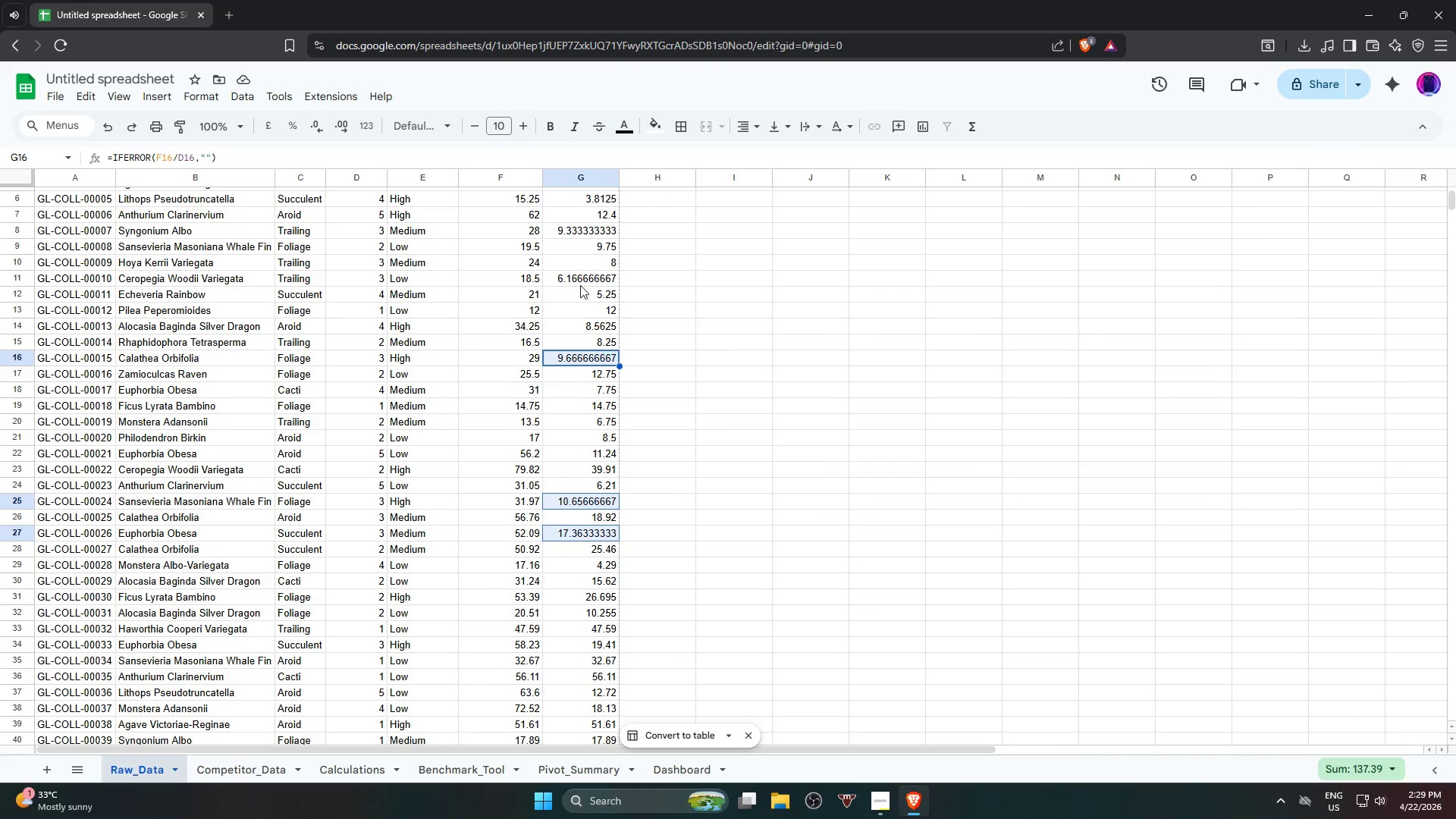 
left_click([583, 279])
 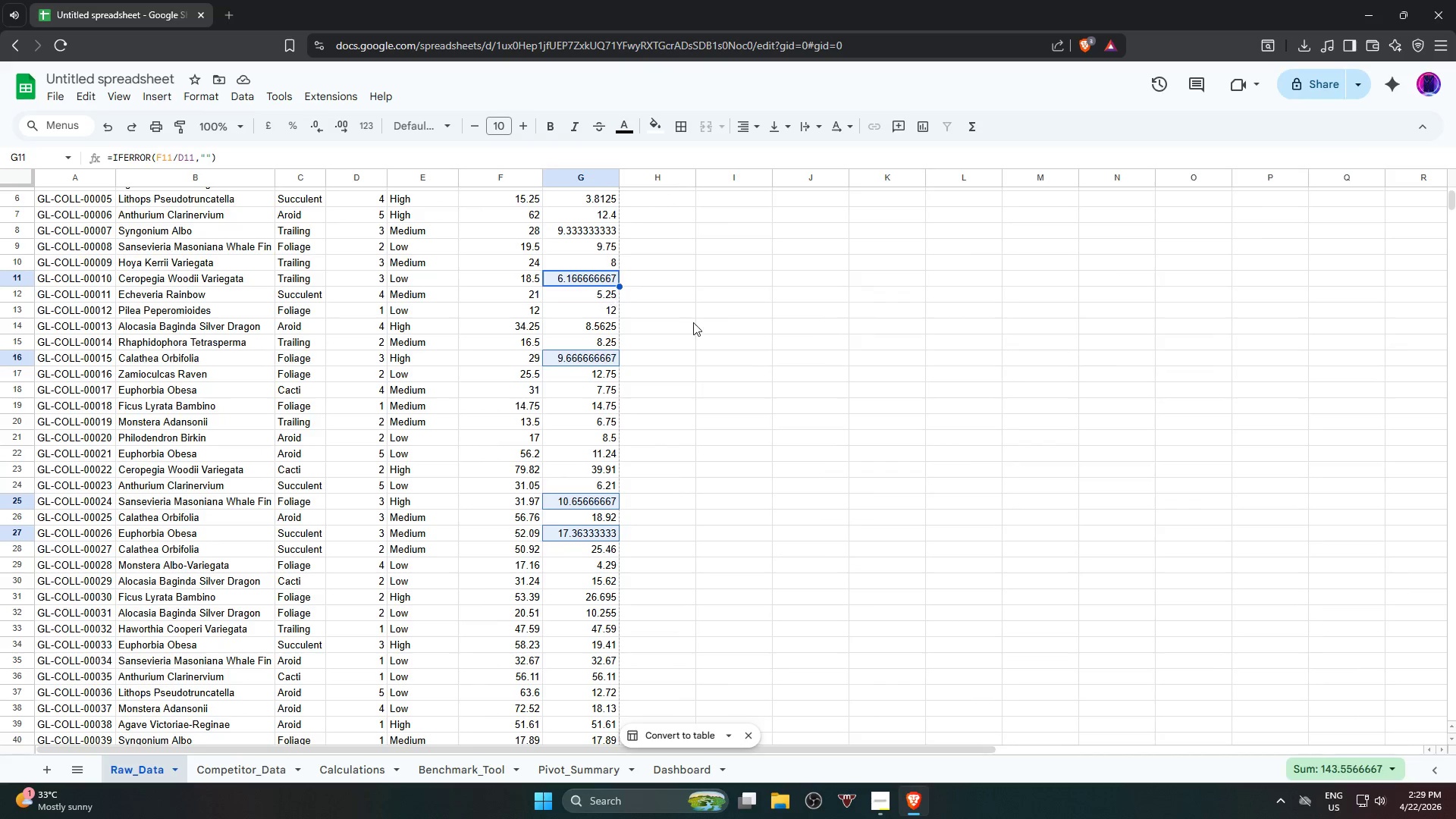 
hold_key(key=ControlLeft, duration=2.02)
 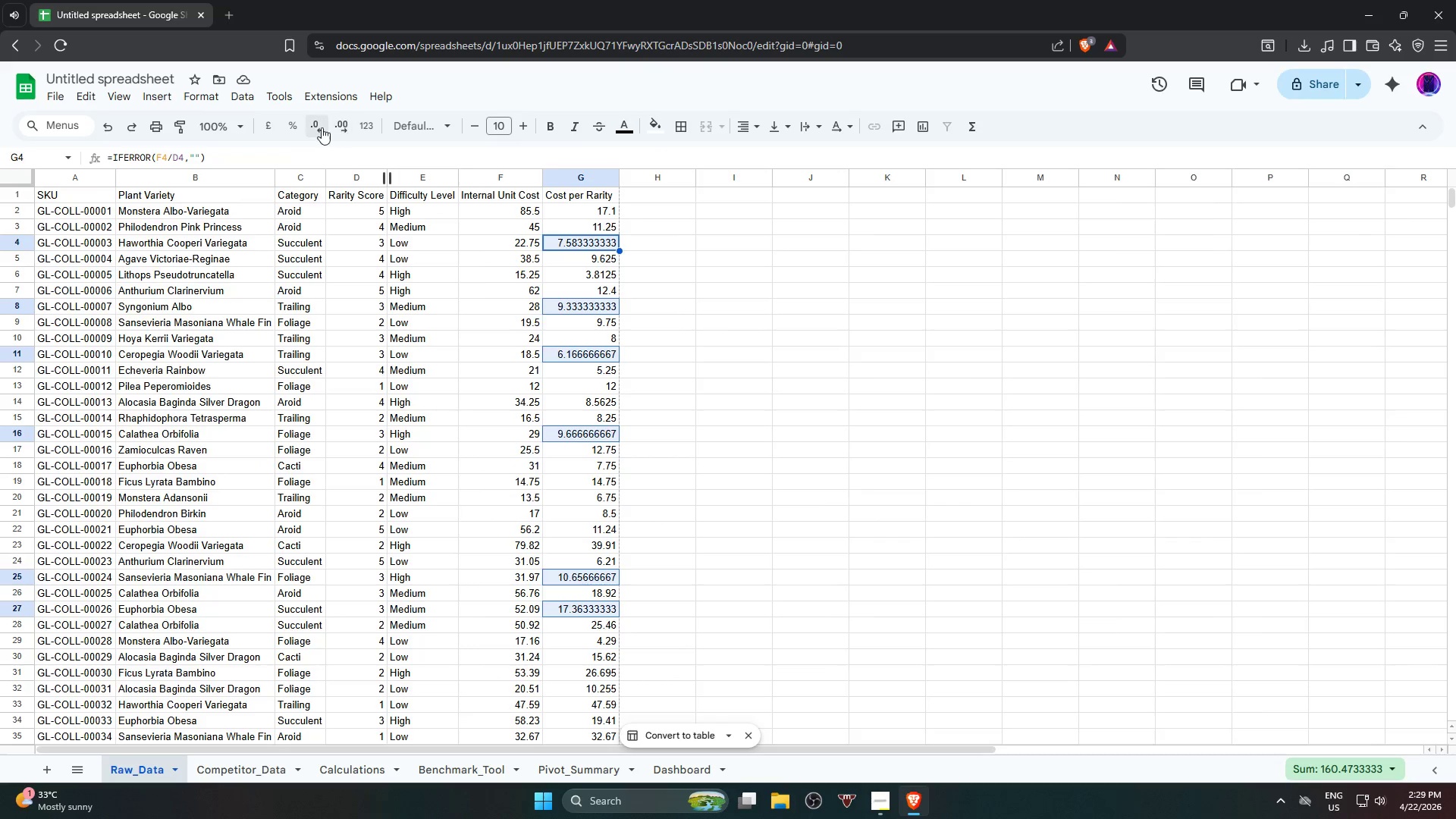 
scroll: coordinate [693, 327], scroll_direction: up, amount: 2.0
 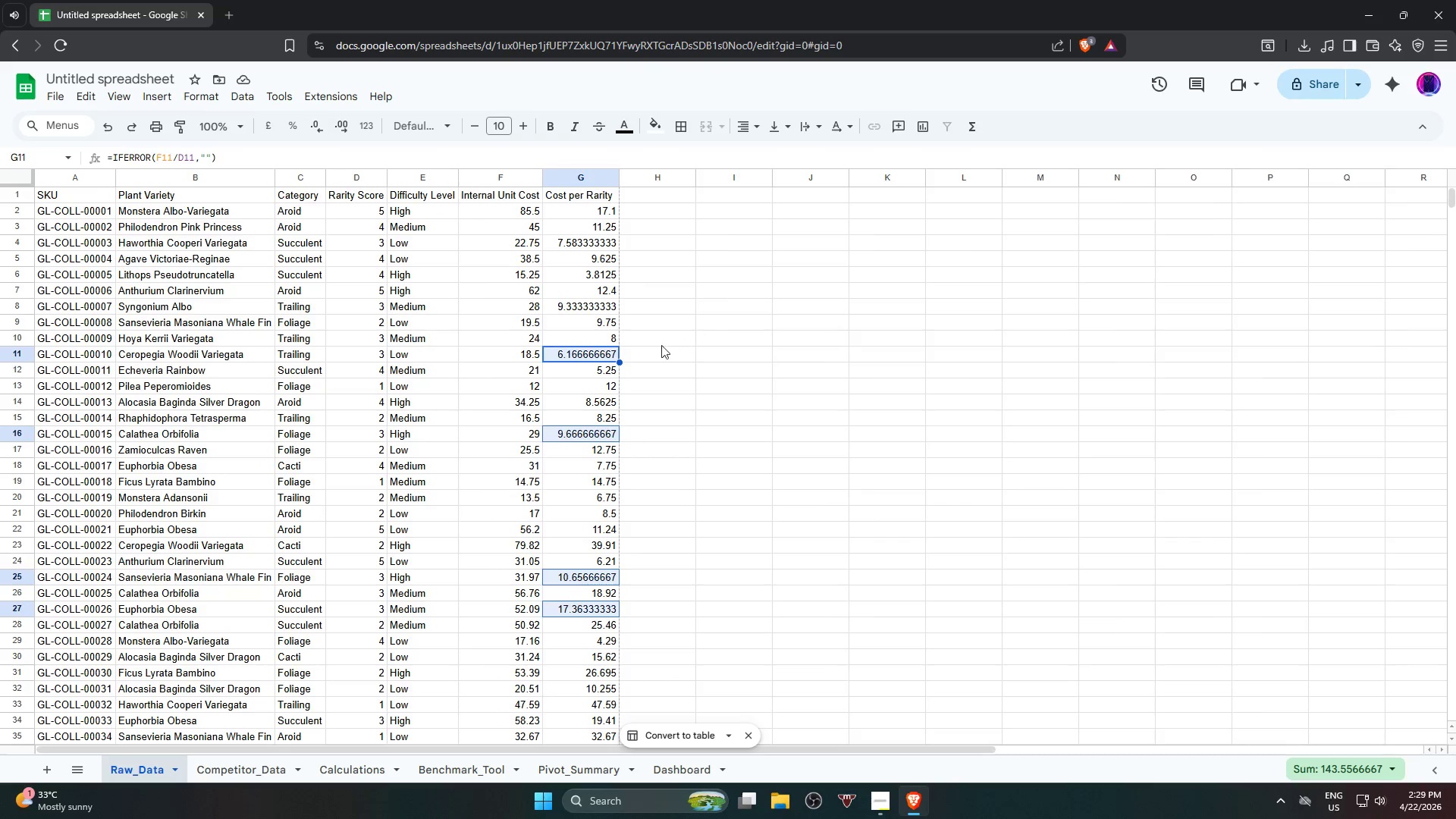 
left_click([582, 303])
 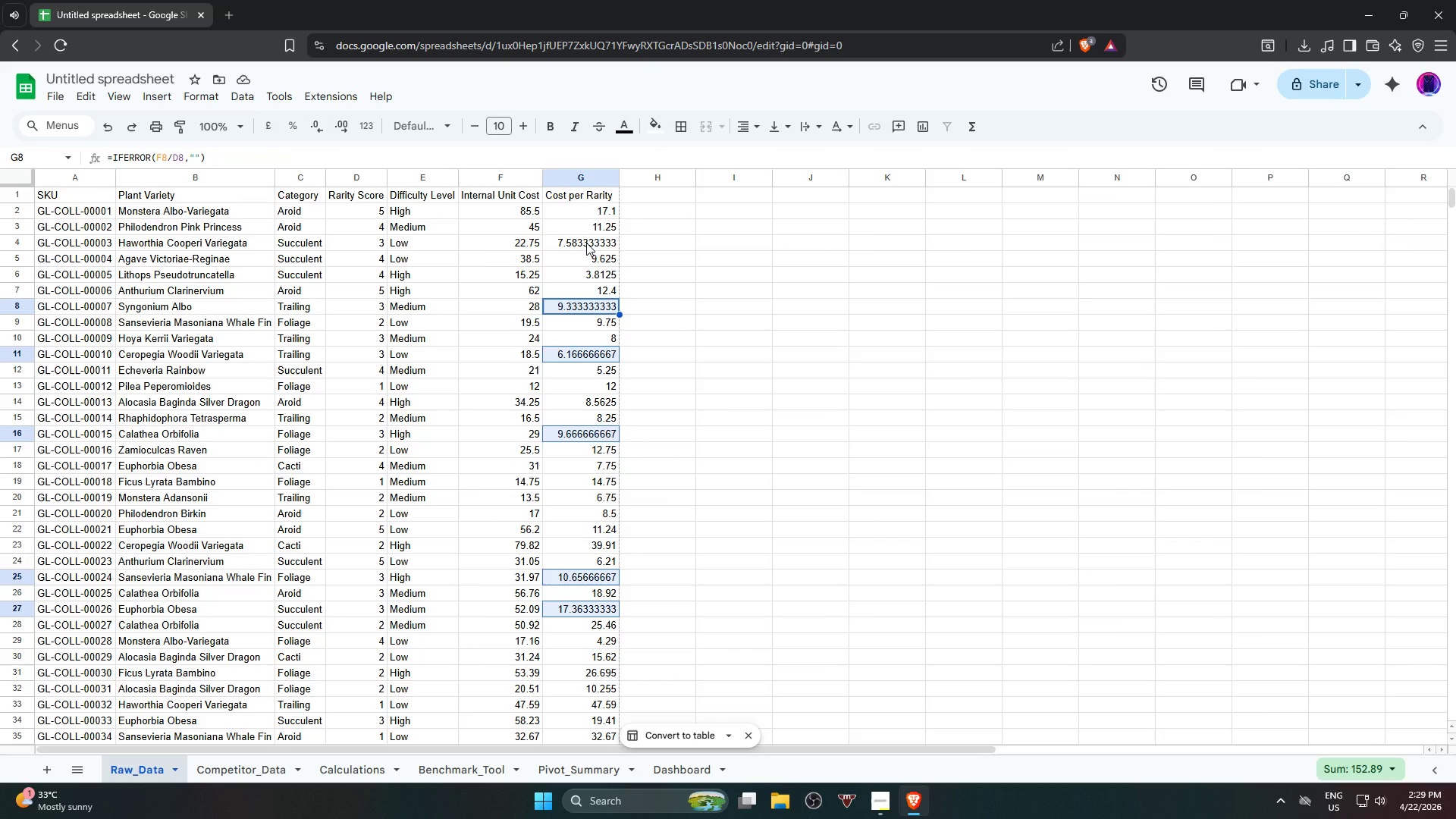 
left_click([586, 243])
 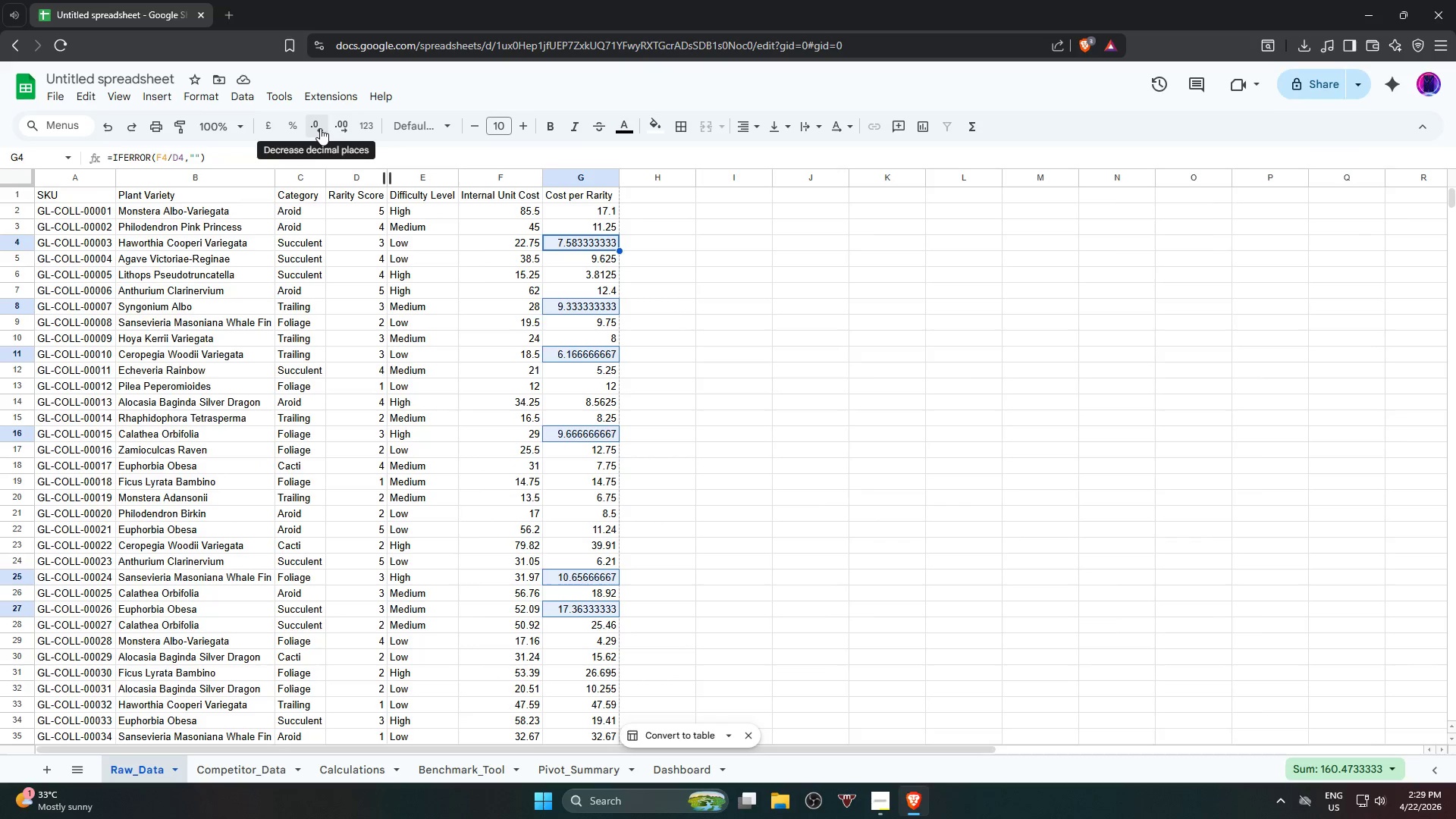 
double_click([320, 128])
 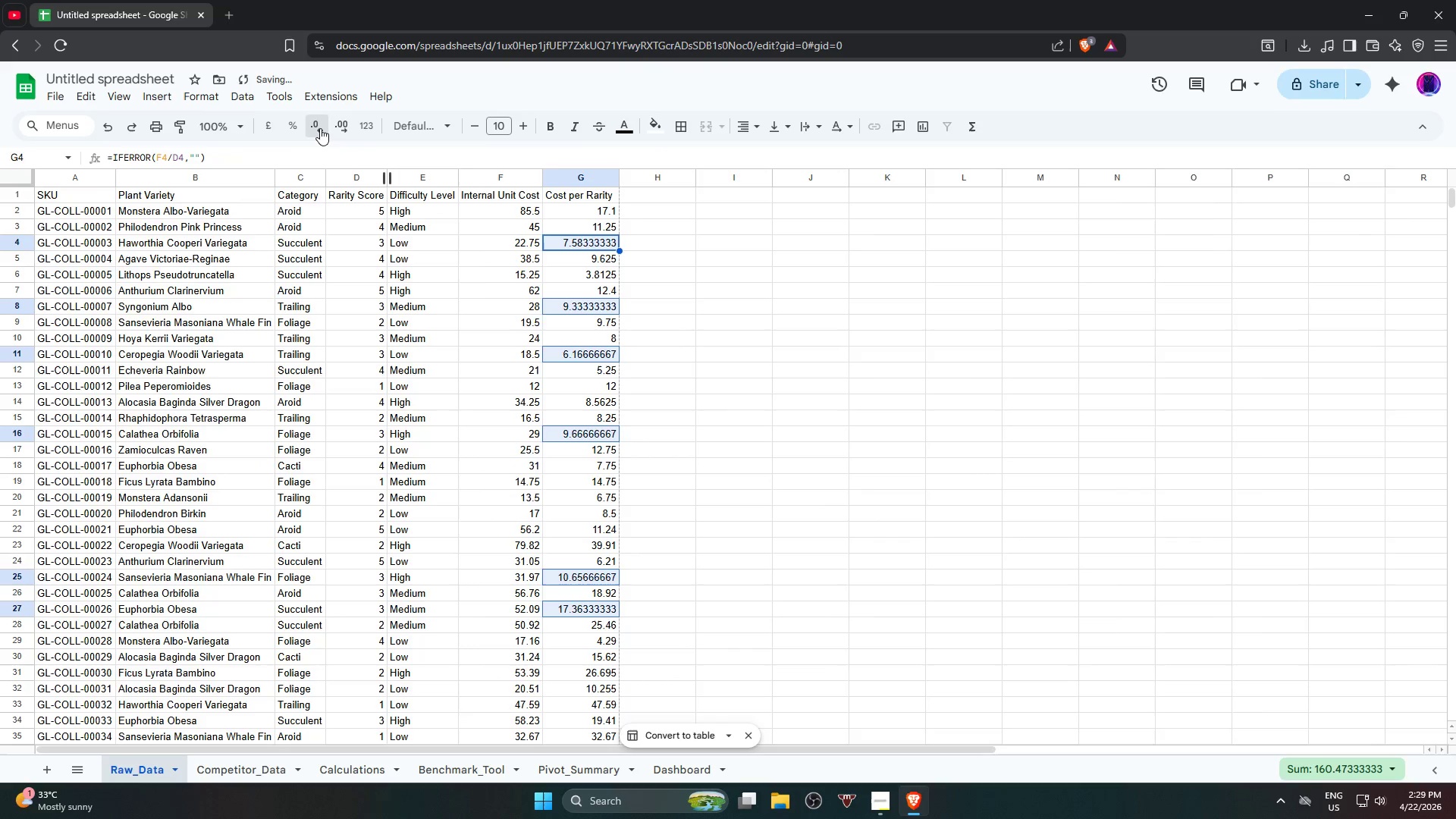 
triple_click([320, 128])
 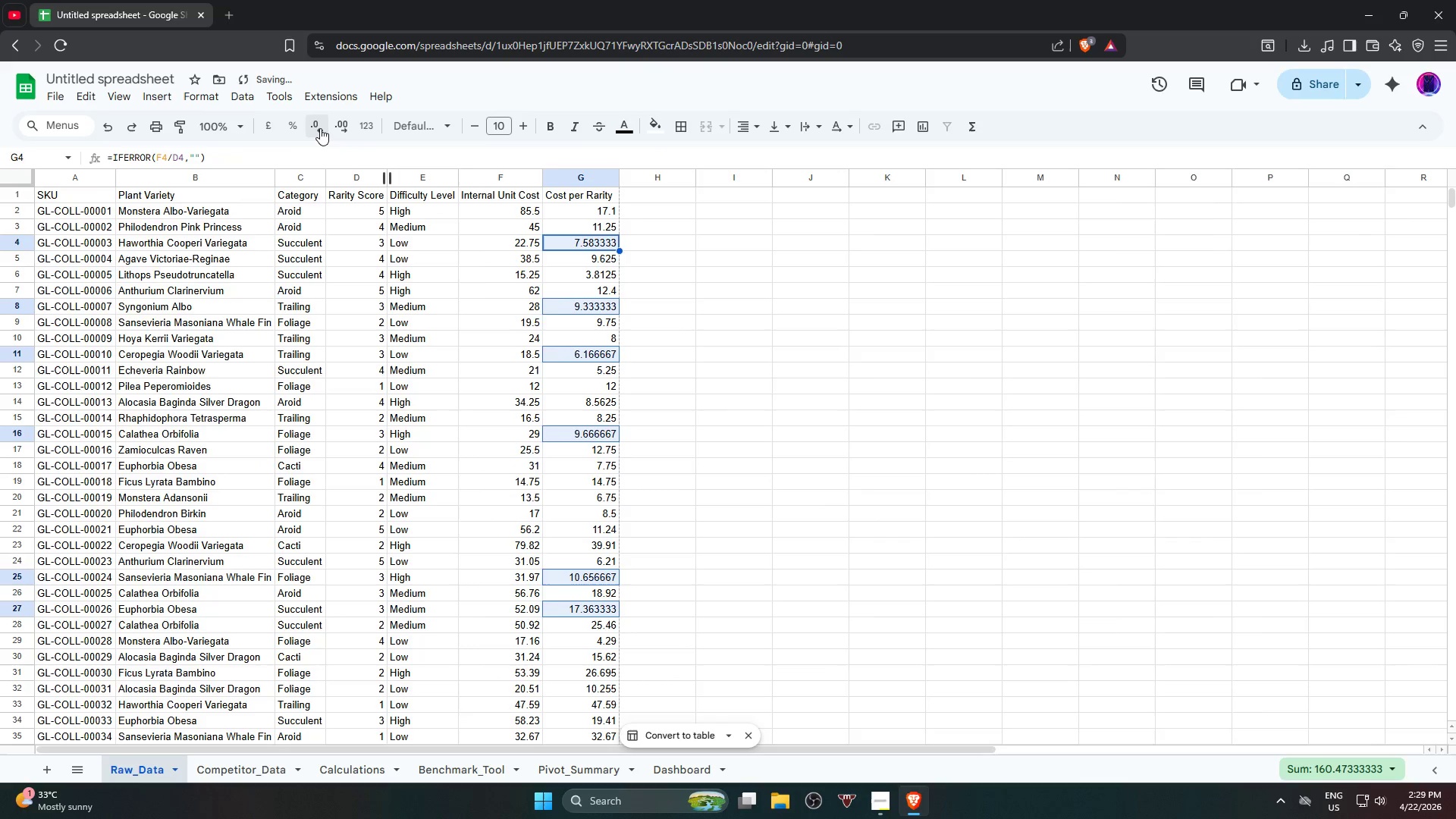 
triple_click([320, 128])
 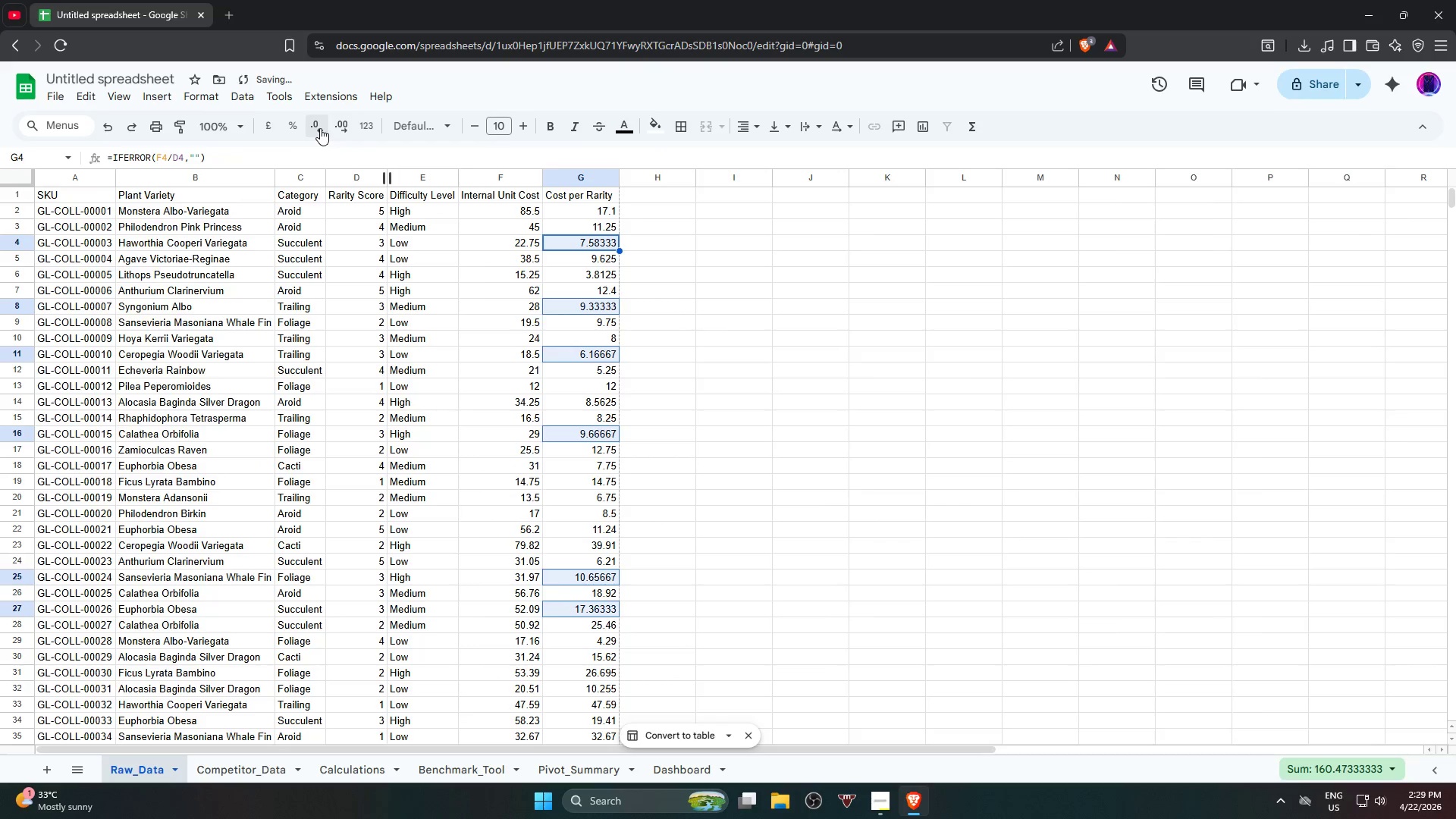 
triple_click([320, 128])
 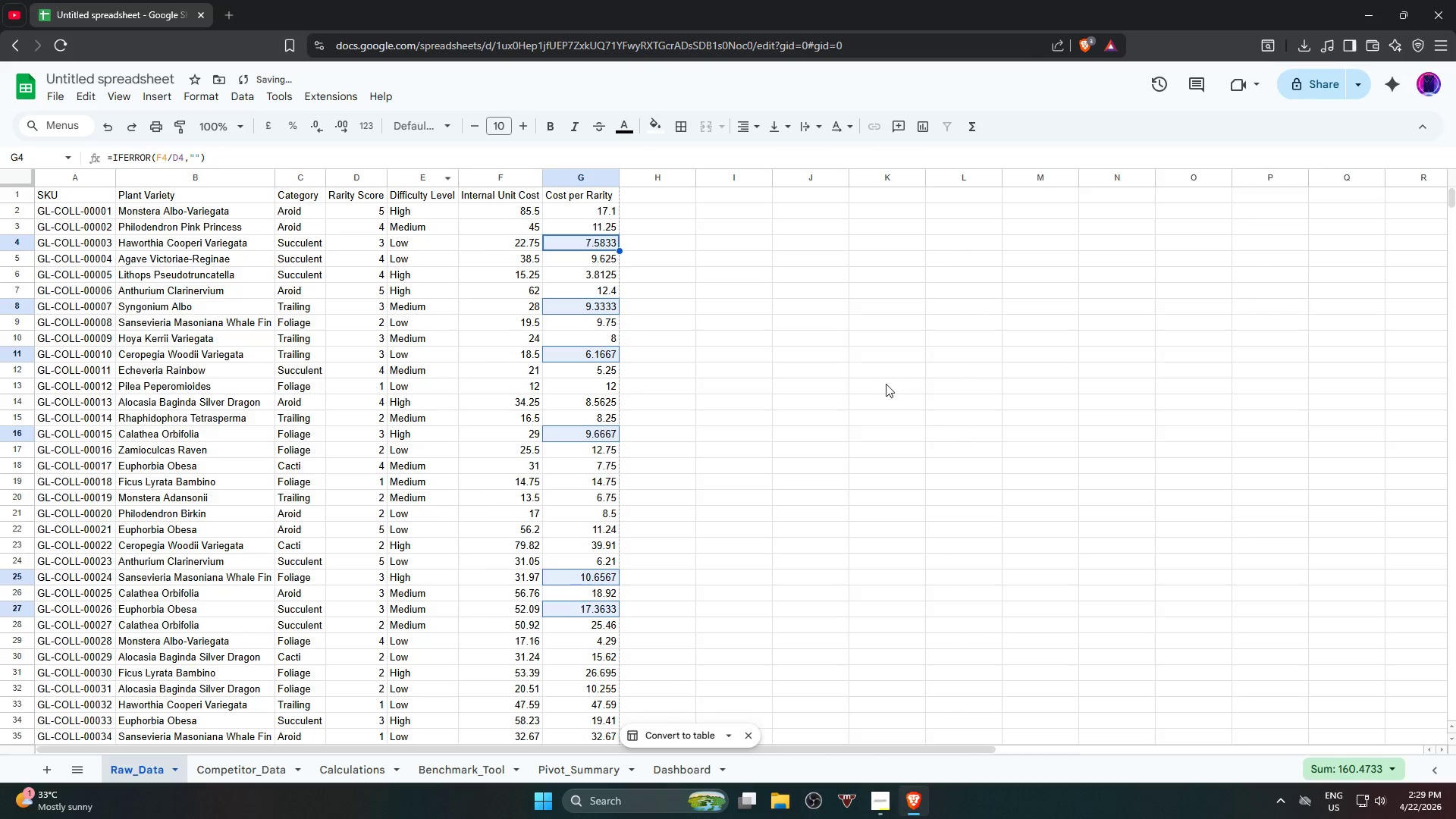 
scroll: coordinate [876, 400], scroll_direction: down, amount: 17.0
 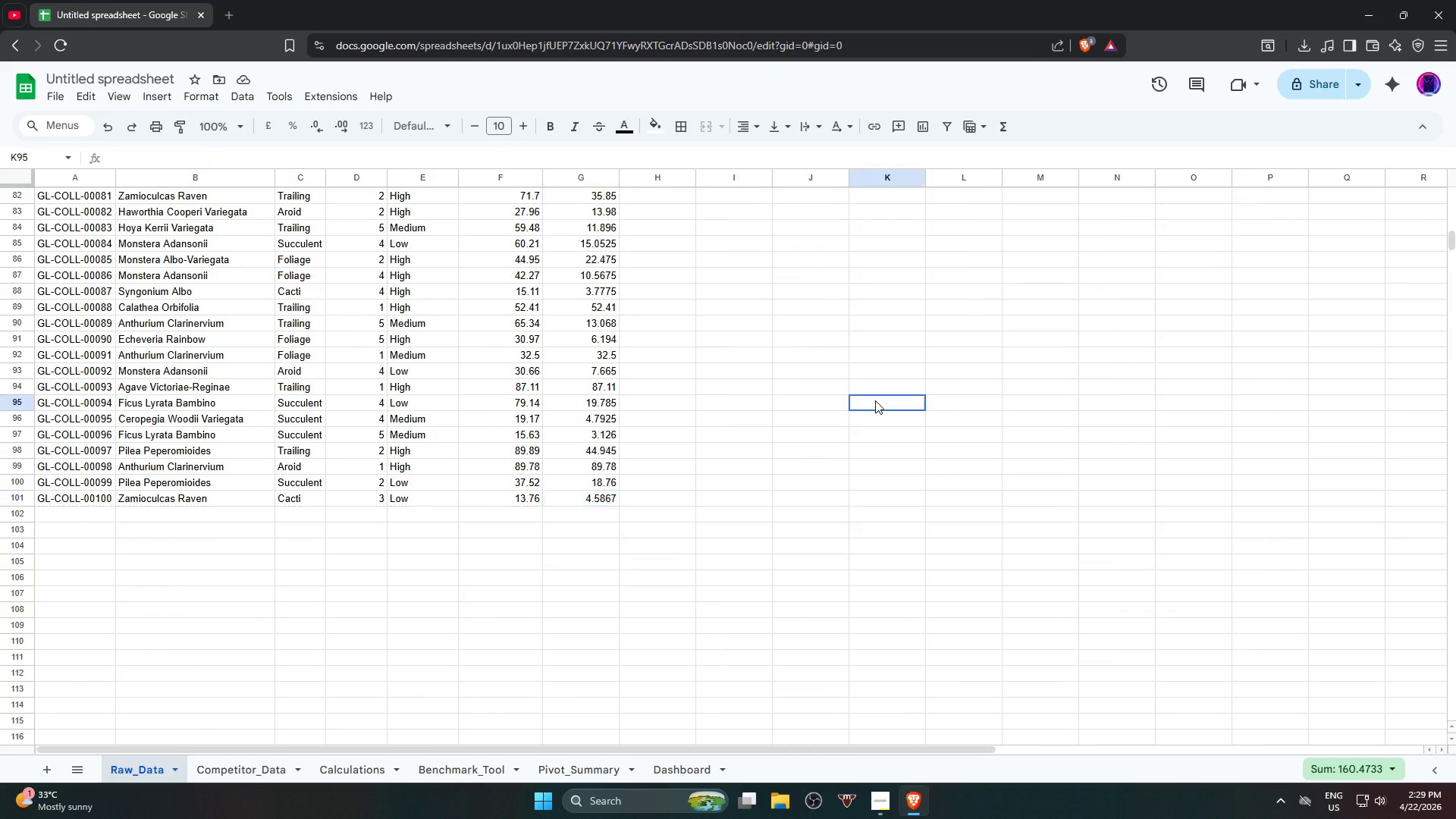 
left_click([875, 400])
 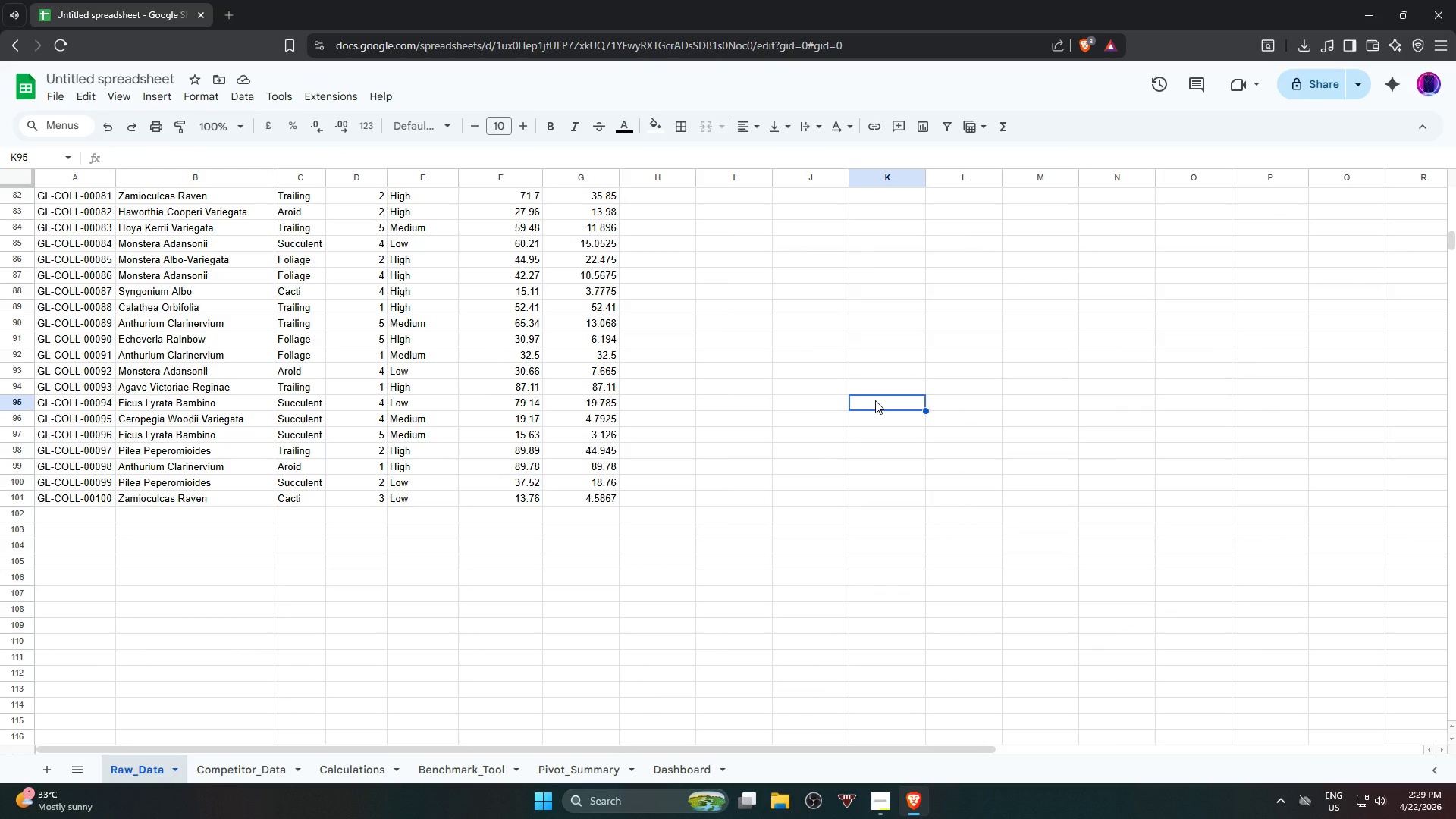 
wait(7.34)
 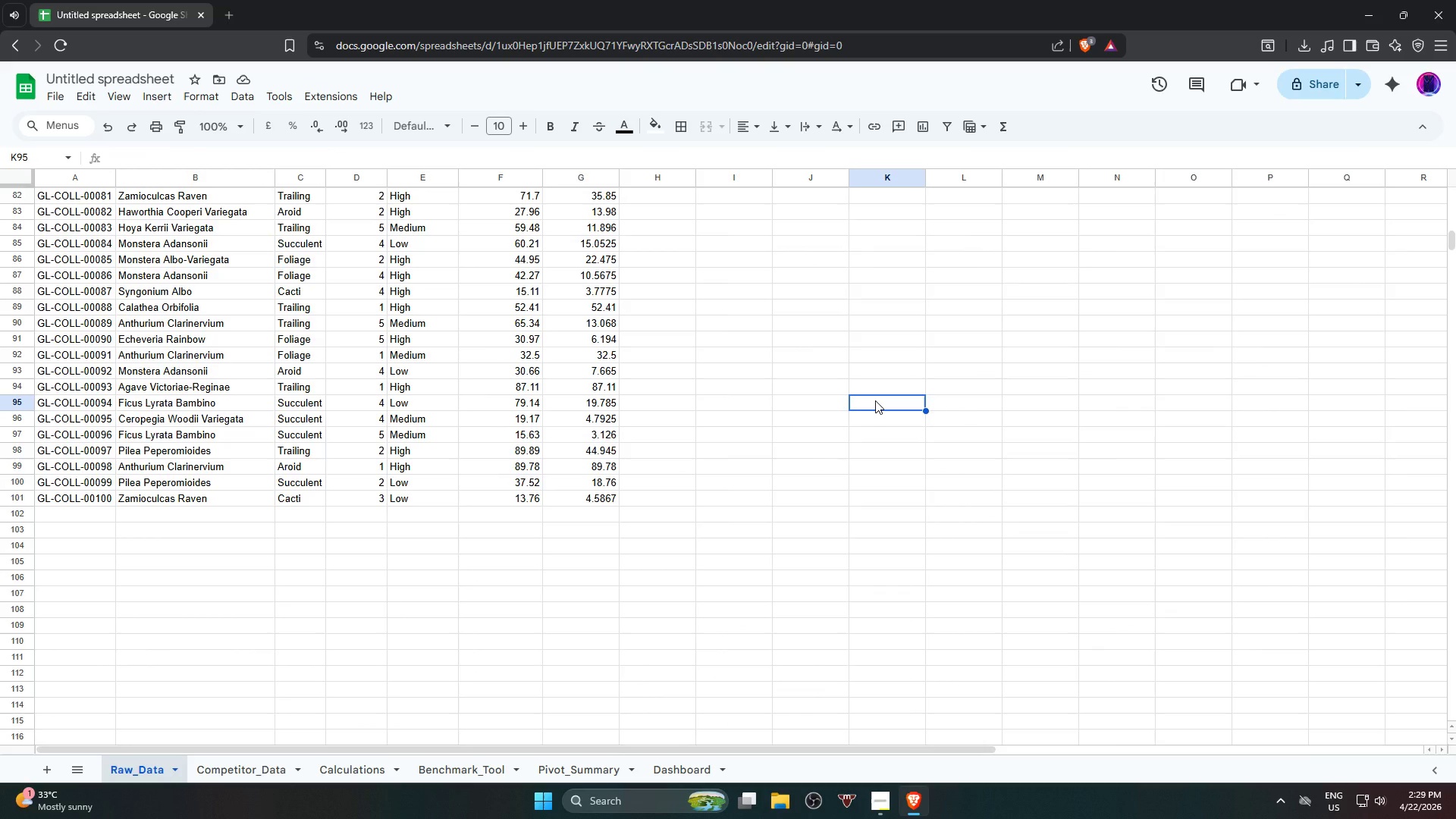 
left_click([212, 775])
 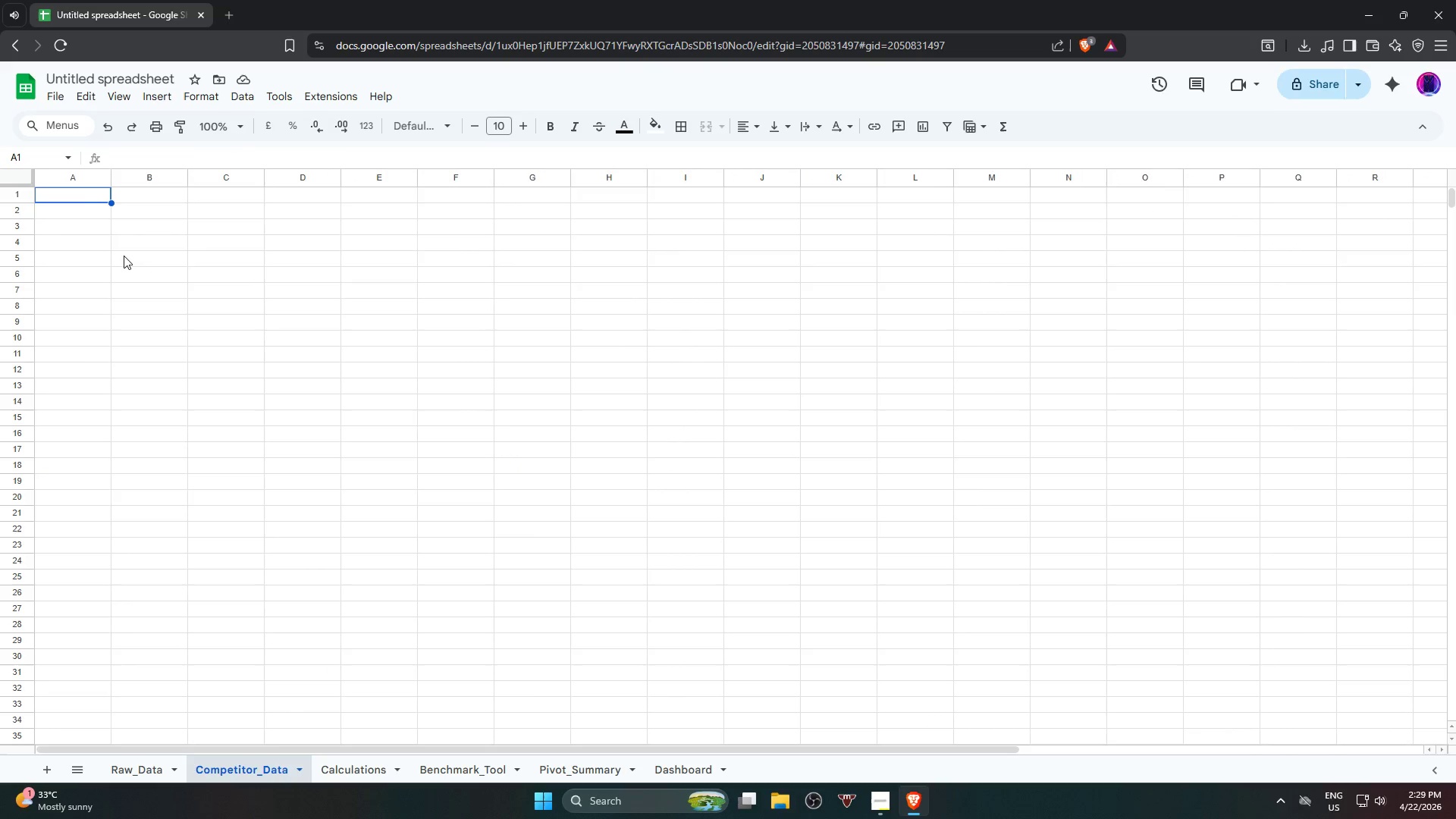 
left_click([11, 20])
 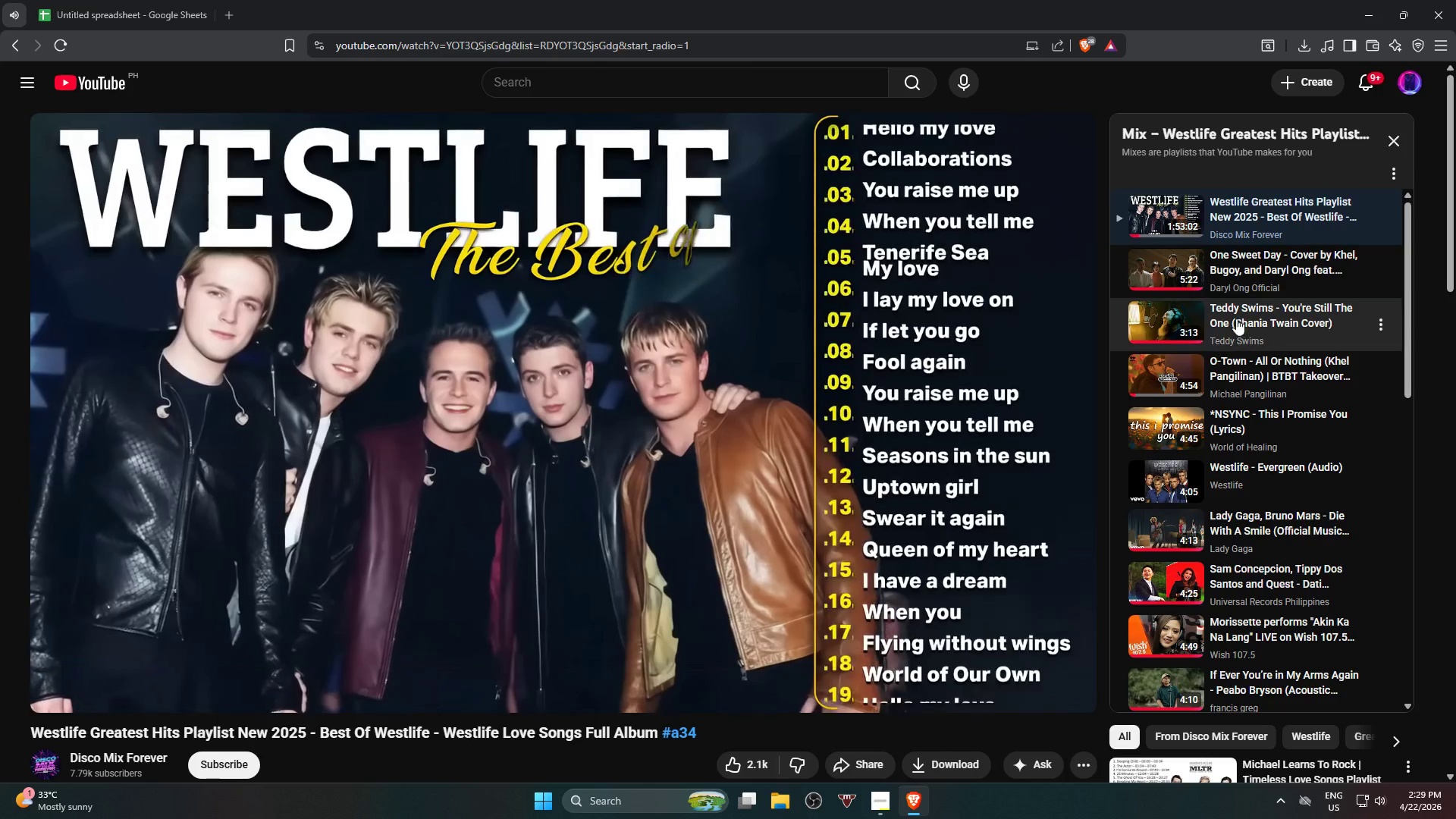 
left_click([1266, 275])
 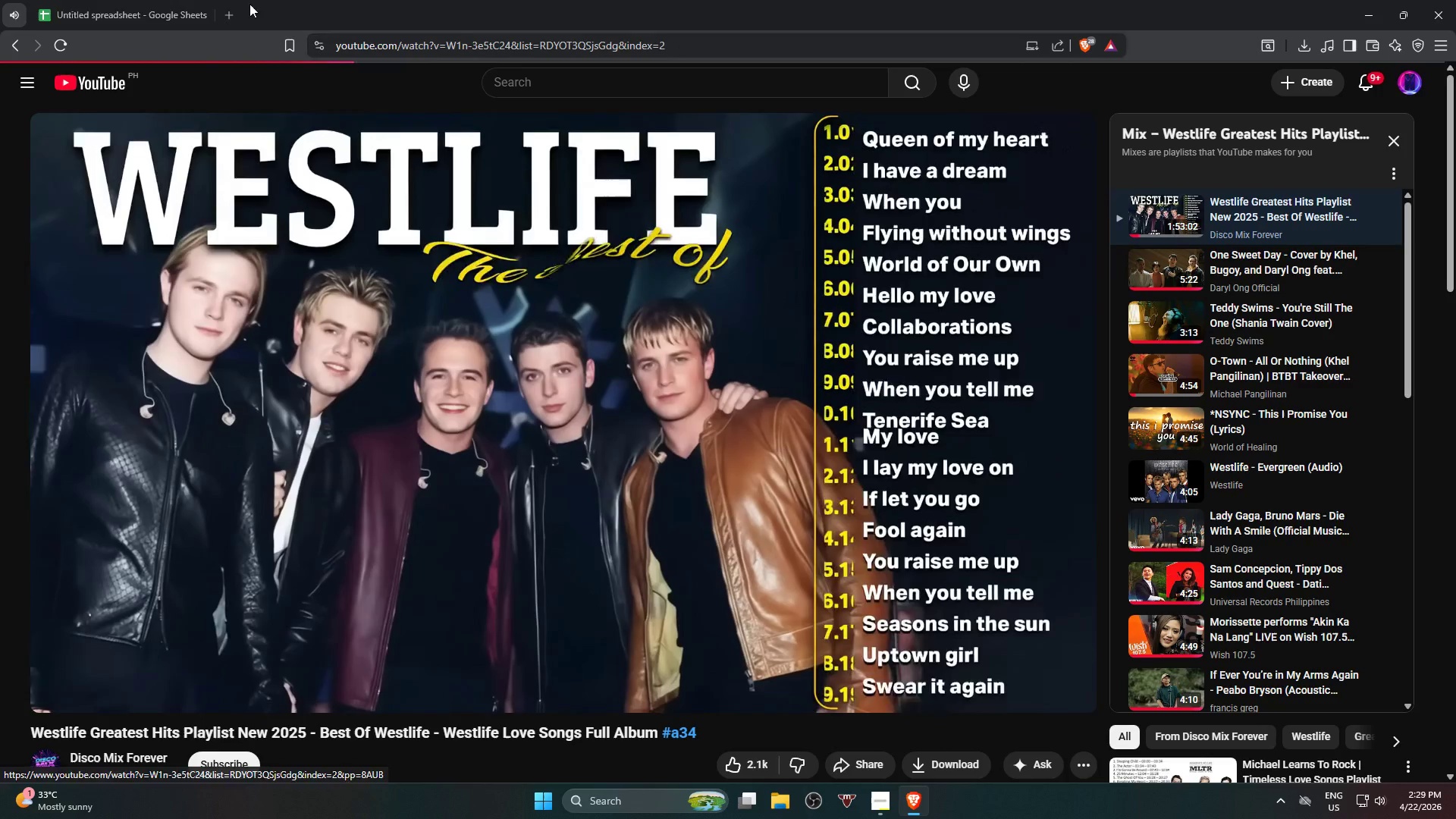 
left_click([132, 0])
 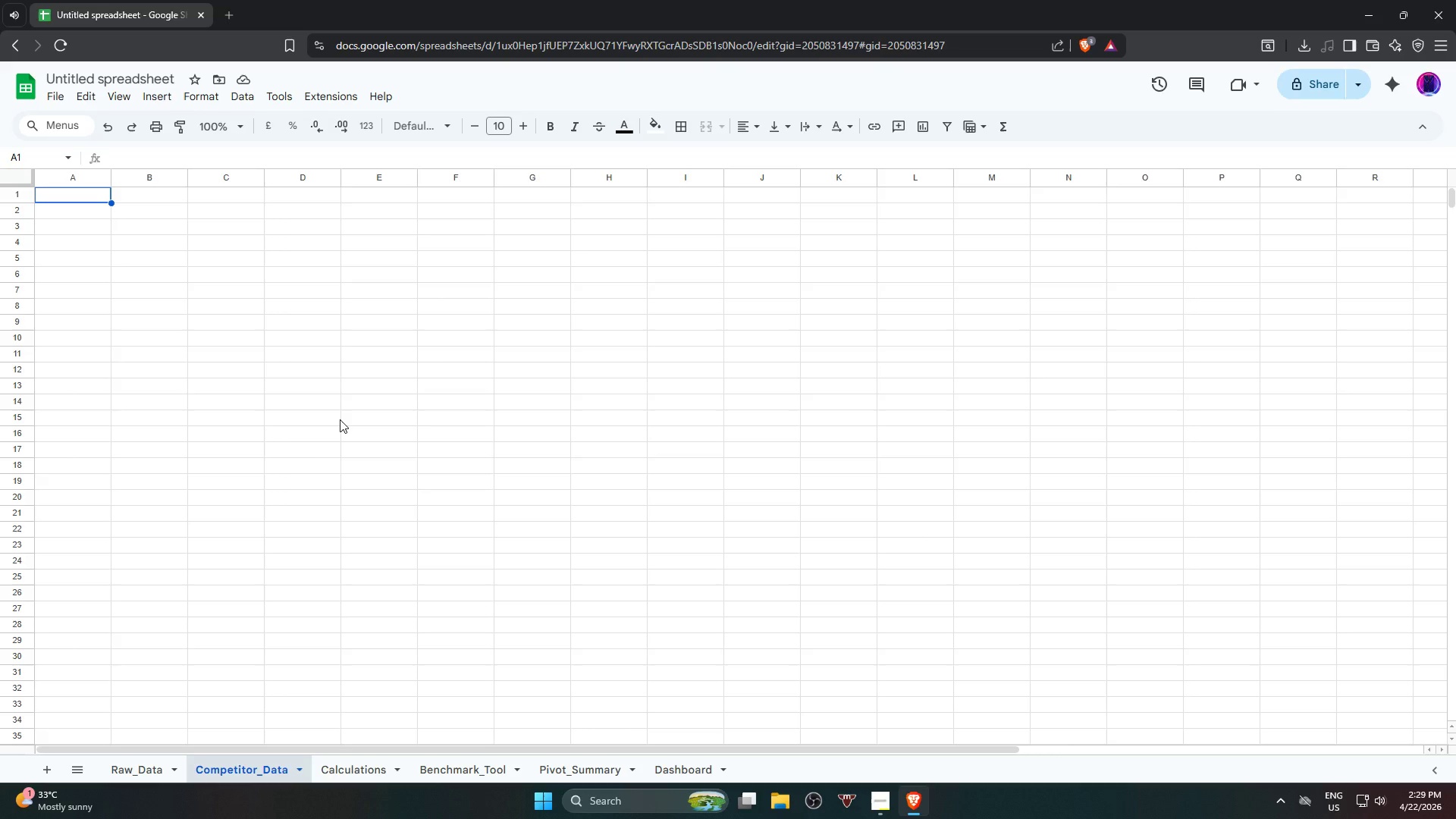 
type(COM)
 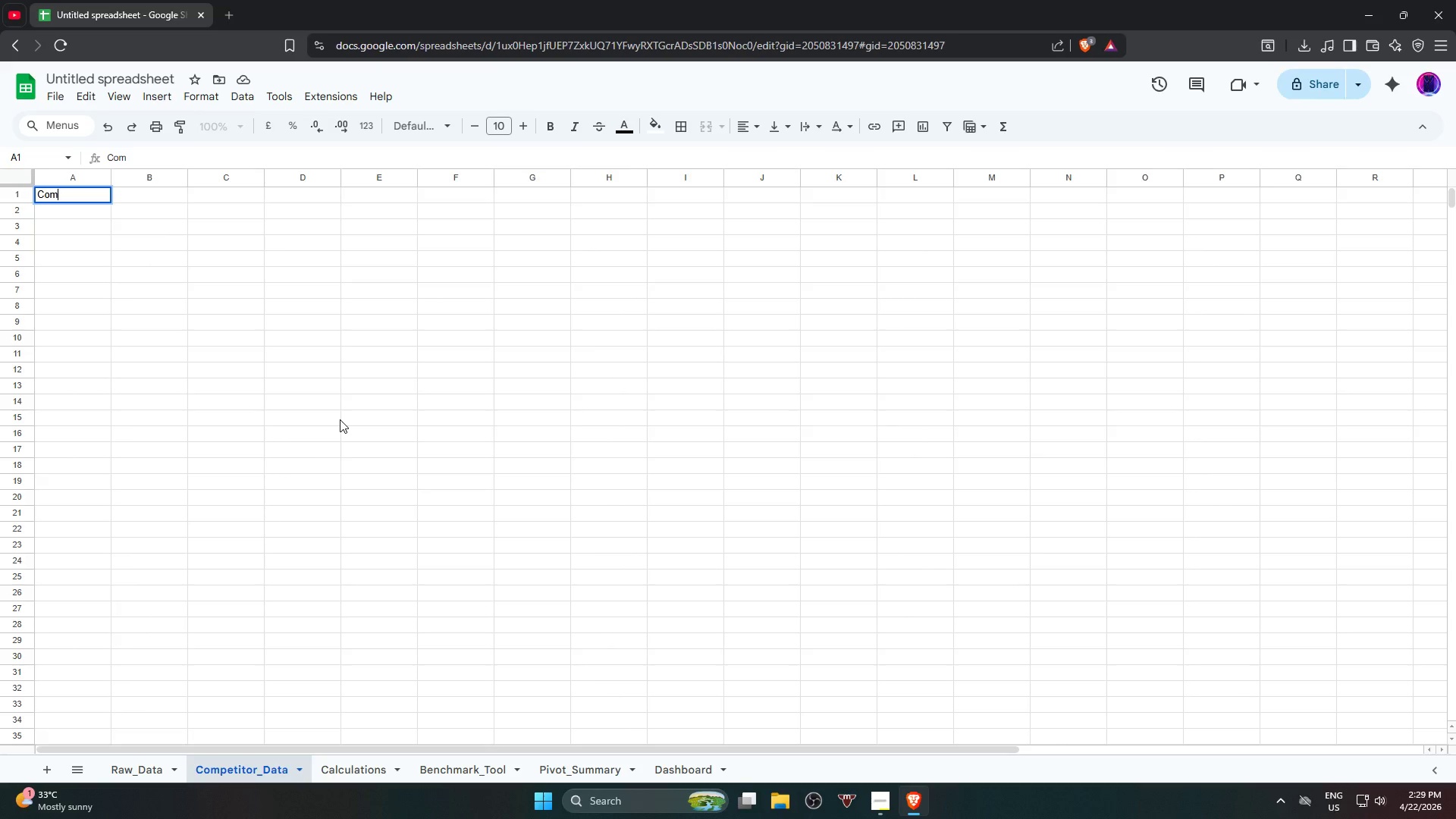 
type(petitor Name)
 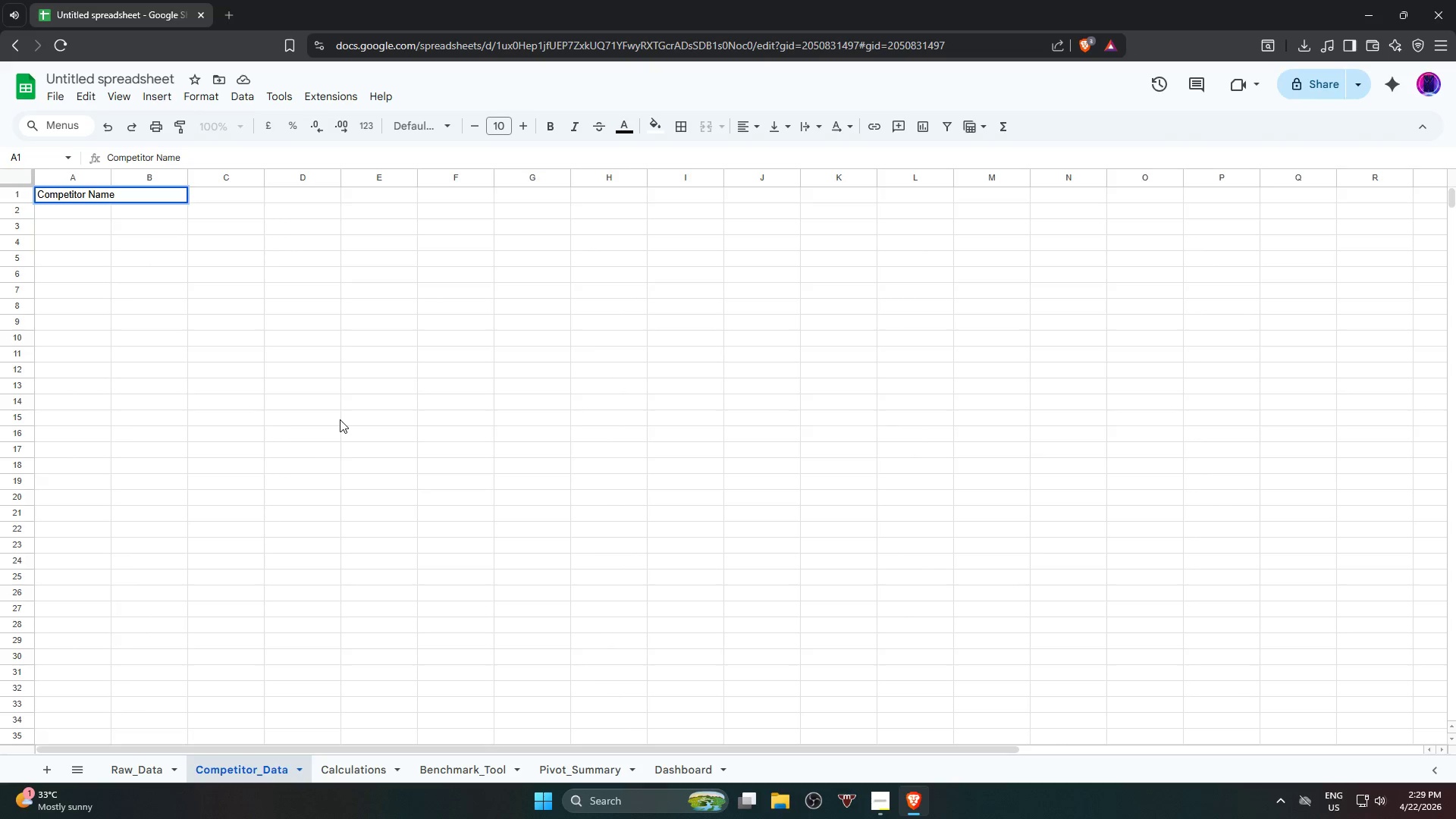 
key(ArrowRight)
 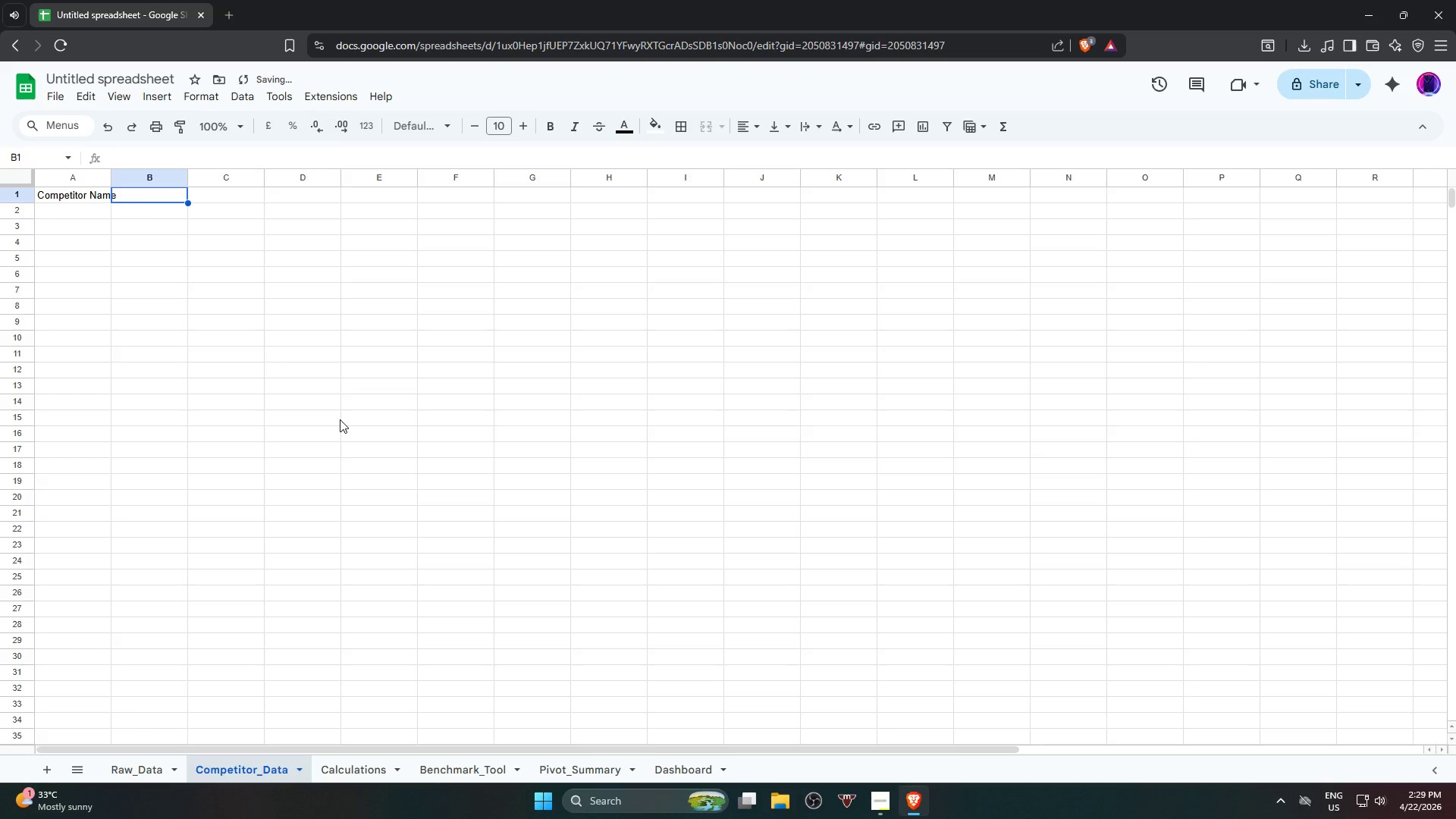 
type(Monthly Price)
 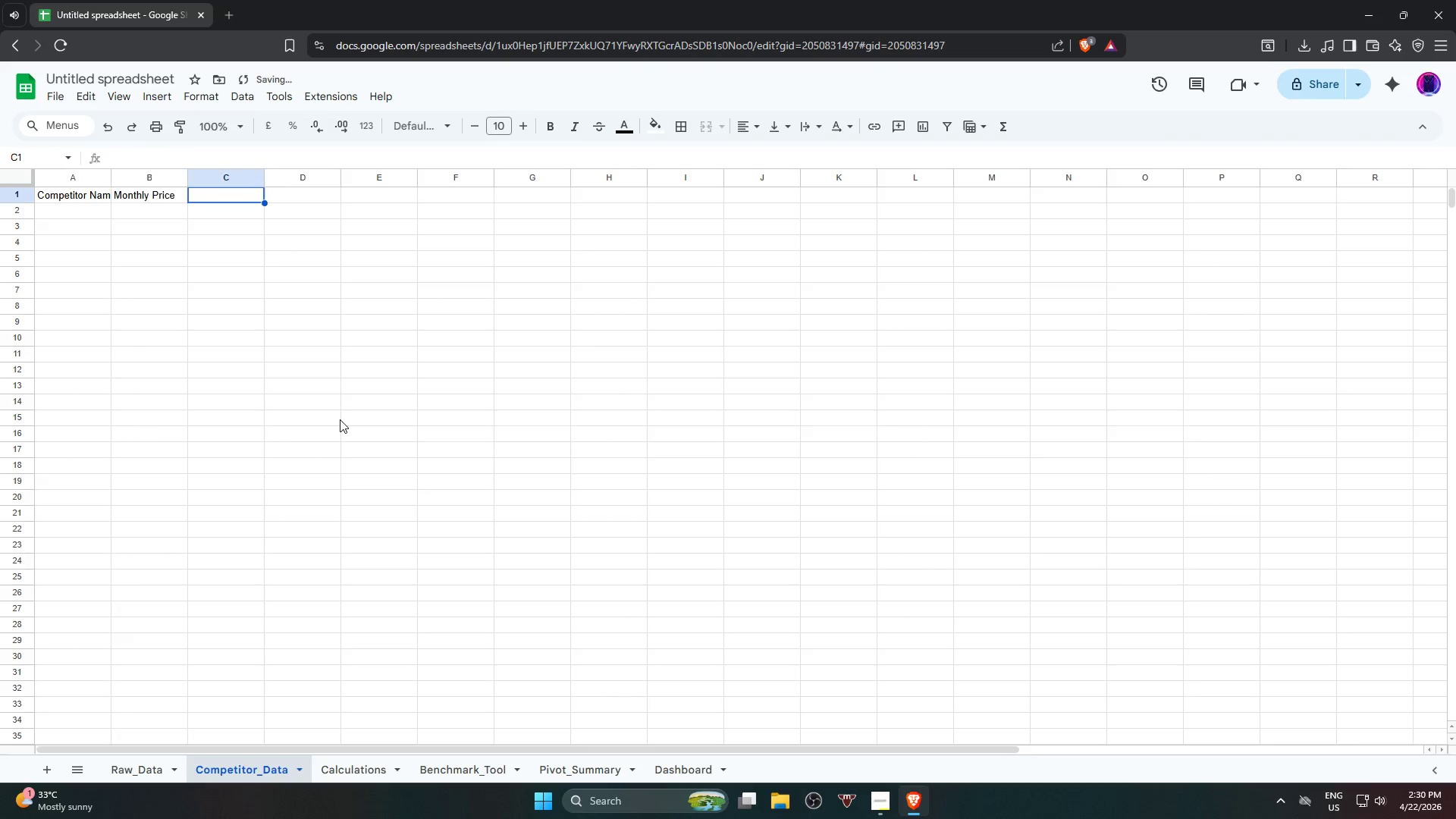 
key(ArrowRight)
 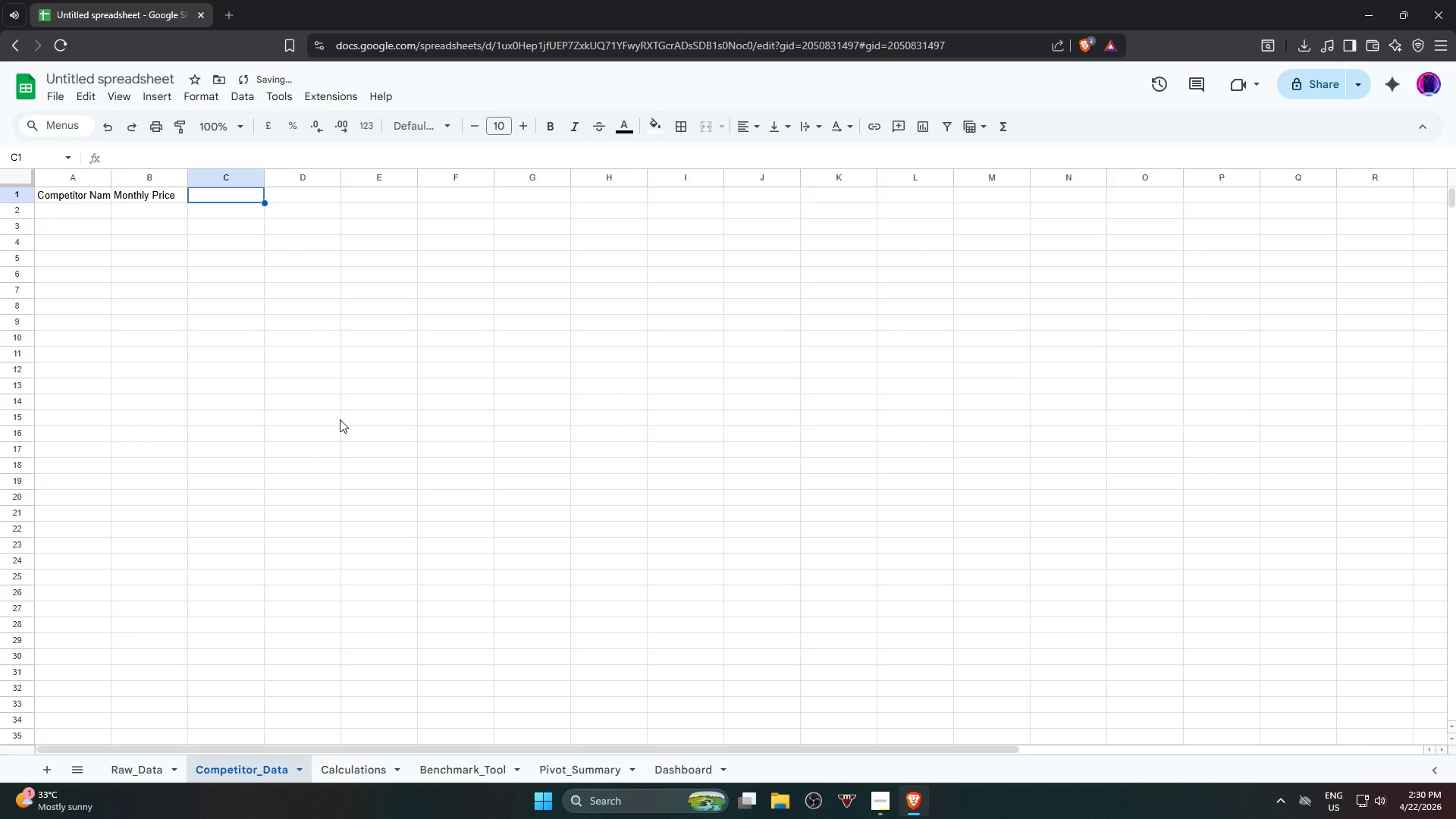 
type(Shipping Cost)
 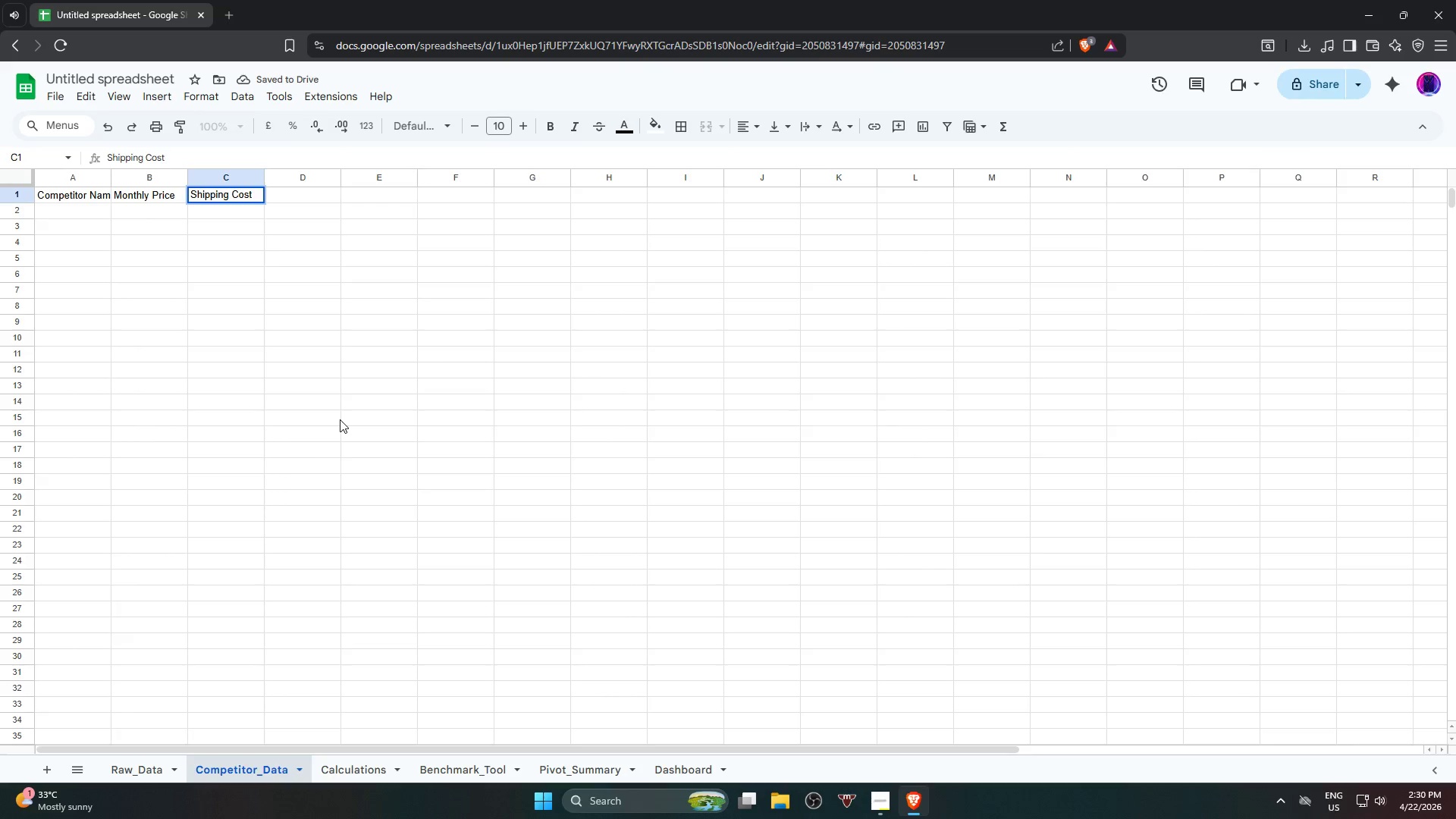 
key(ArrowRight)
 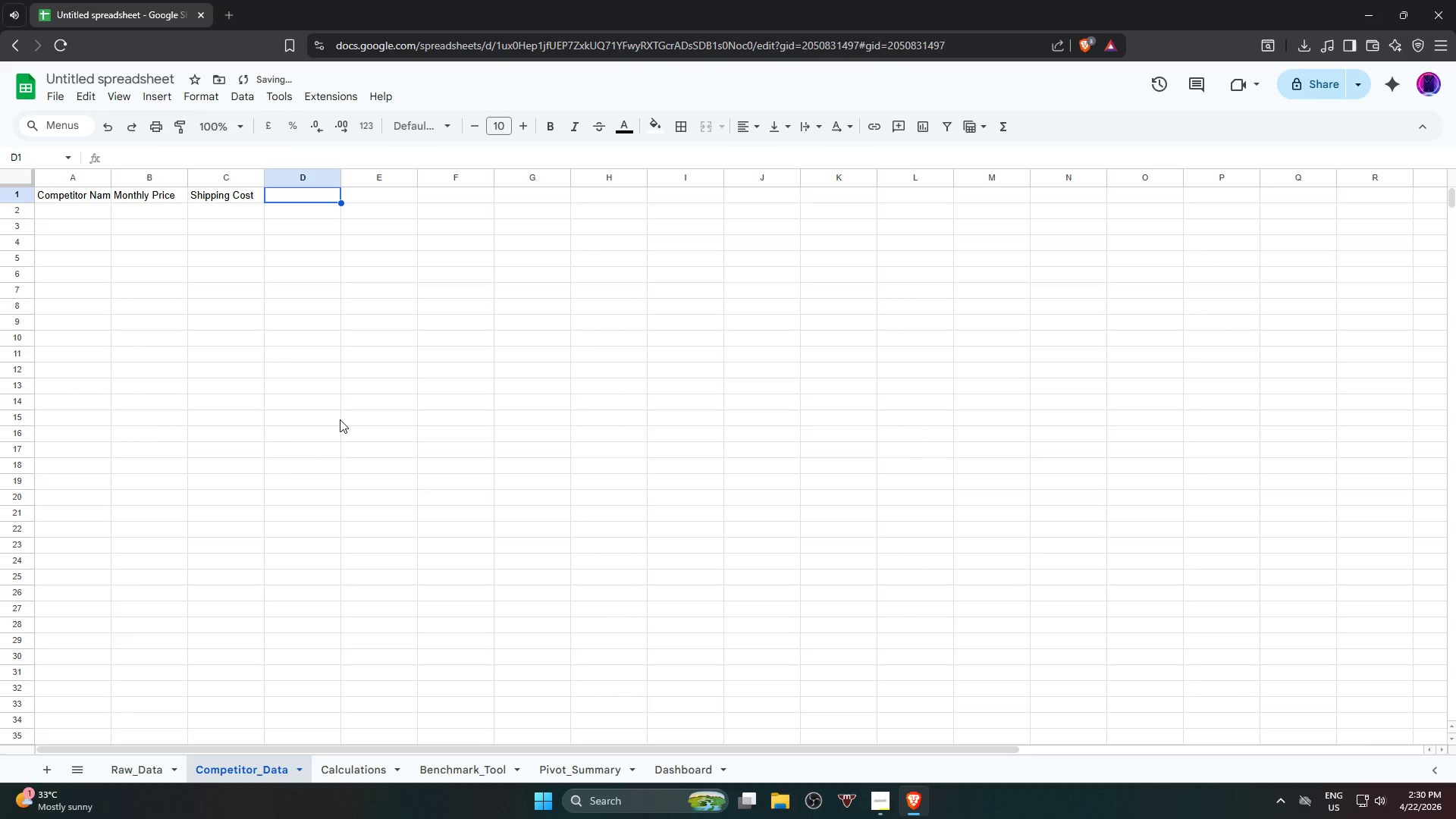 
type(Total Price)
 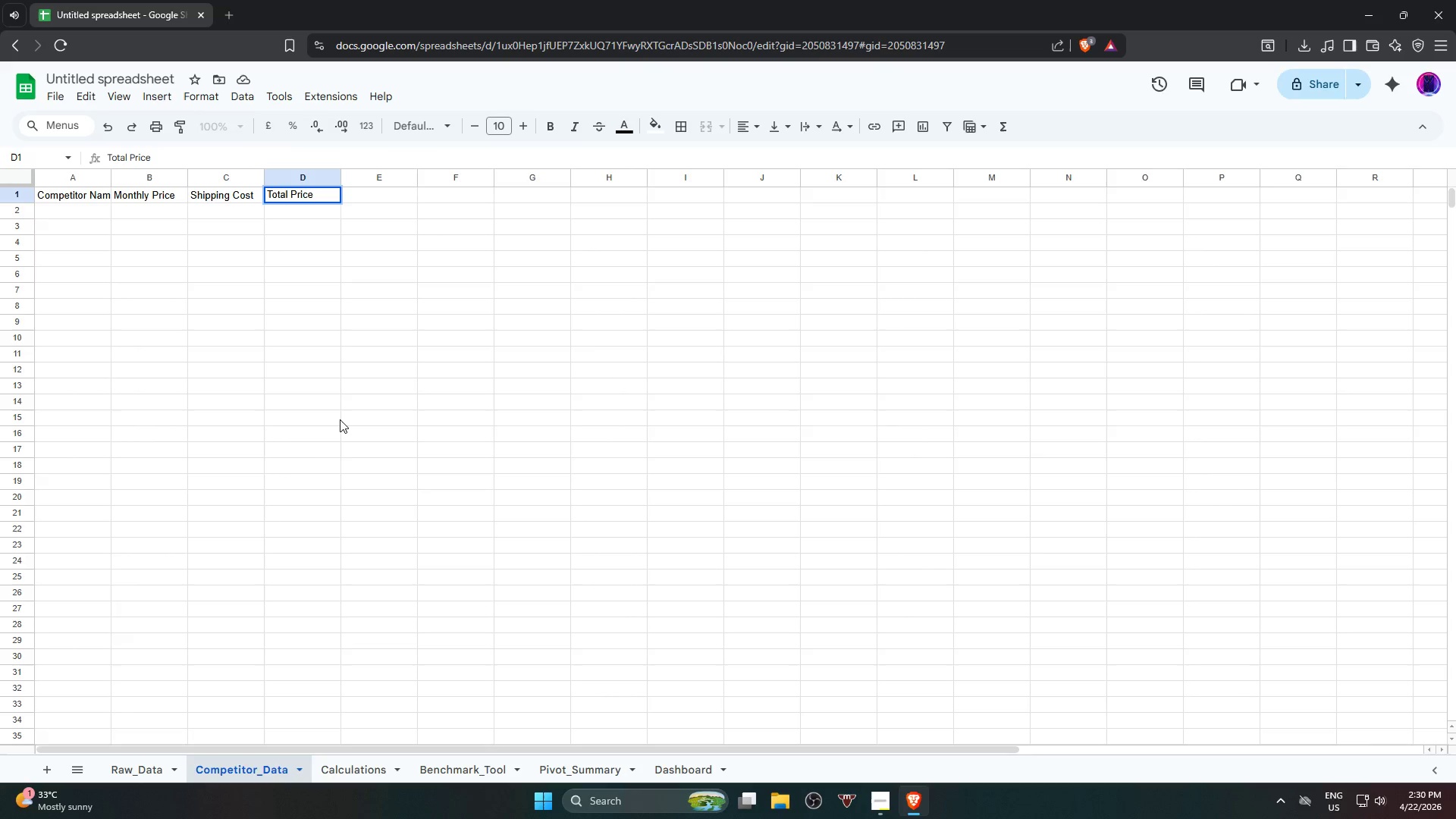 
key(ArrowRight)
 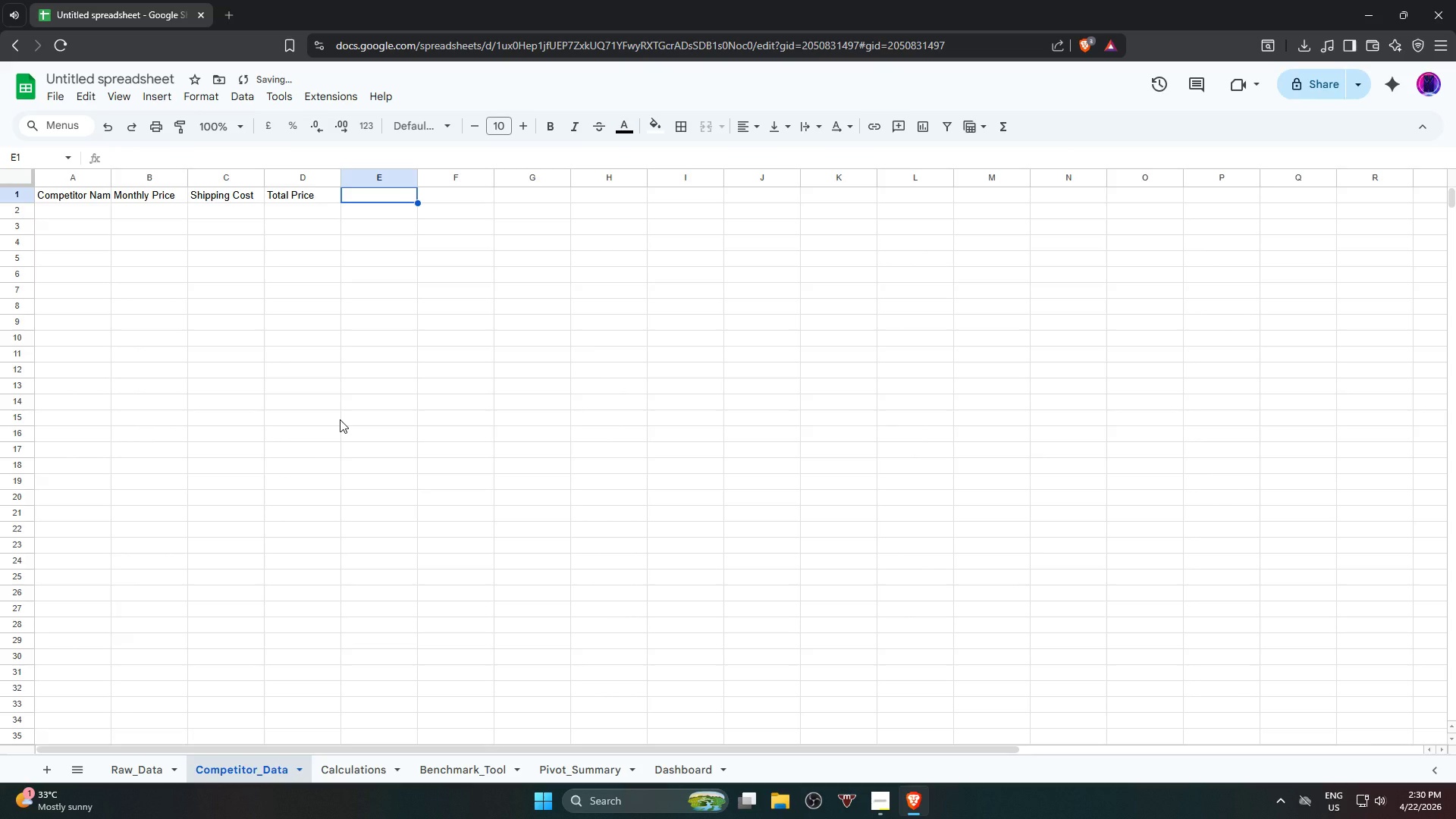 
type(Plants)
 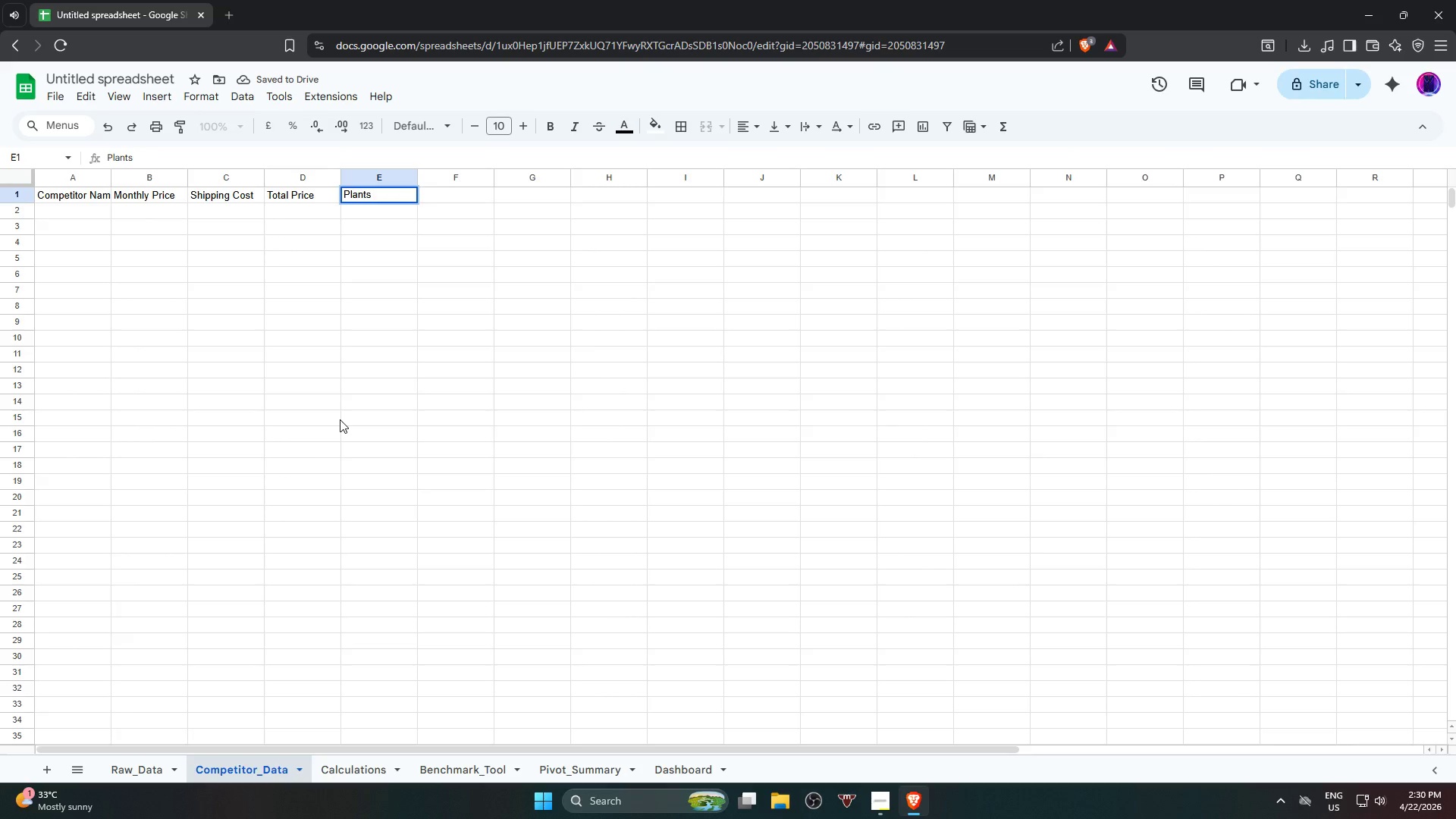 
key(ArrowRight)
 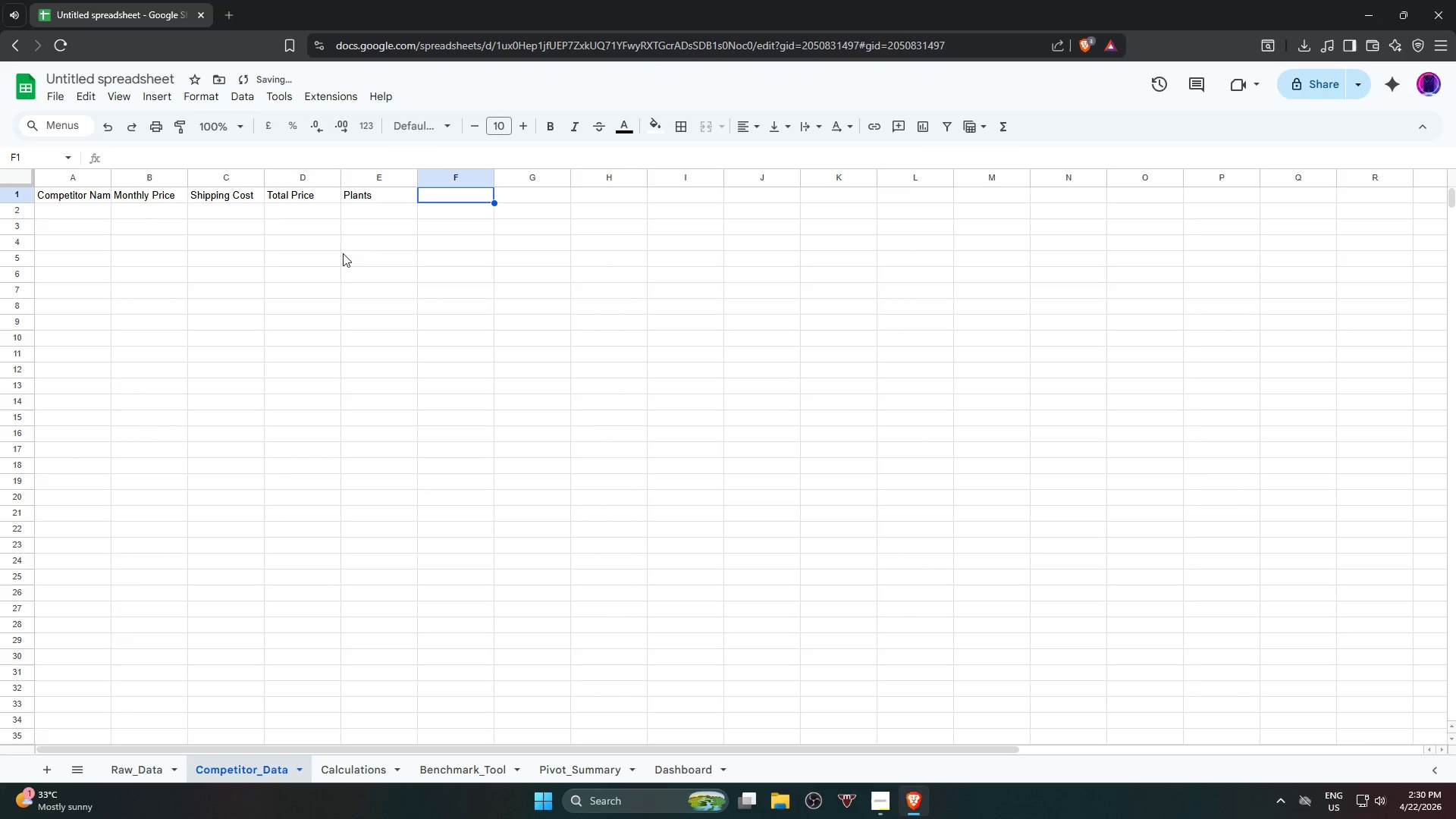 
left_click([390, 194])
 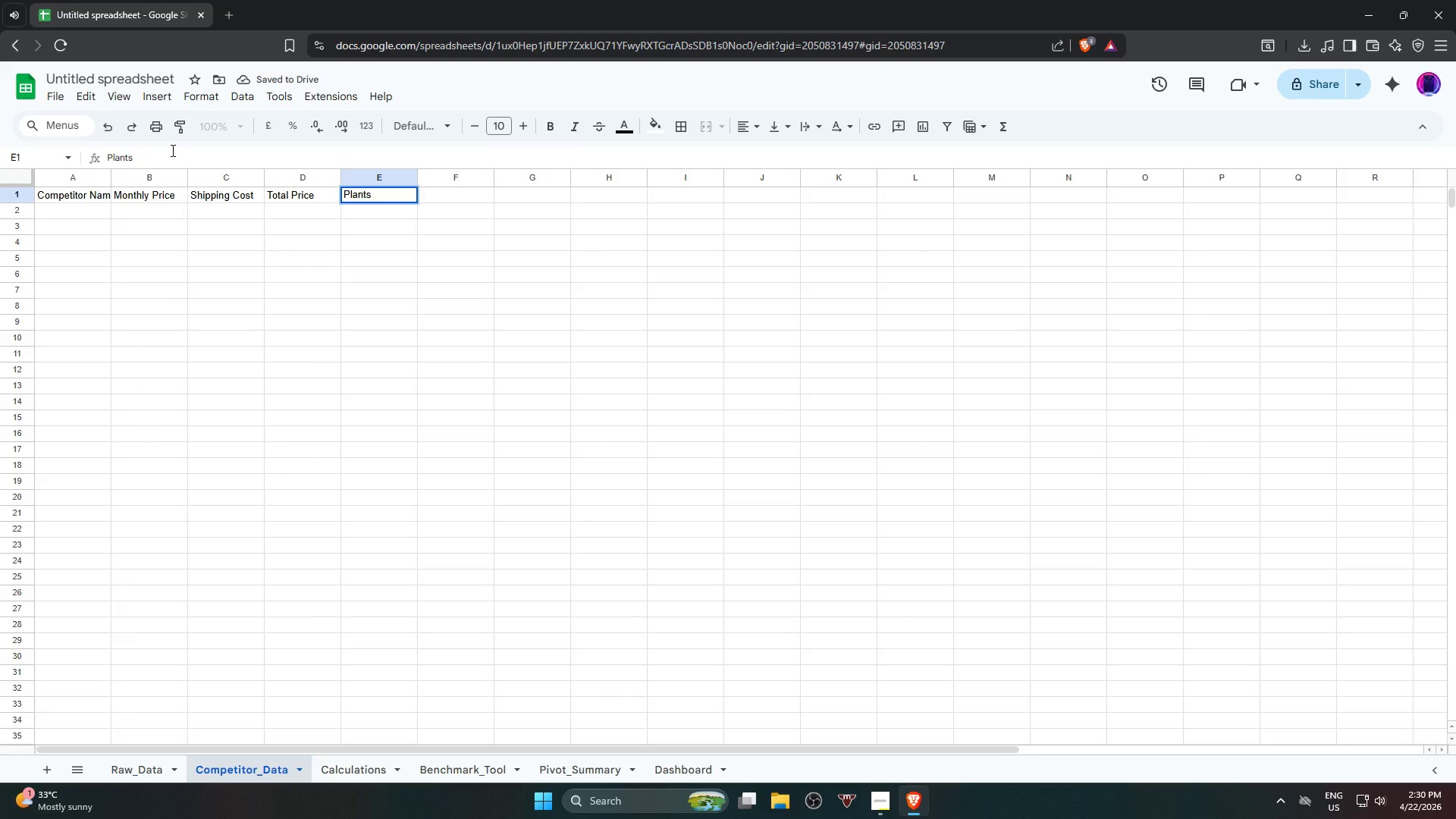 
type( per Box)
 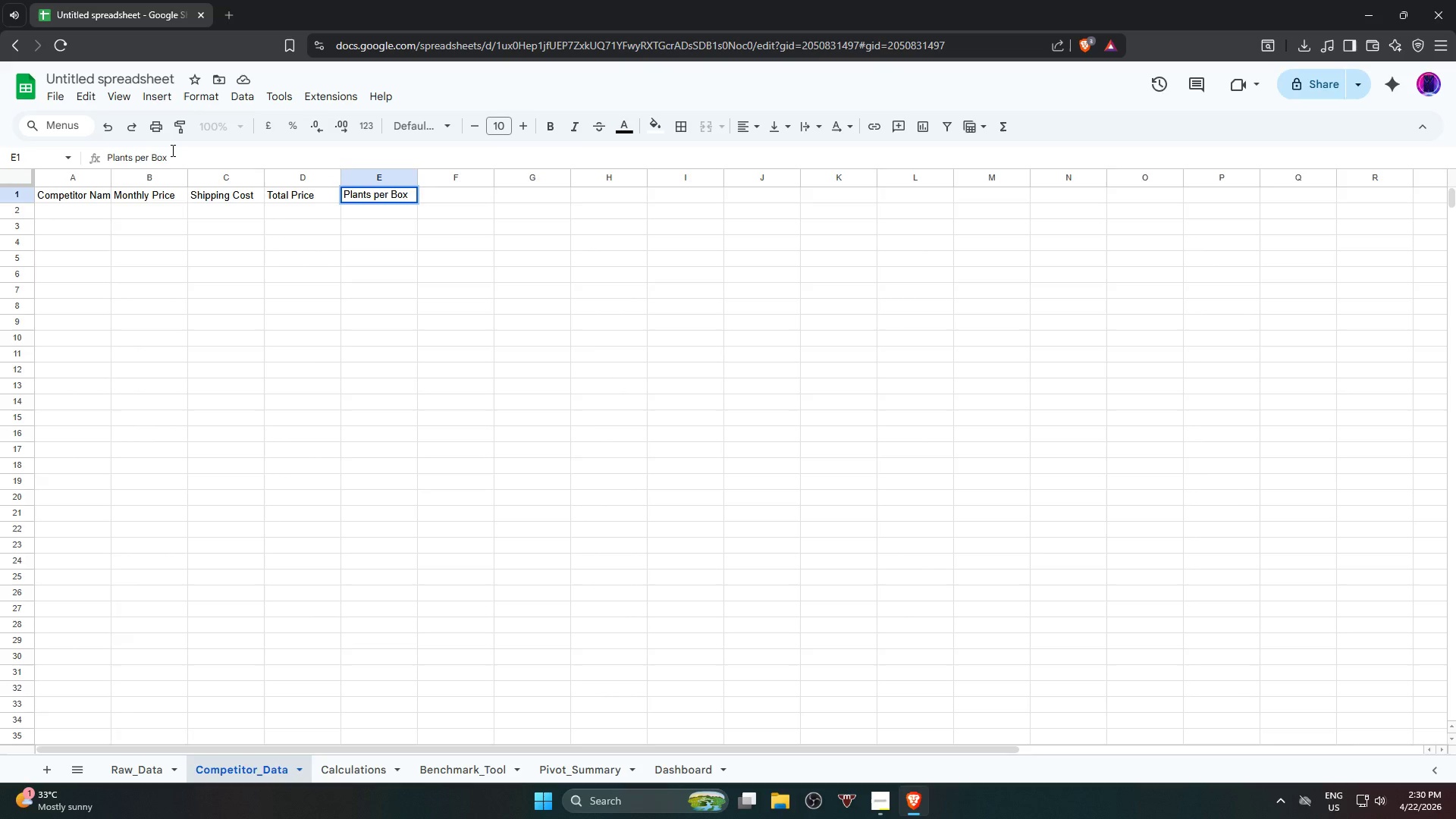 
key(ArrowRight)
 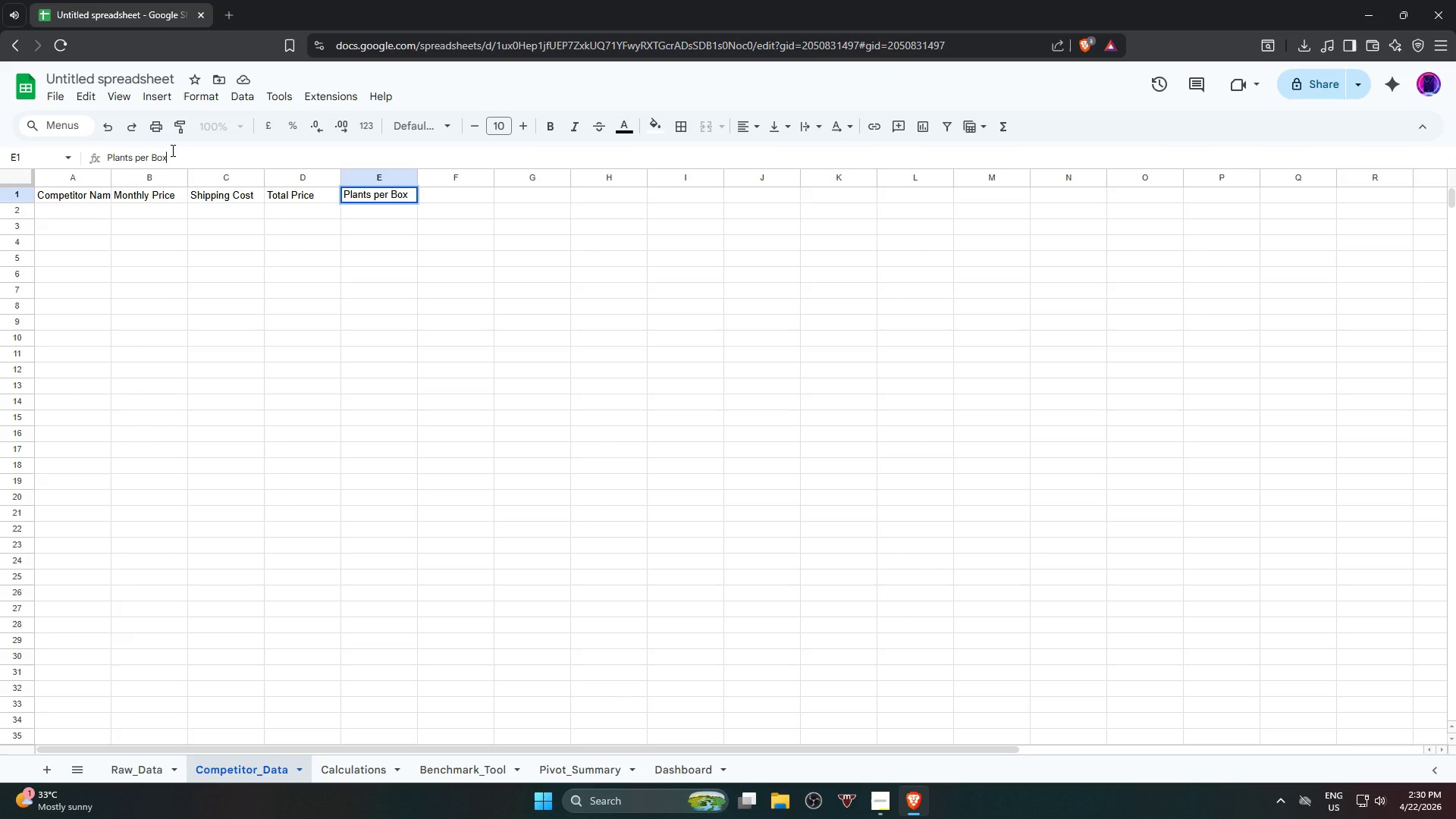 
hold_key(key=ShiftRight, duration=0.48)
 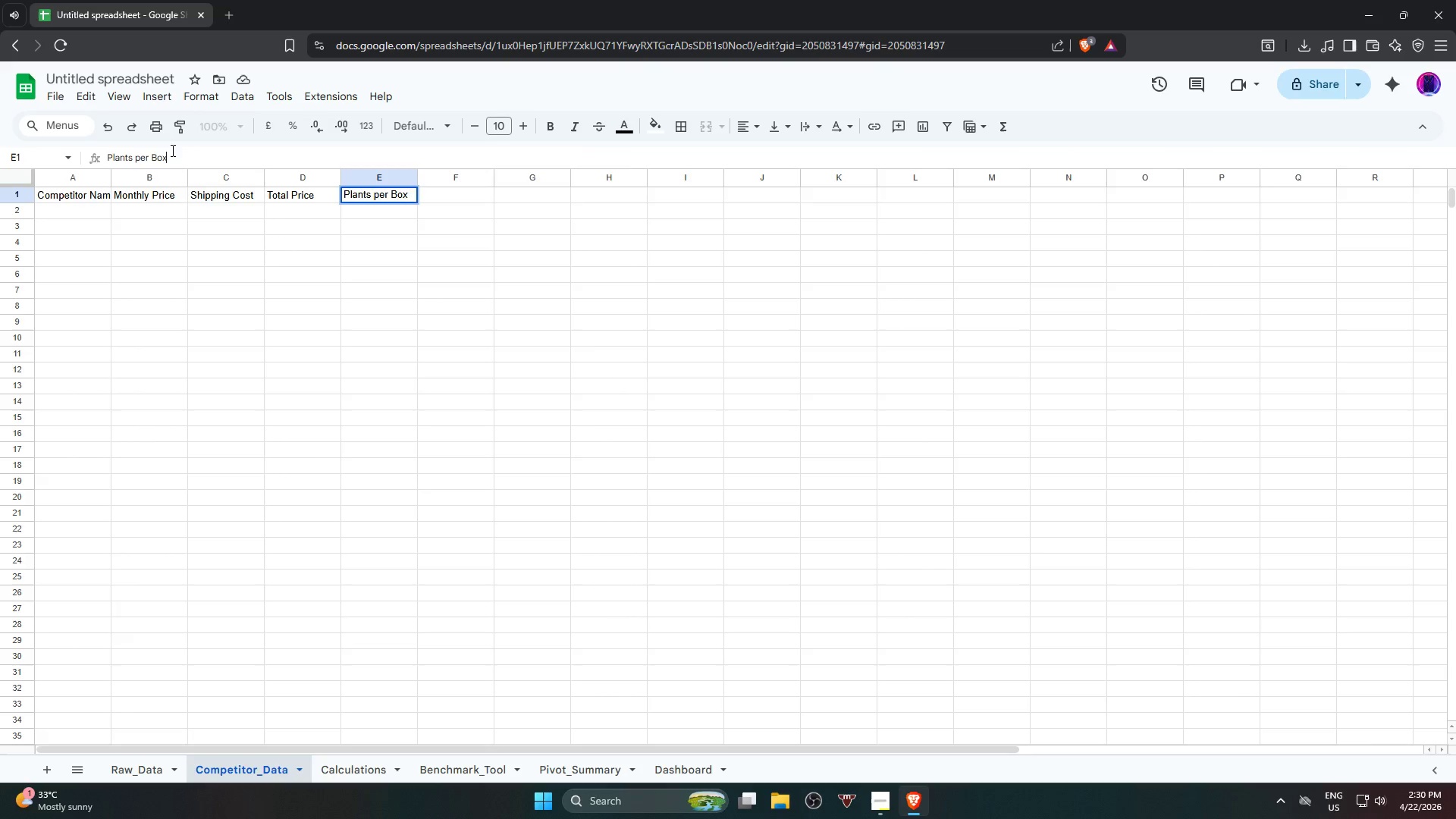 
key(Enter)
 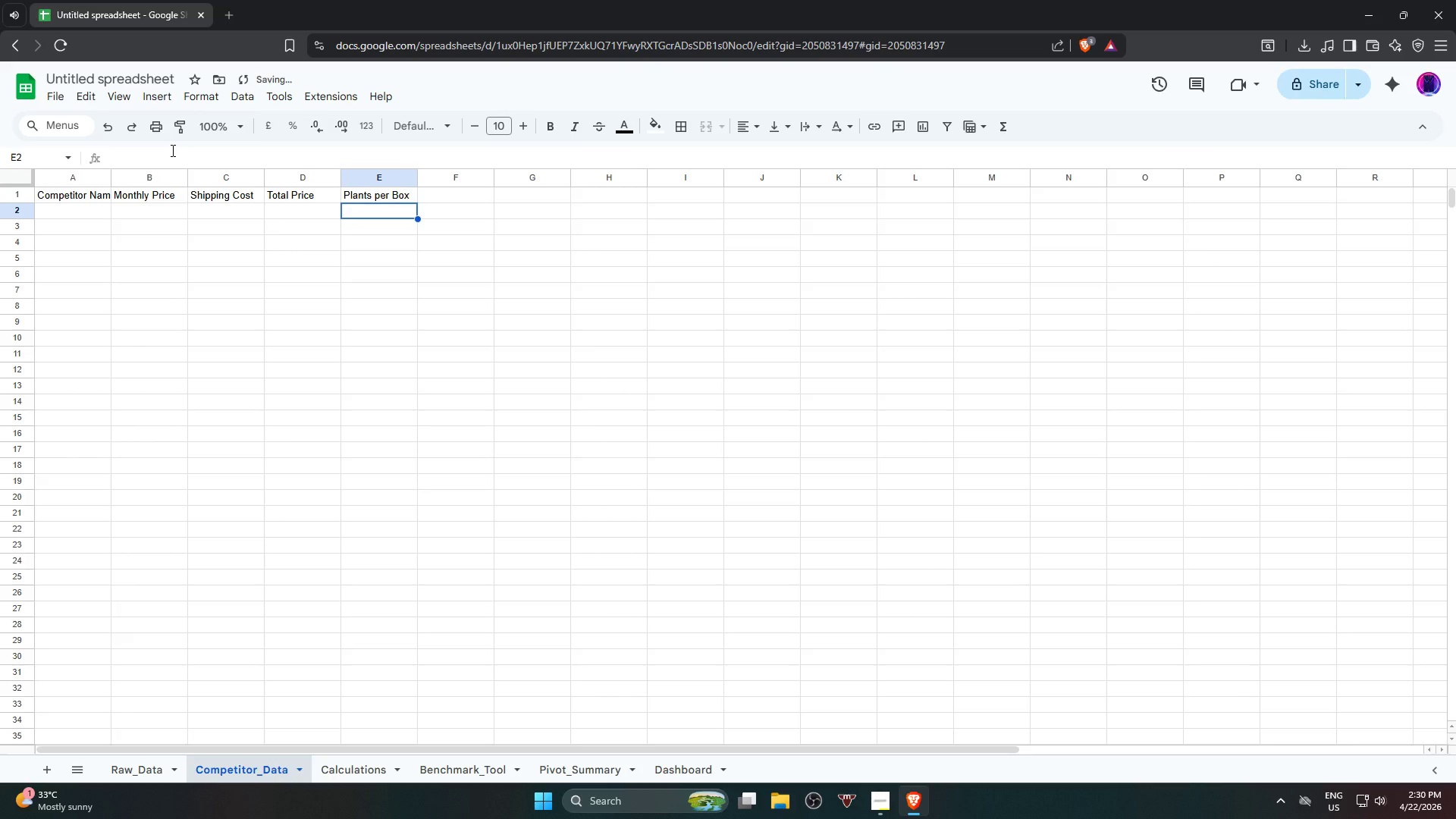 
key(ArrowUp)
 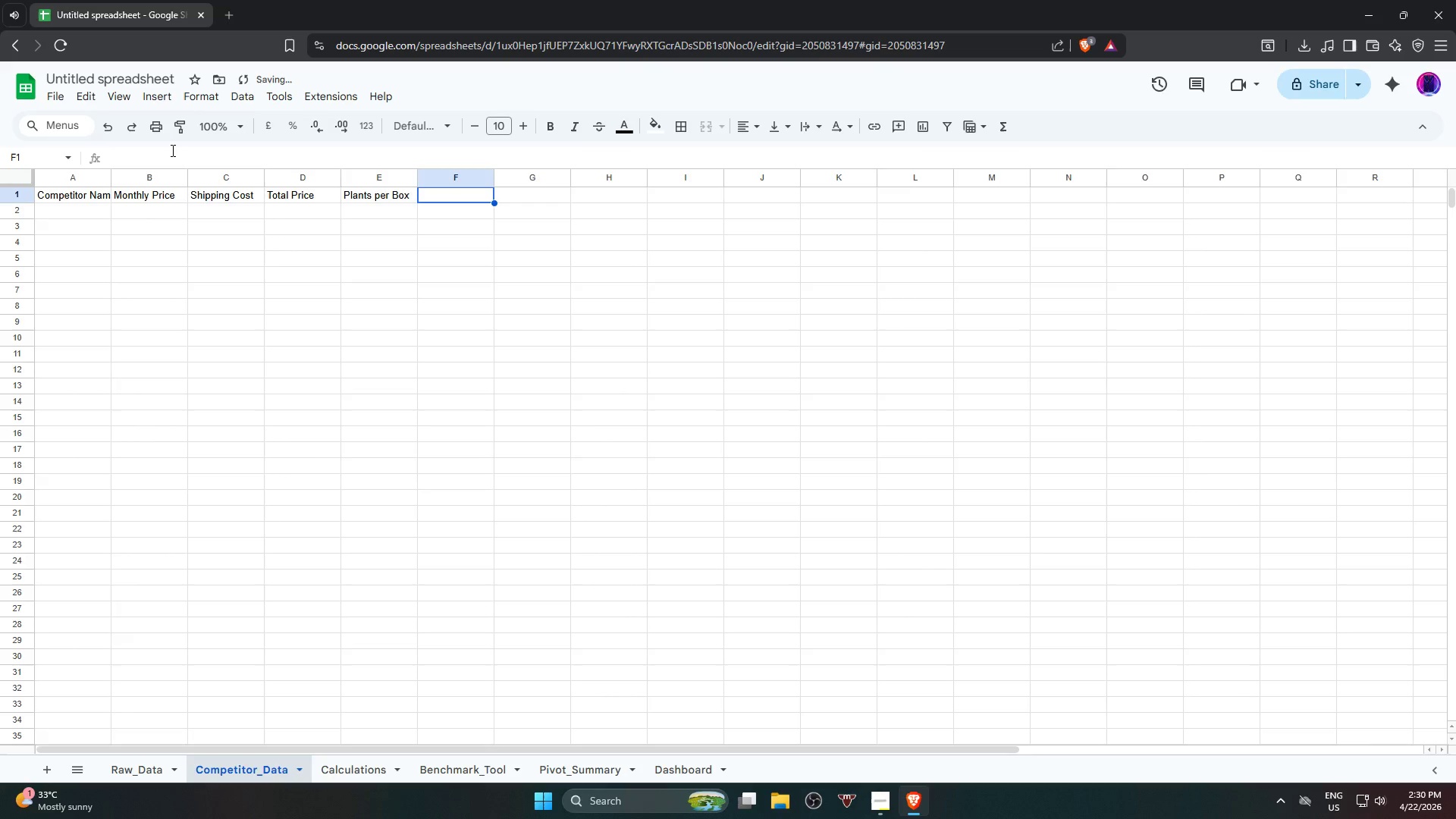 
key(ArrowRight)
 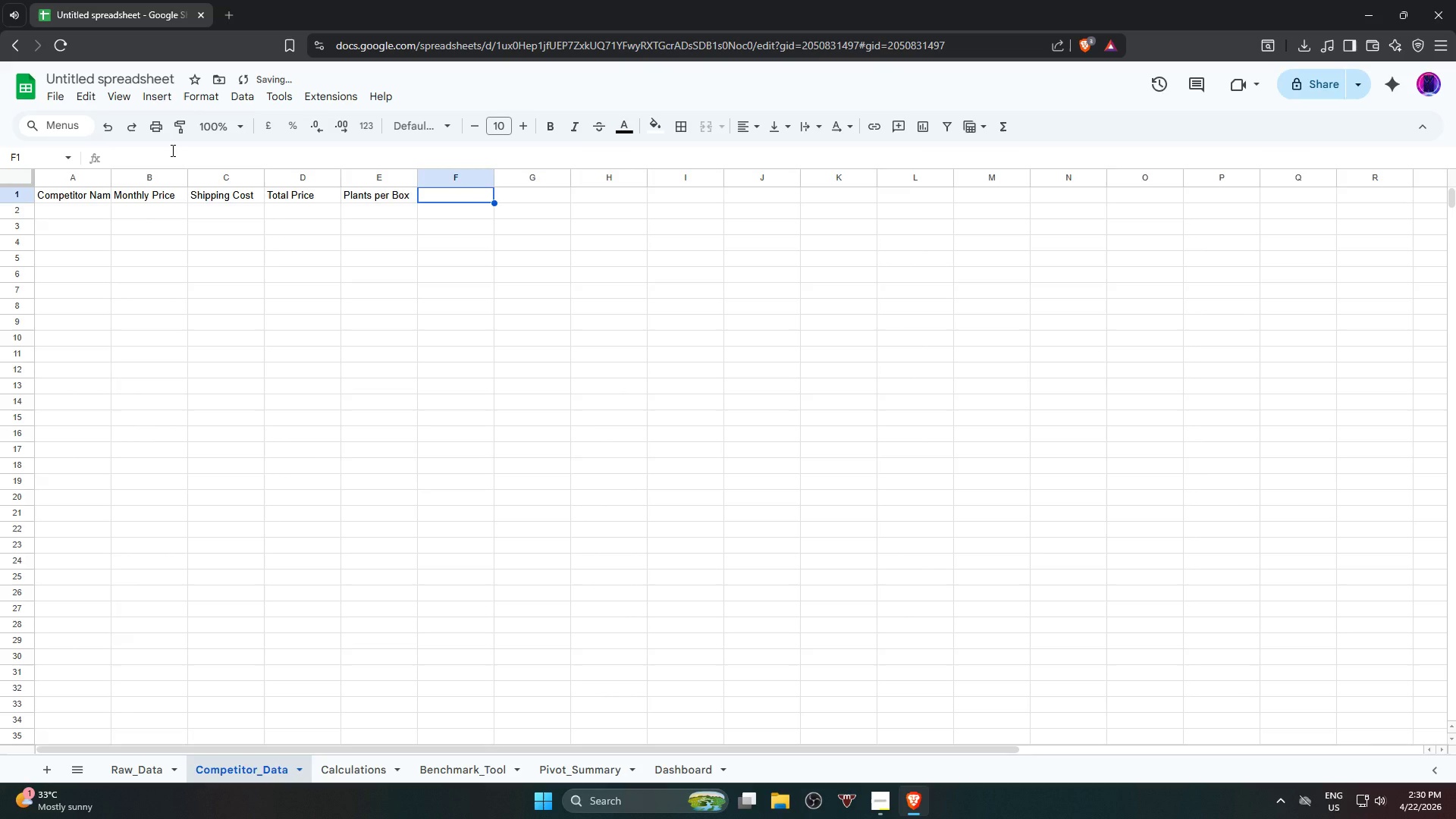 
hold_key(key=ShiftRight, duration=4.73)
 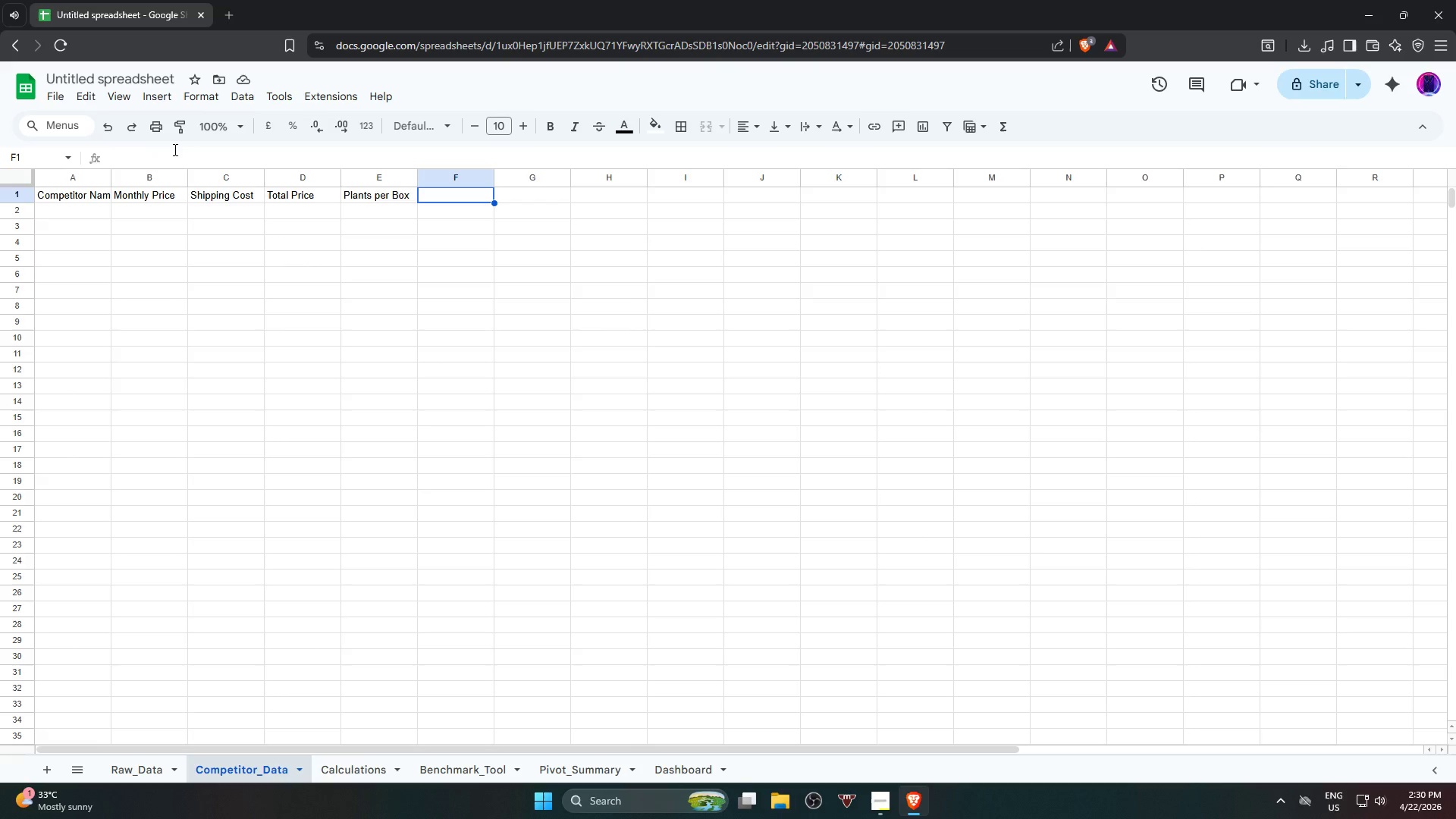 
left_click([109, 182])
 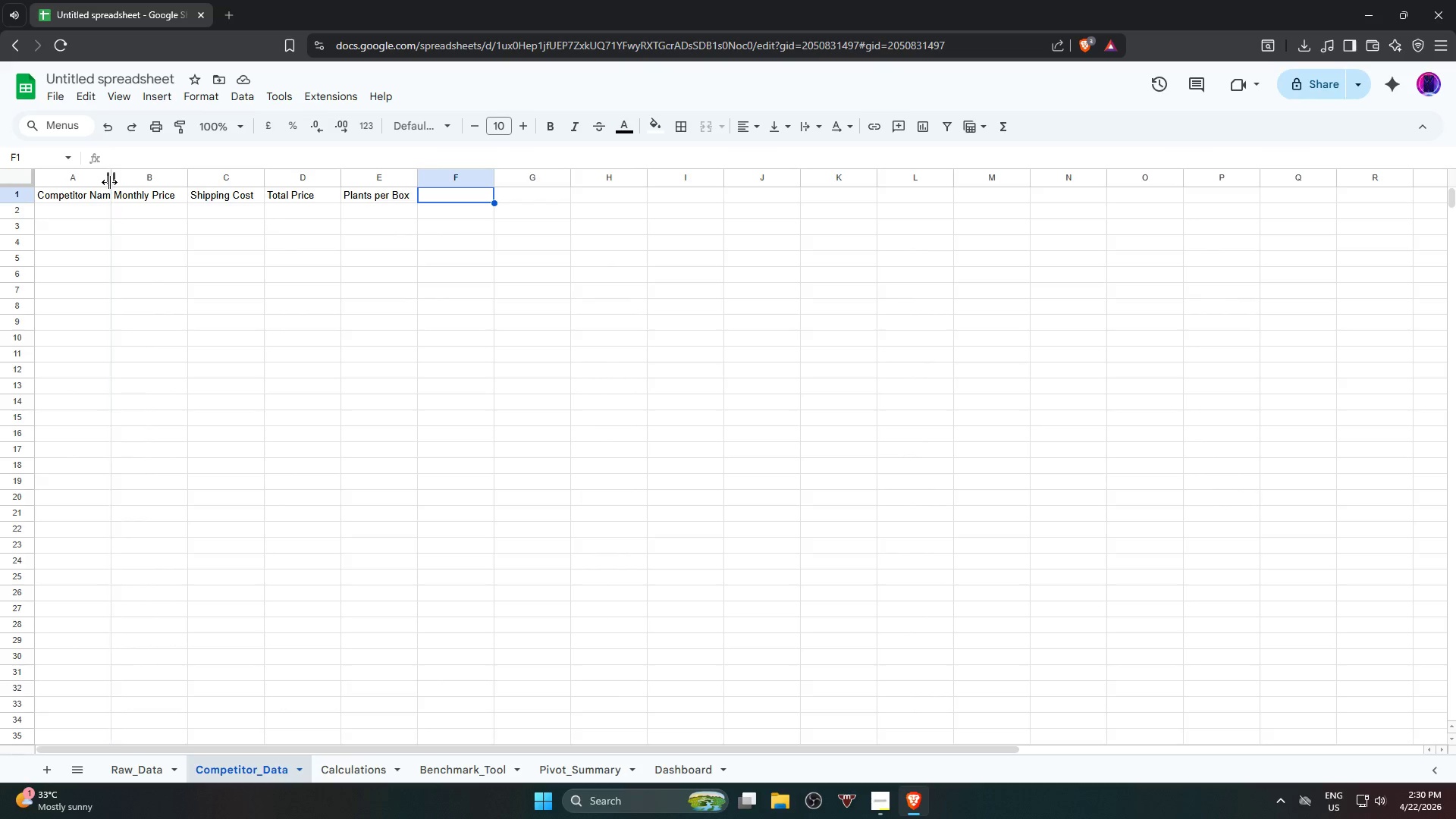 
left_click([109, 182])
 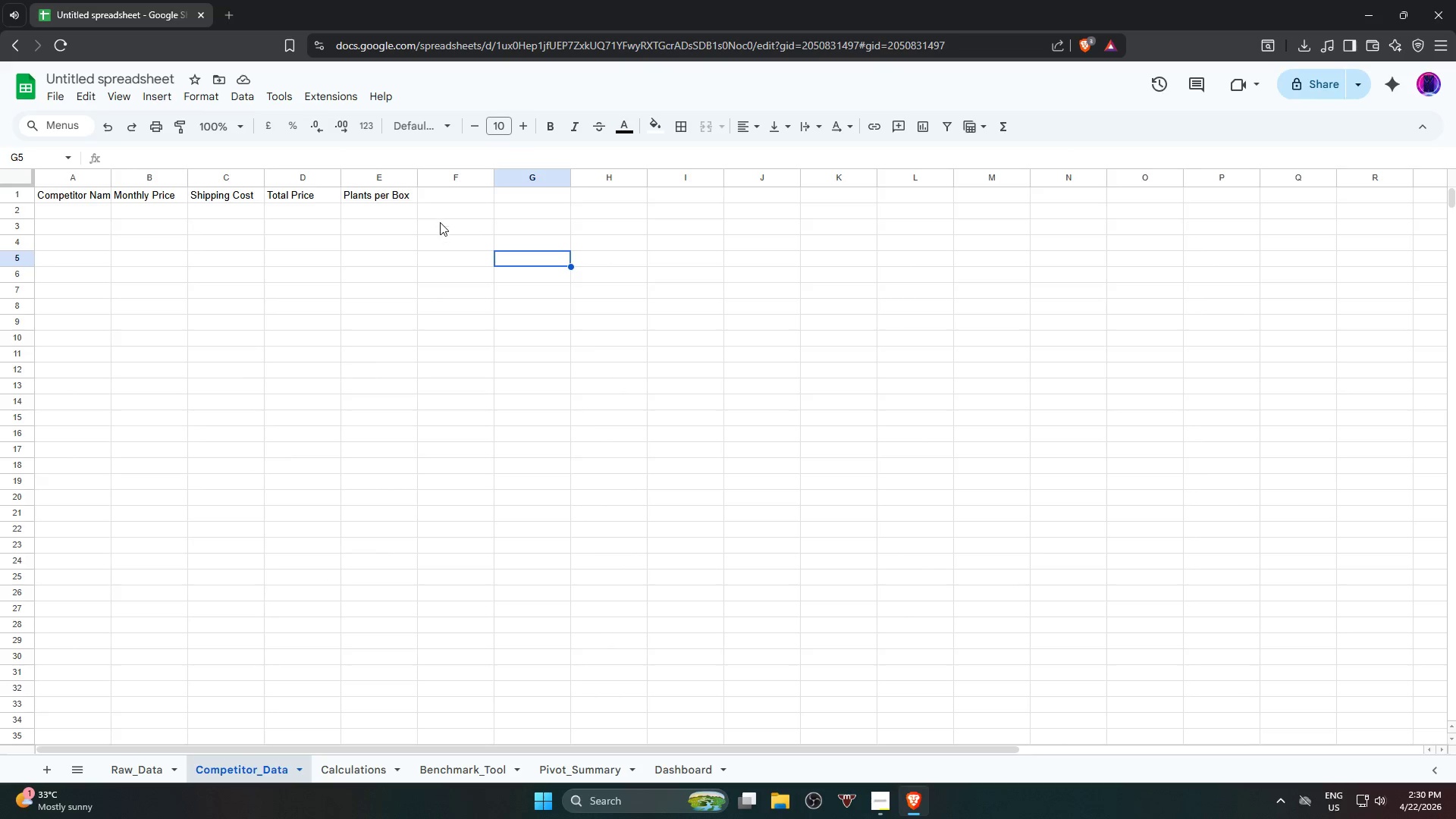 
right_click([109, 182])
 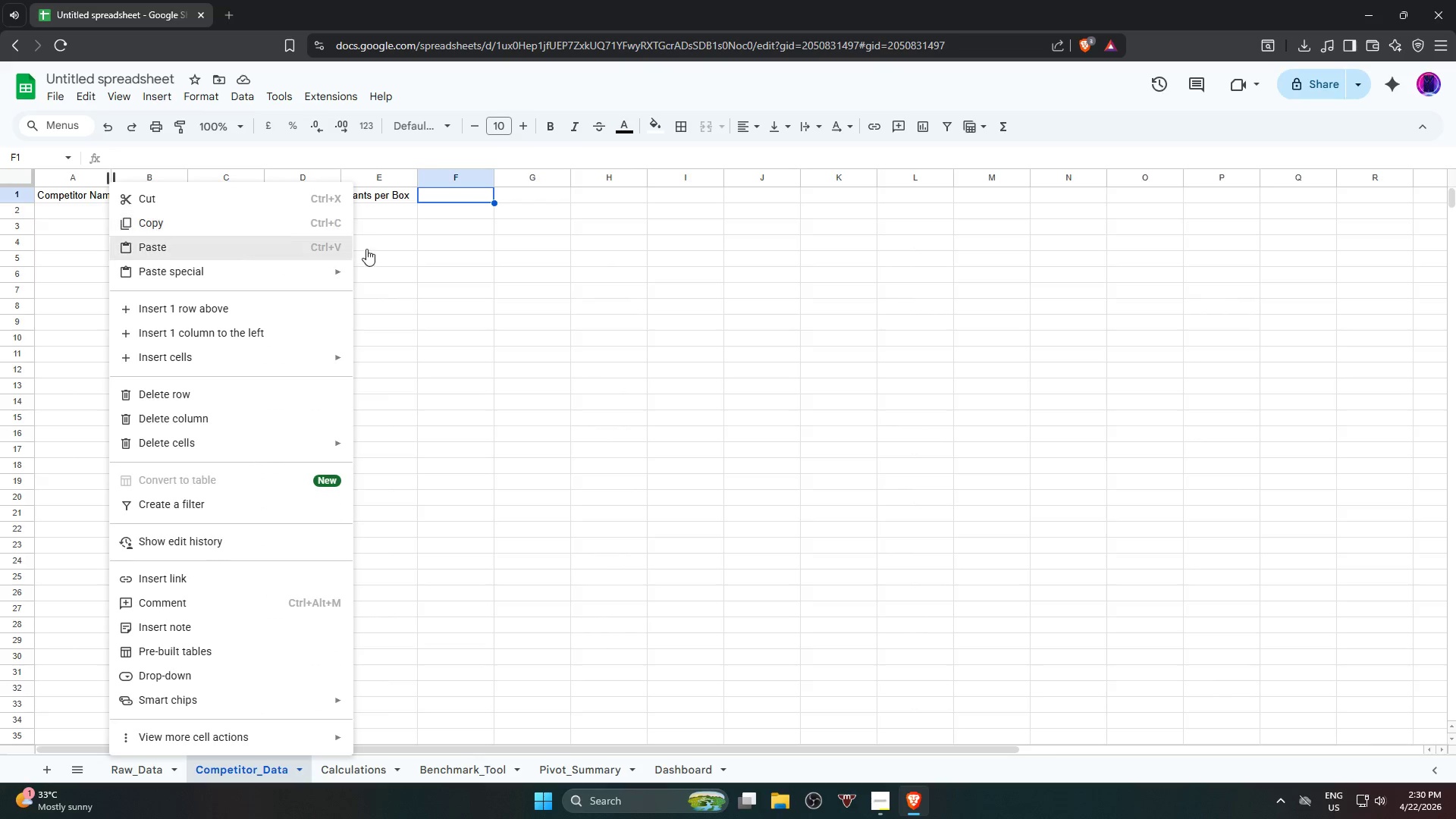 
left_click([441, 197])
 